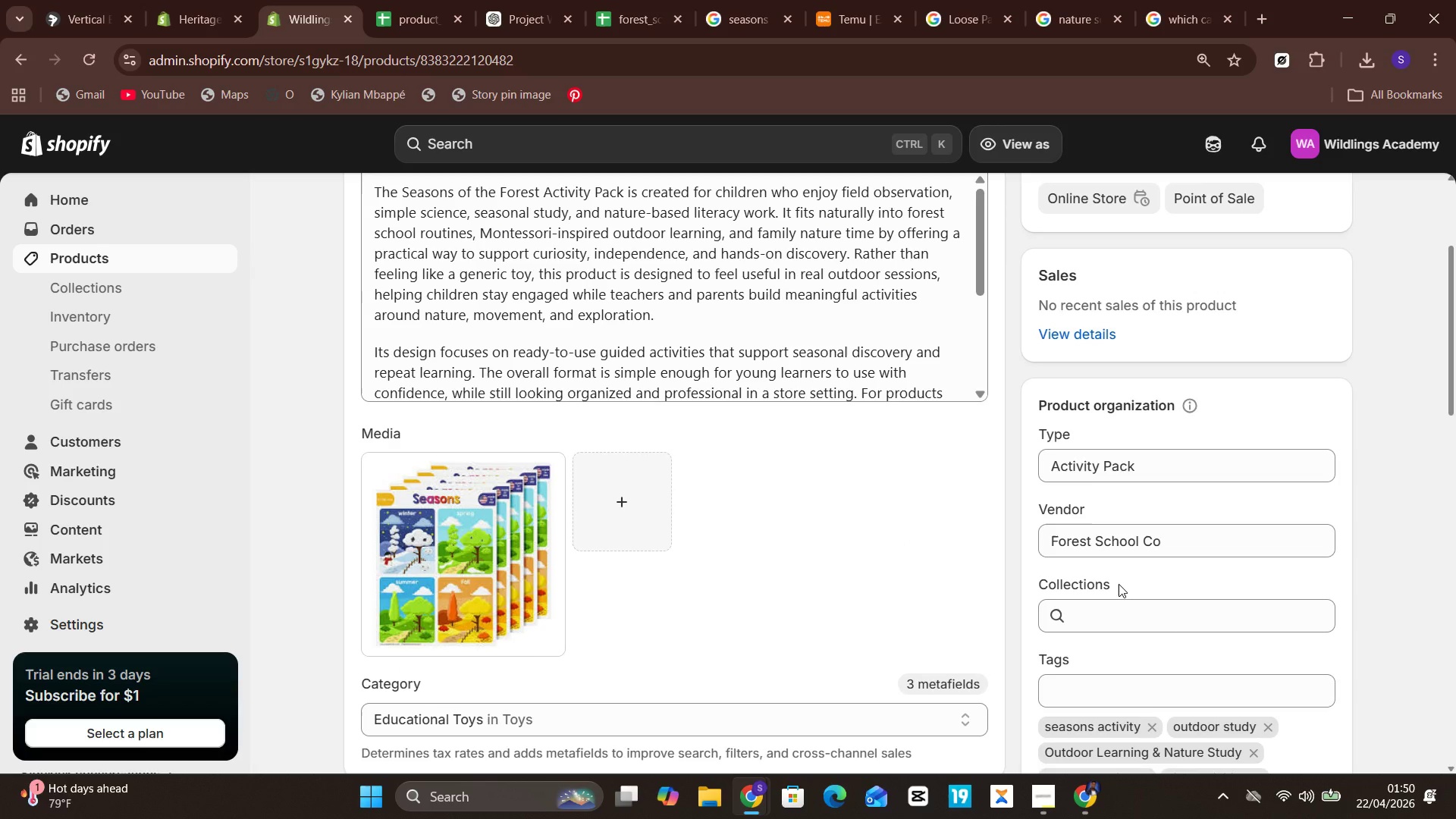 
left_click([1123, 595])
 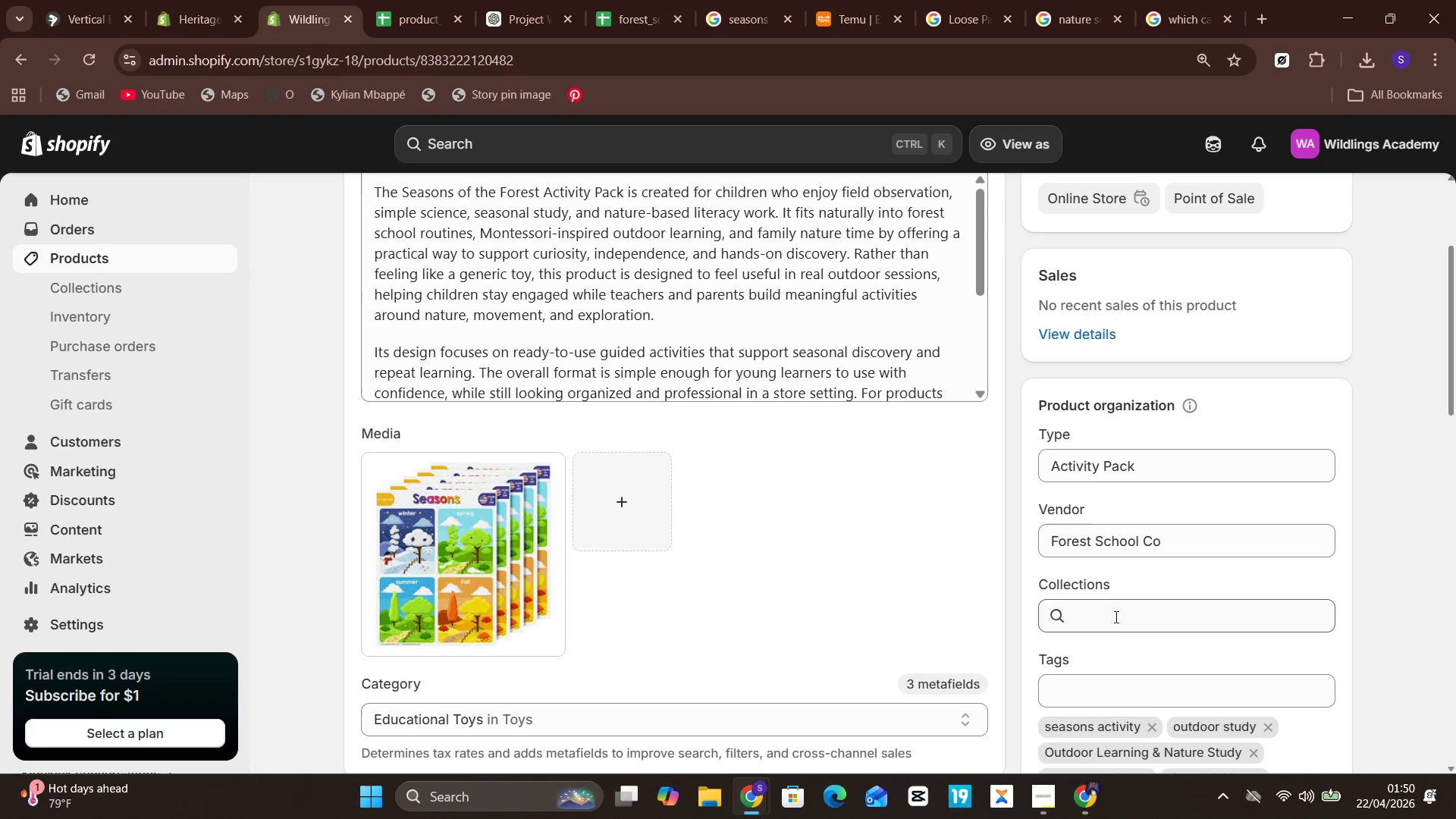 
left_click([1109, 634])
 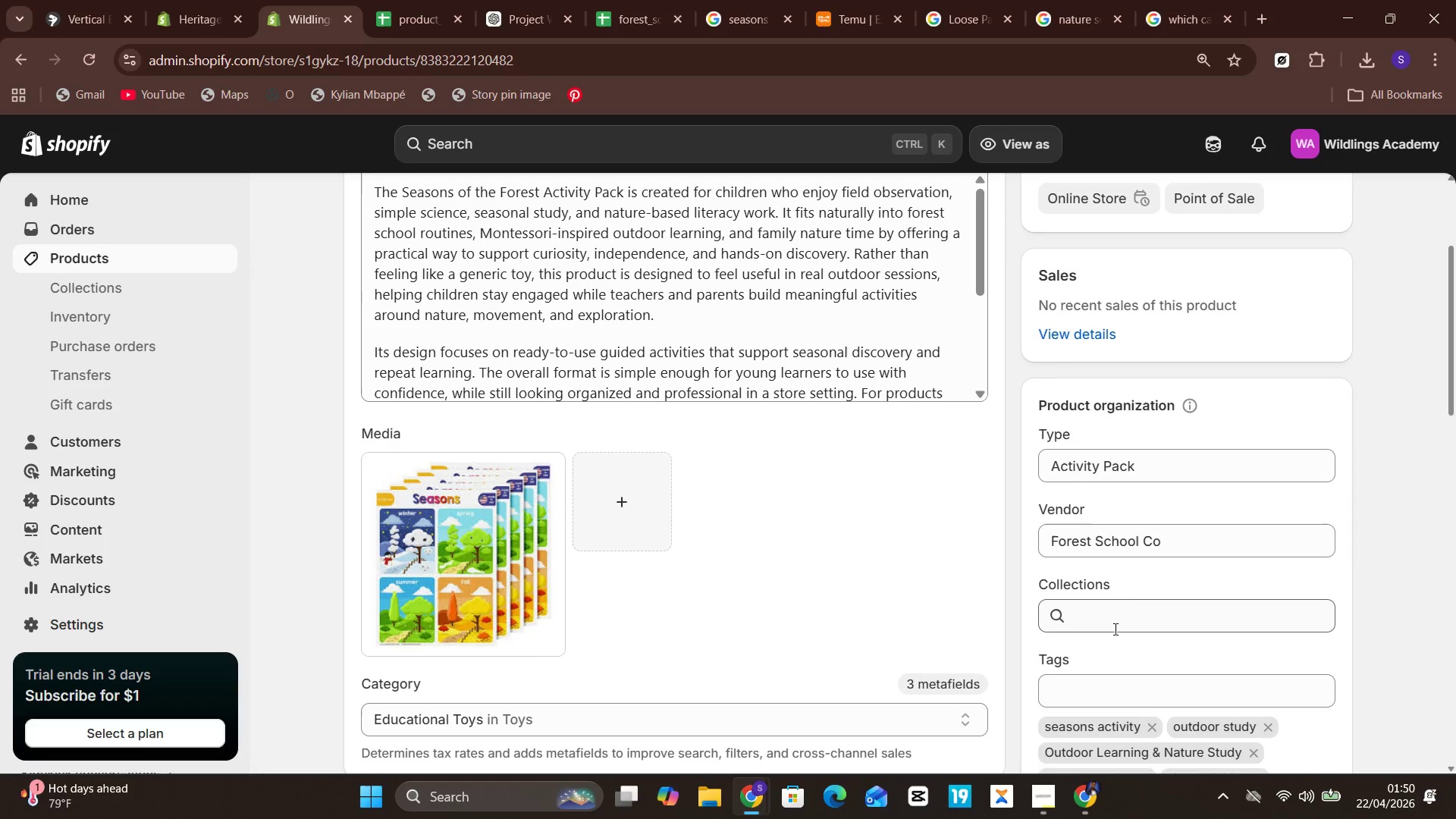 
left_click([1114, 629])
 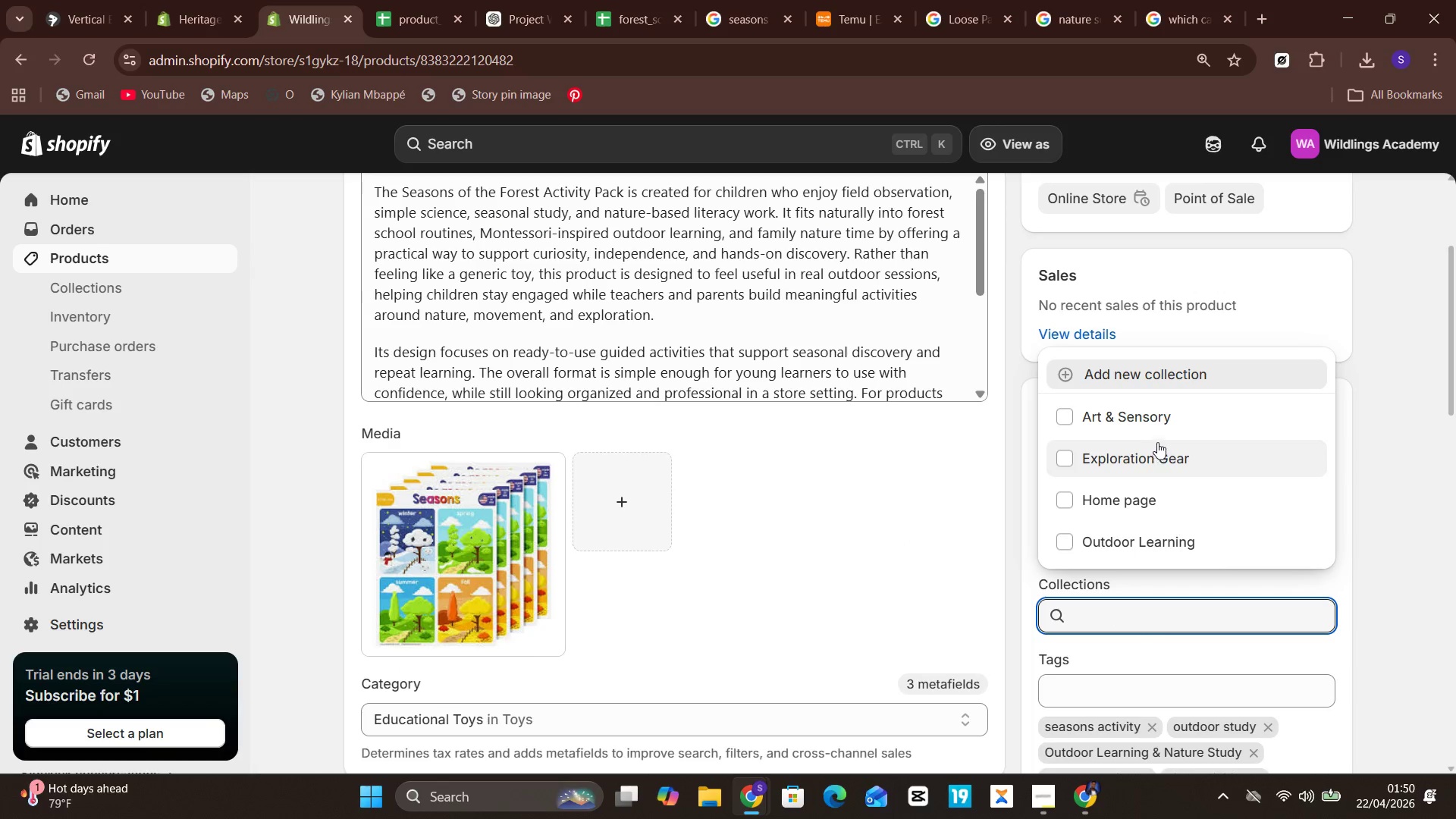 
left_click([1174, 413])
 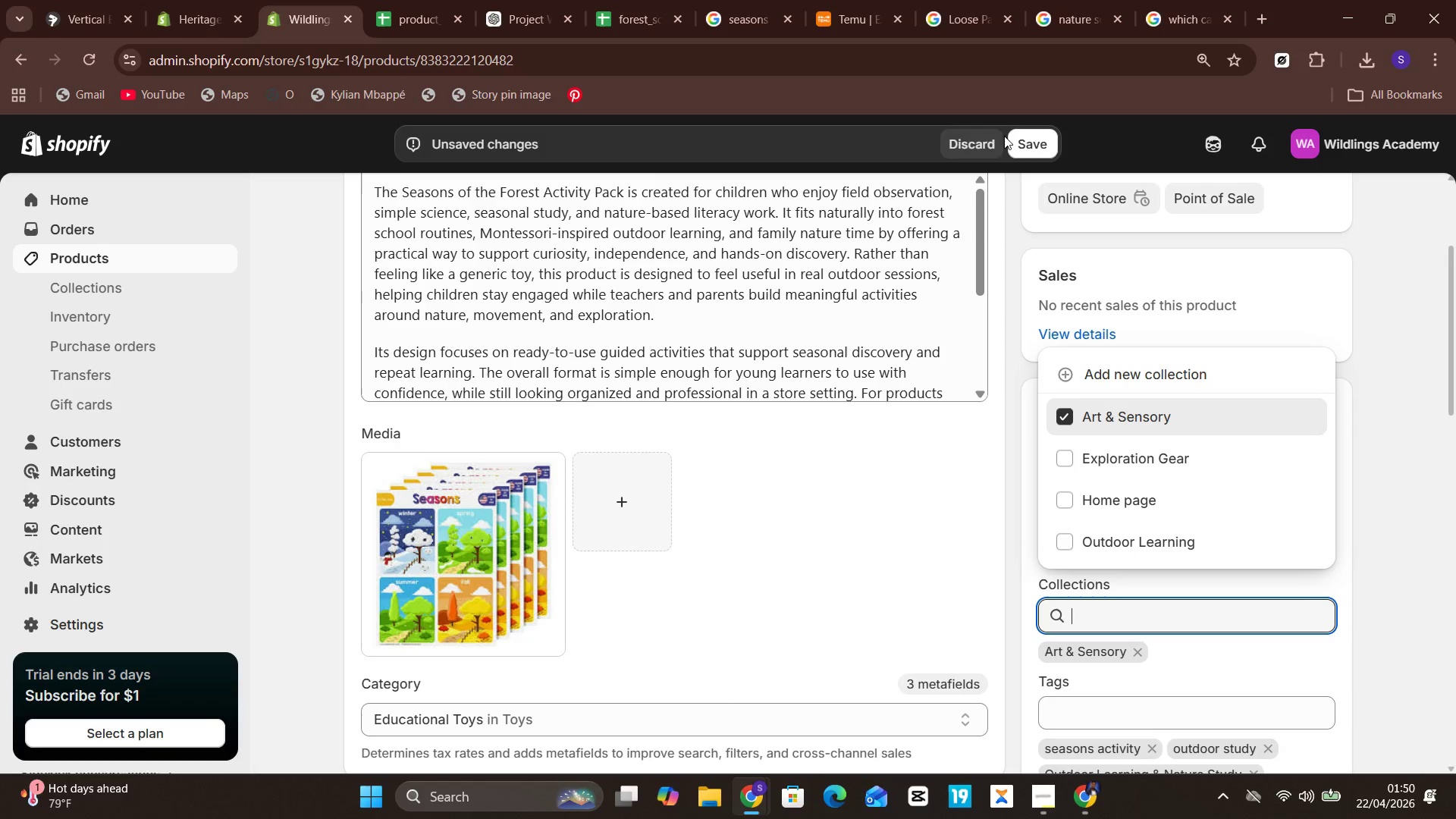 
left_click([1031, 145])
 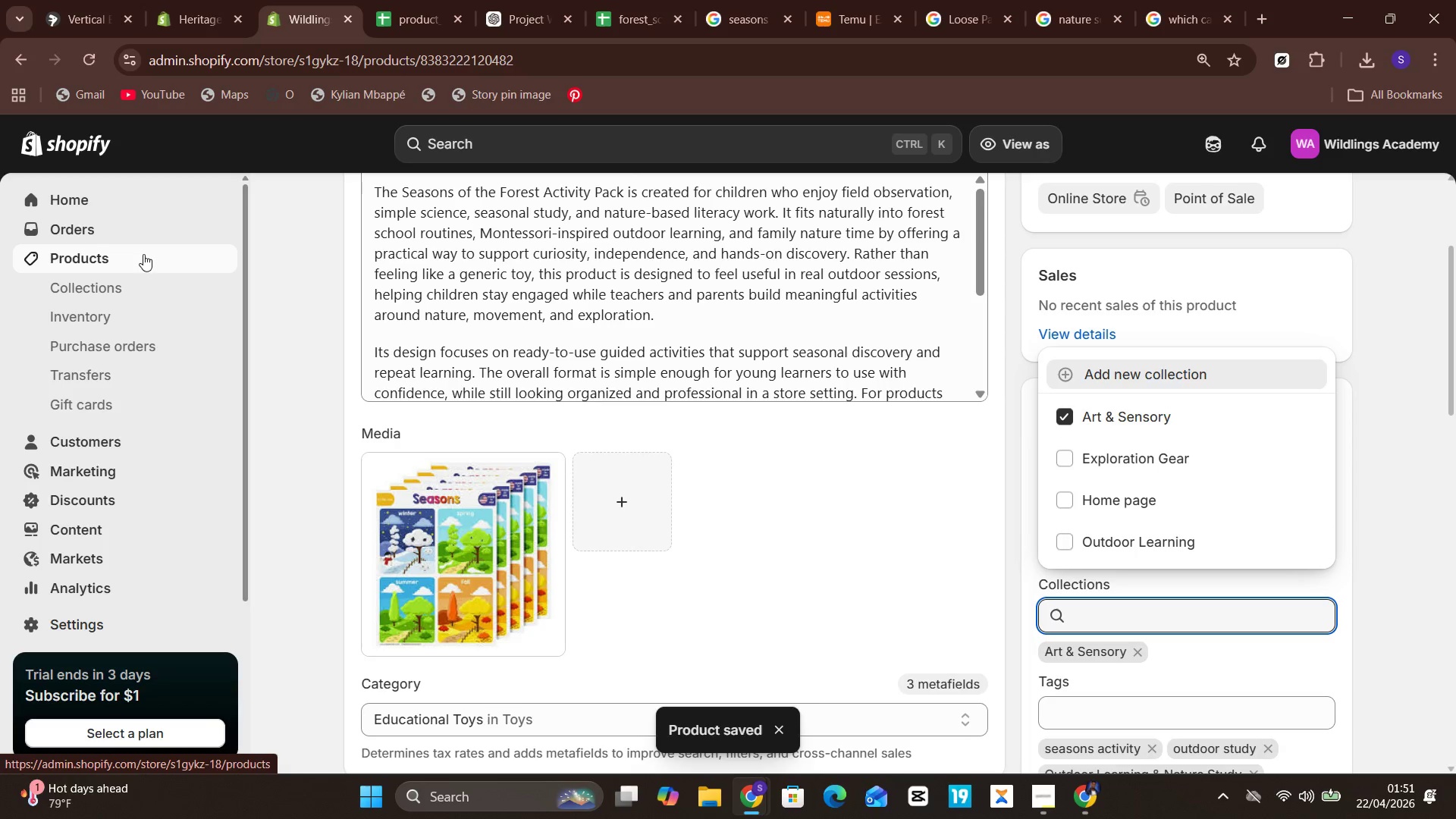 
wait(10.45)
 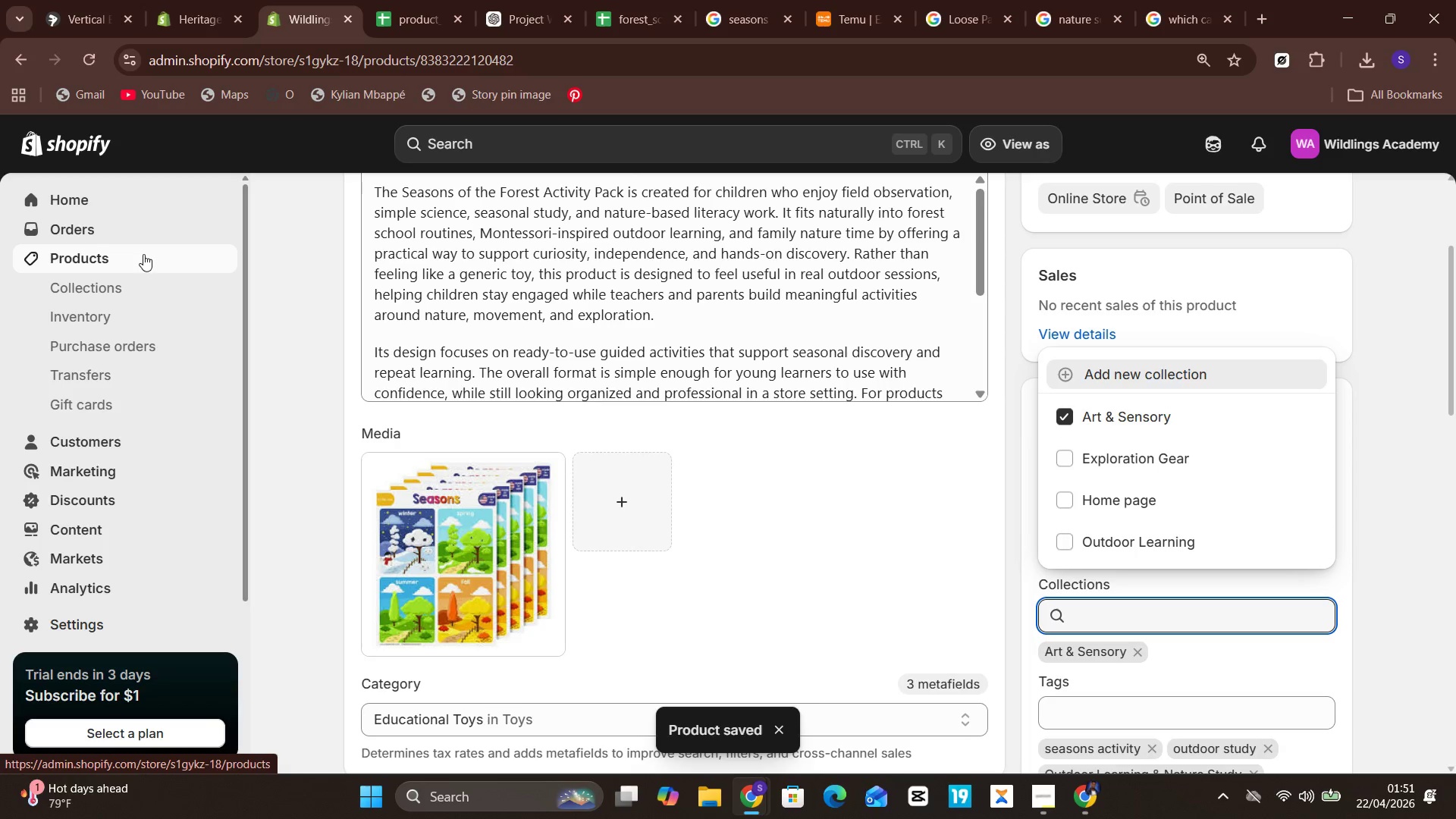 
left_click([156, 262])
 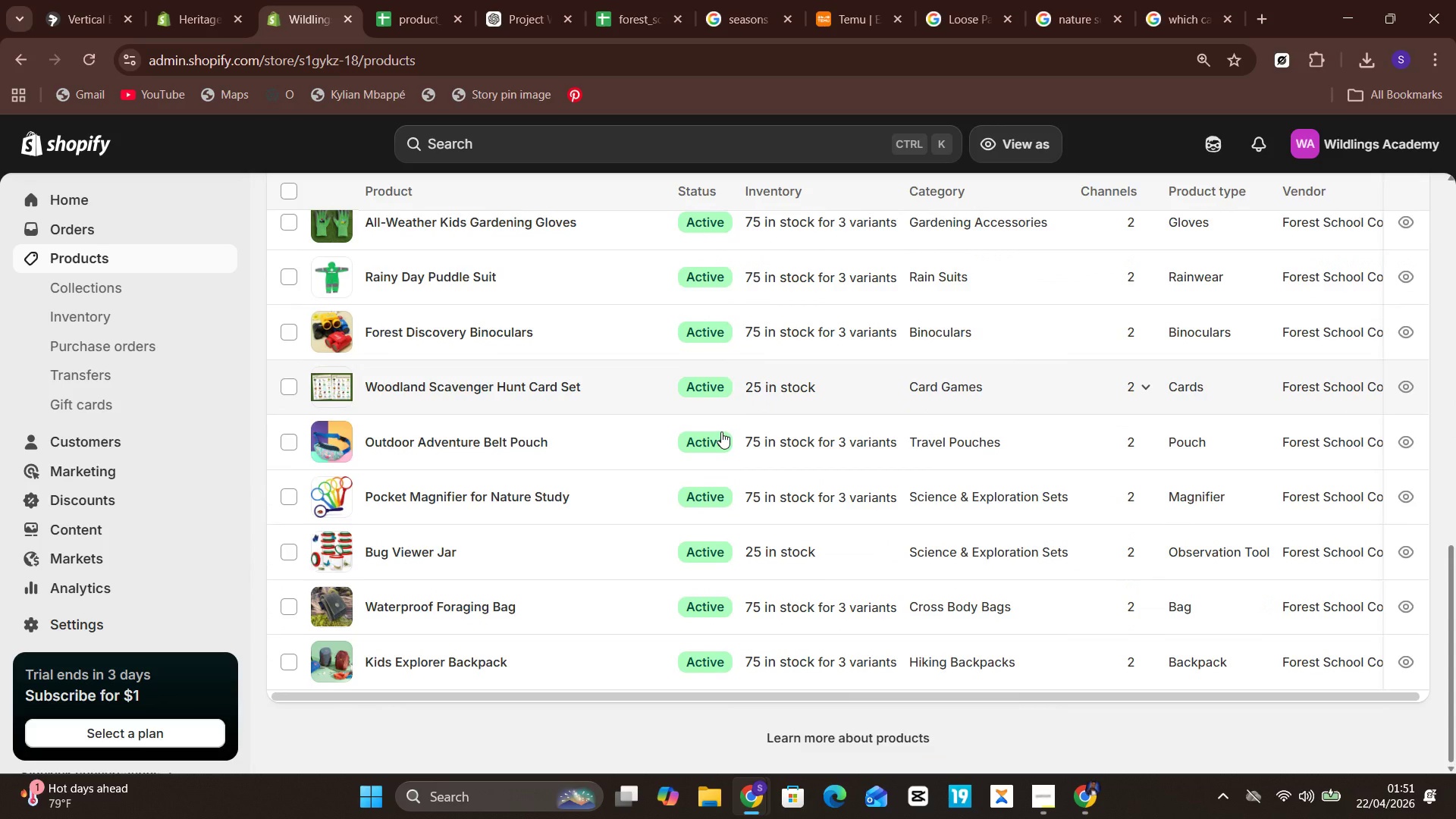 
wait(6.38)
 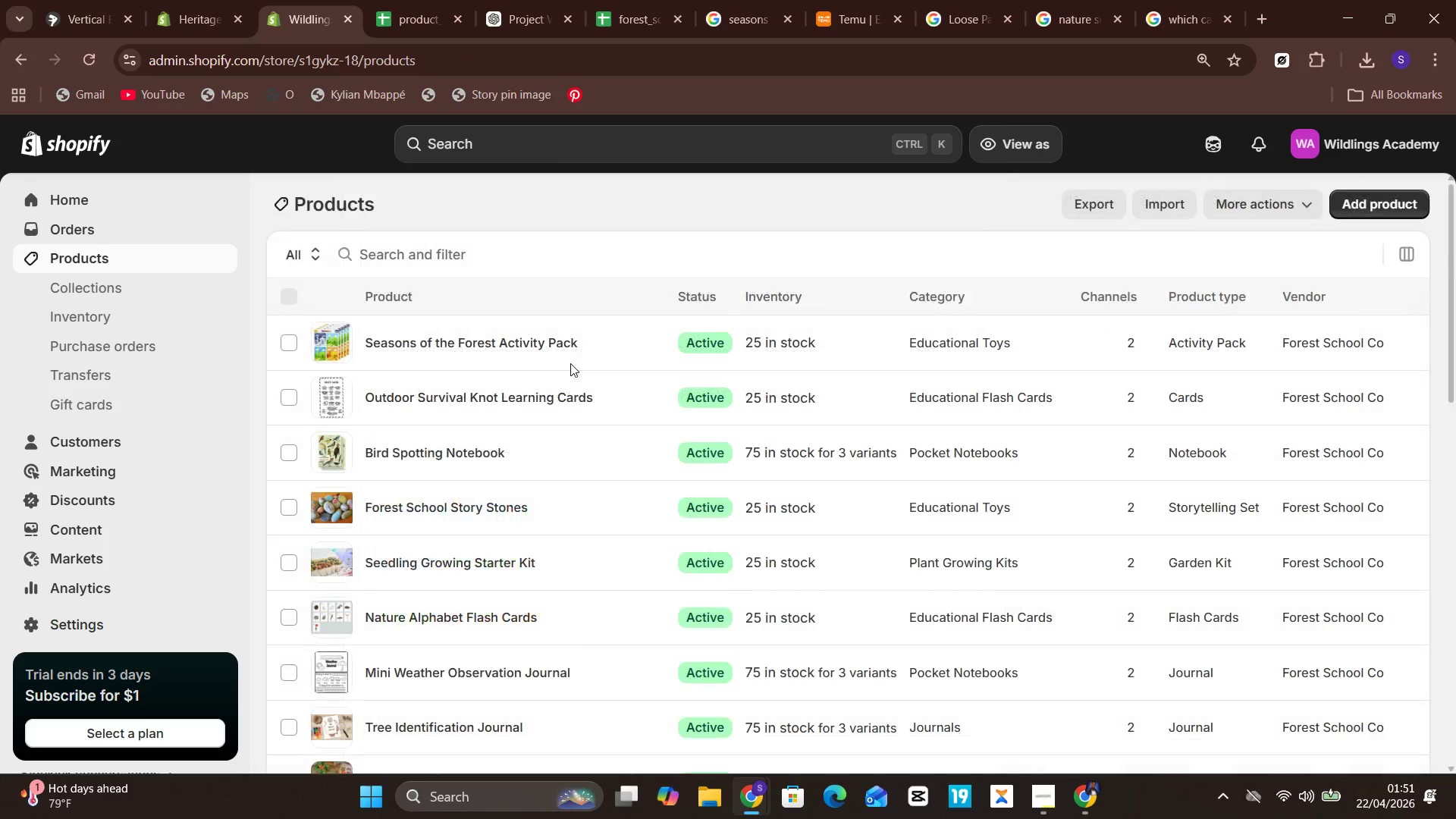 
left_click([610, 495])
 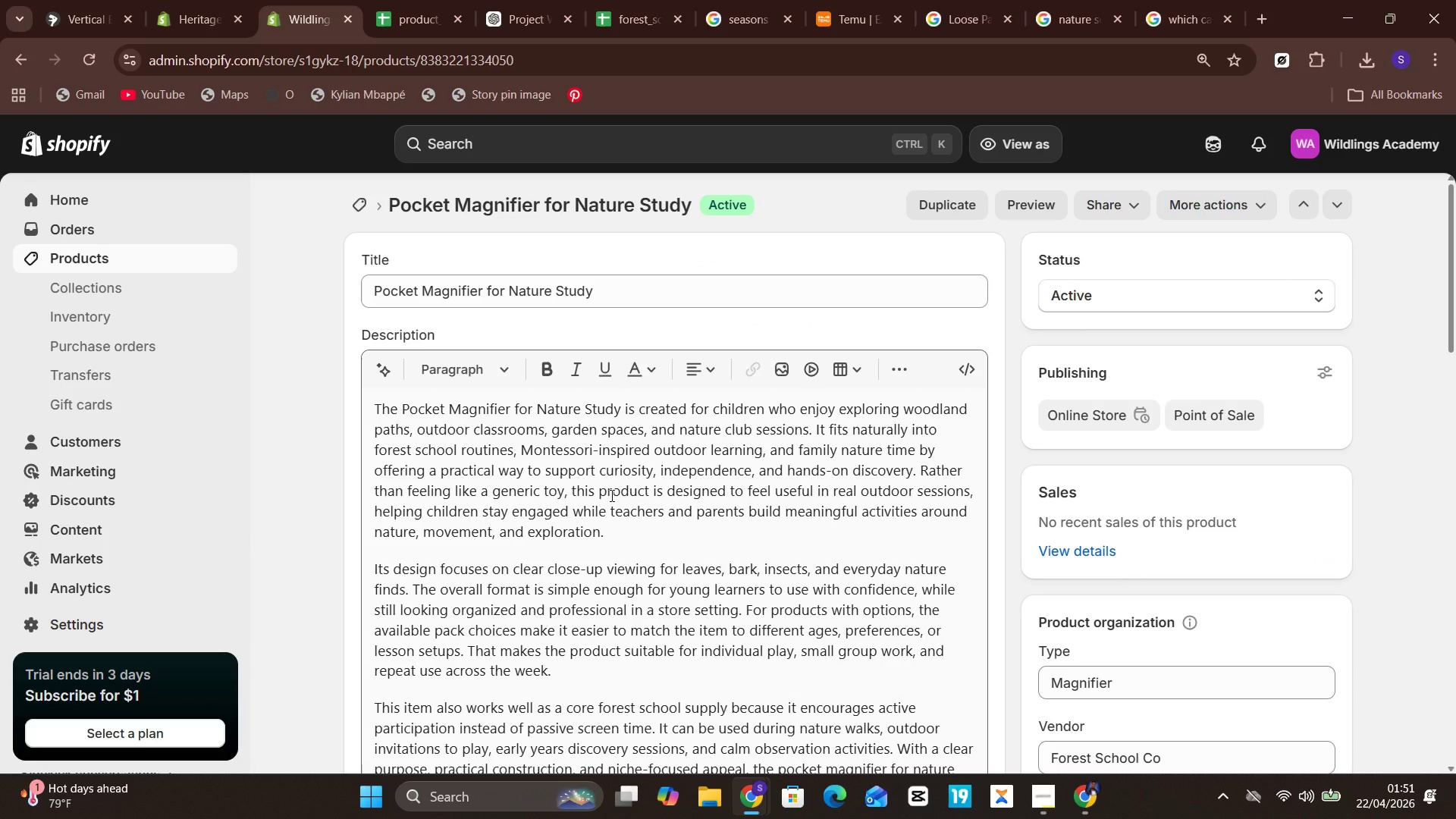 
wait(9.14)
 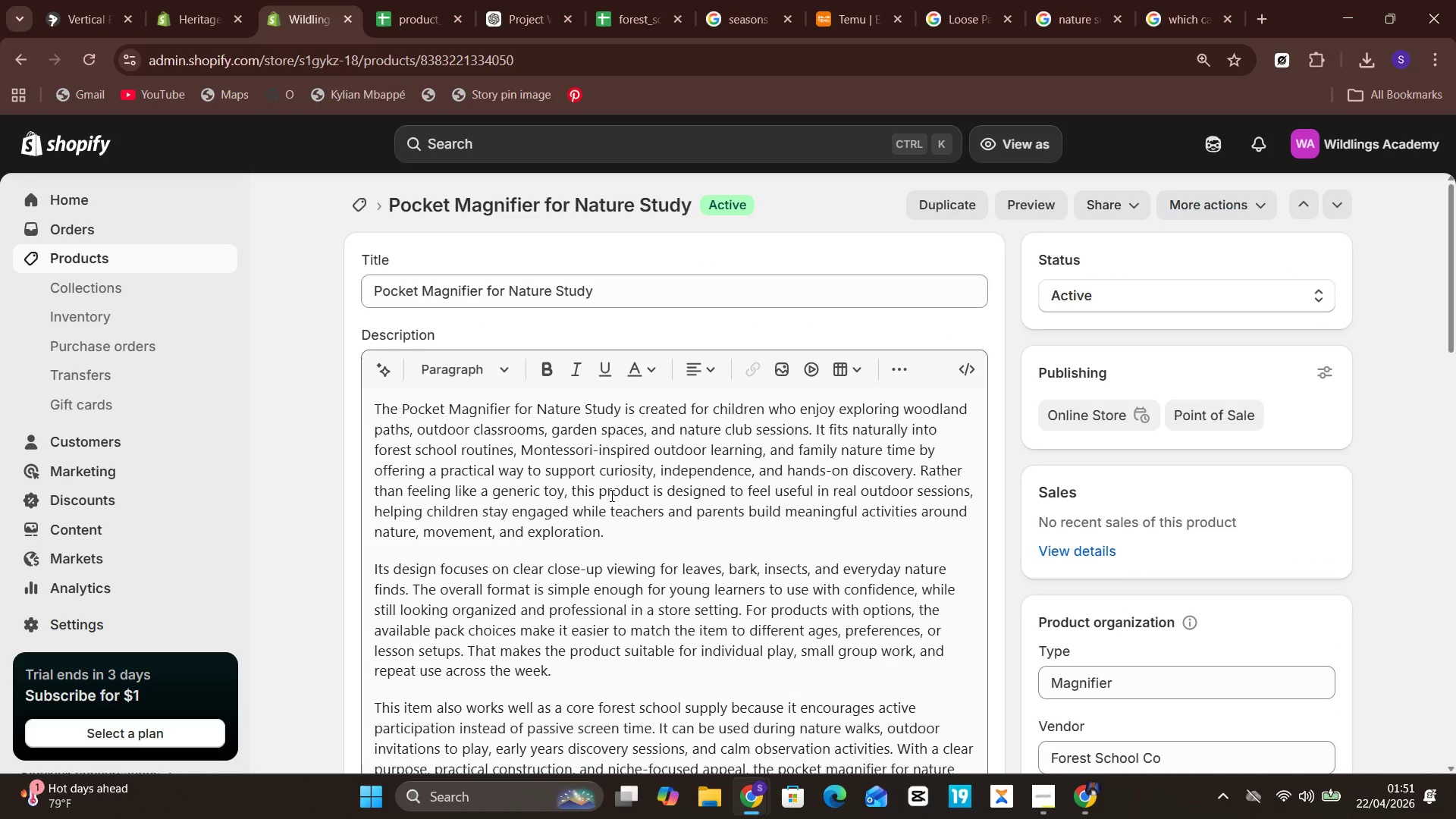 
left_click([1094, 610])
 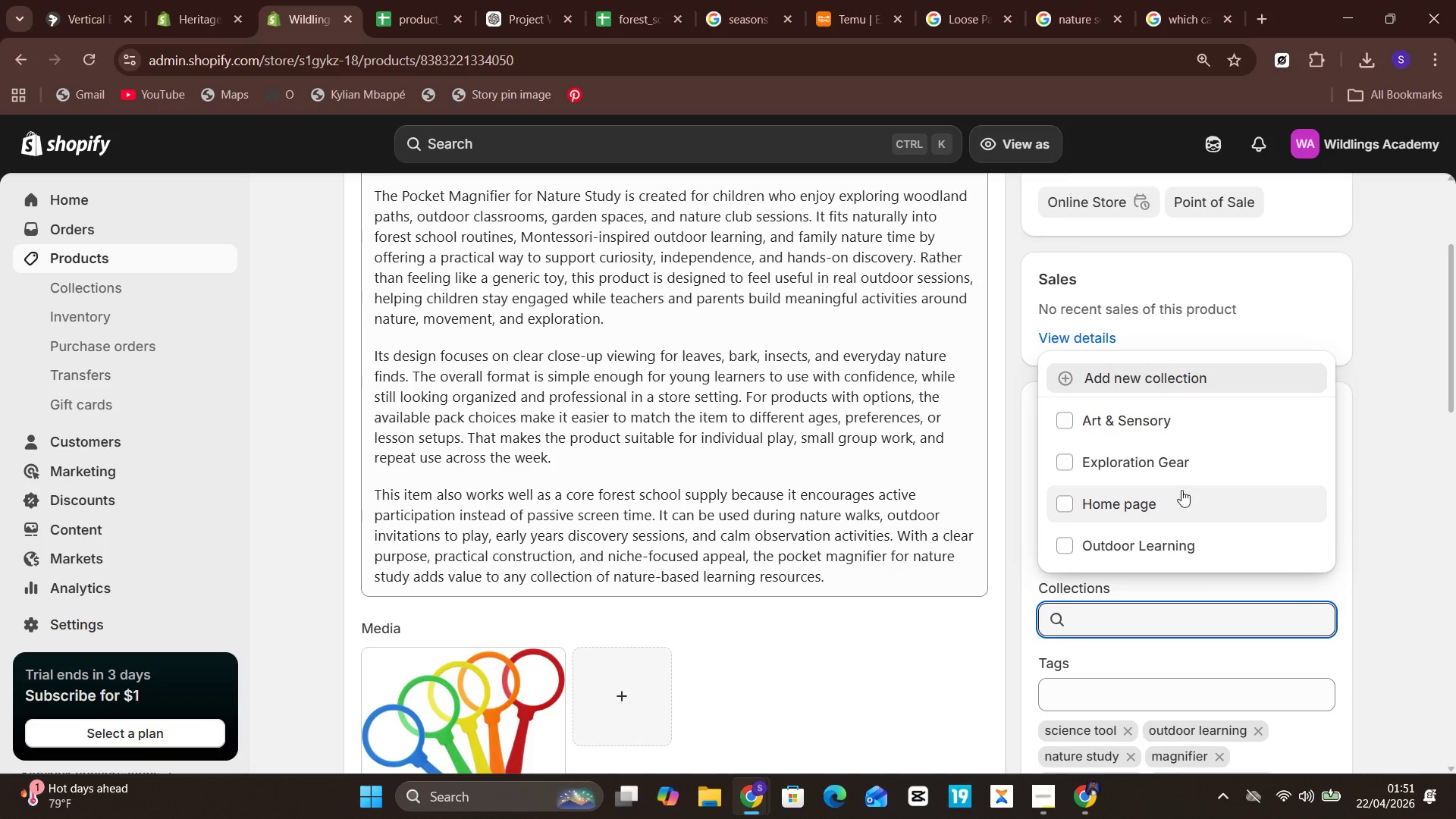 
left_click([1192, 450])
 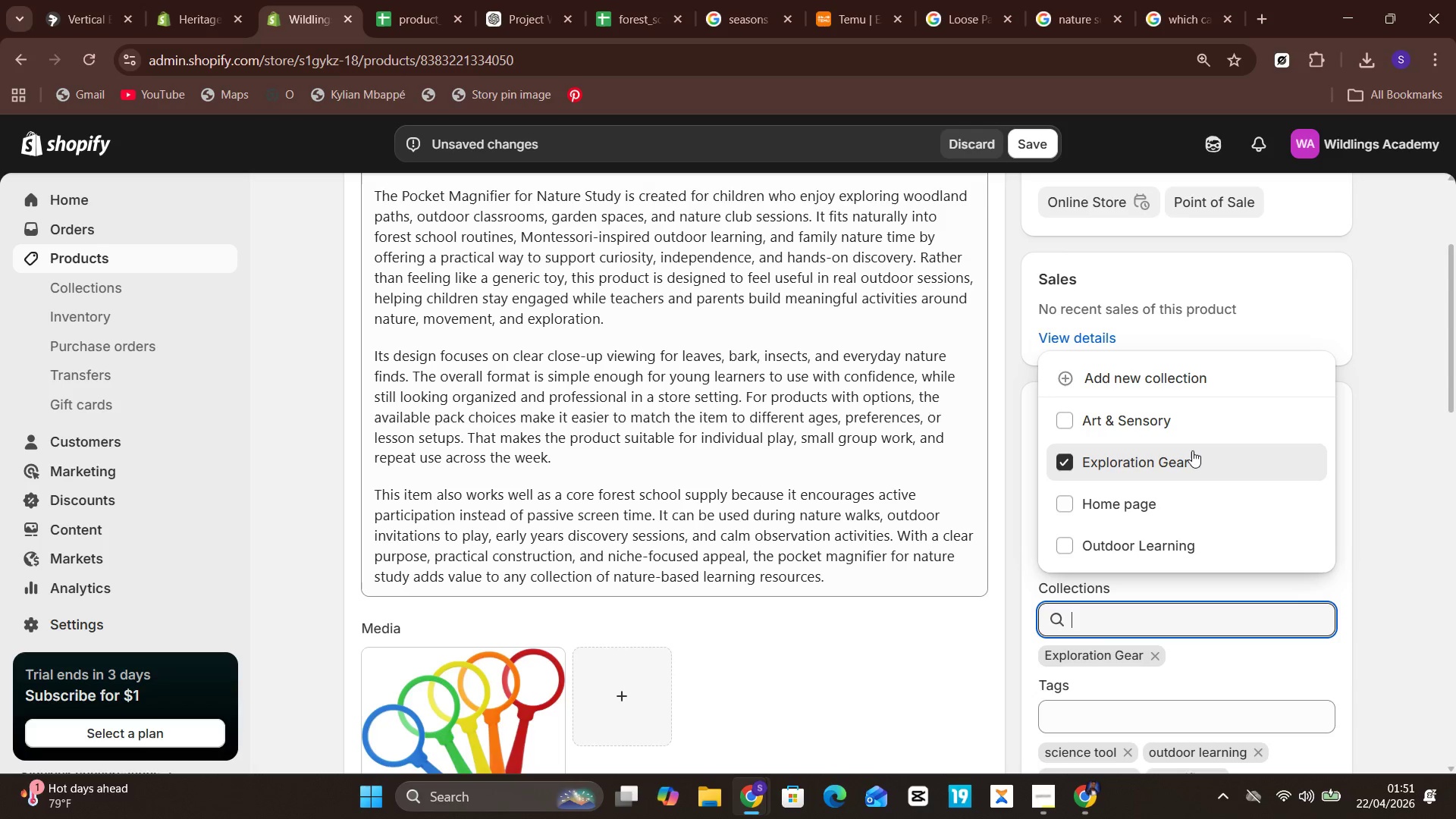 
wait(10.7)
 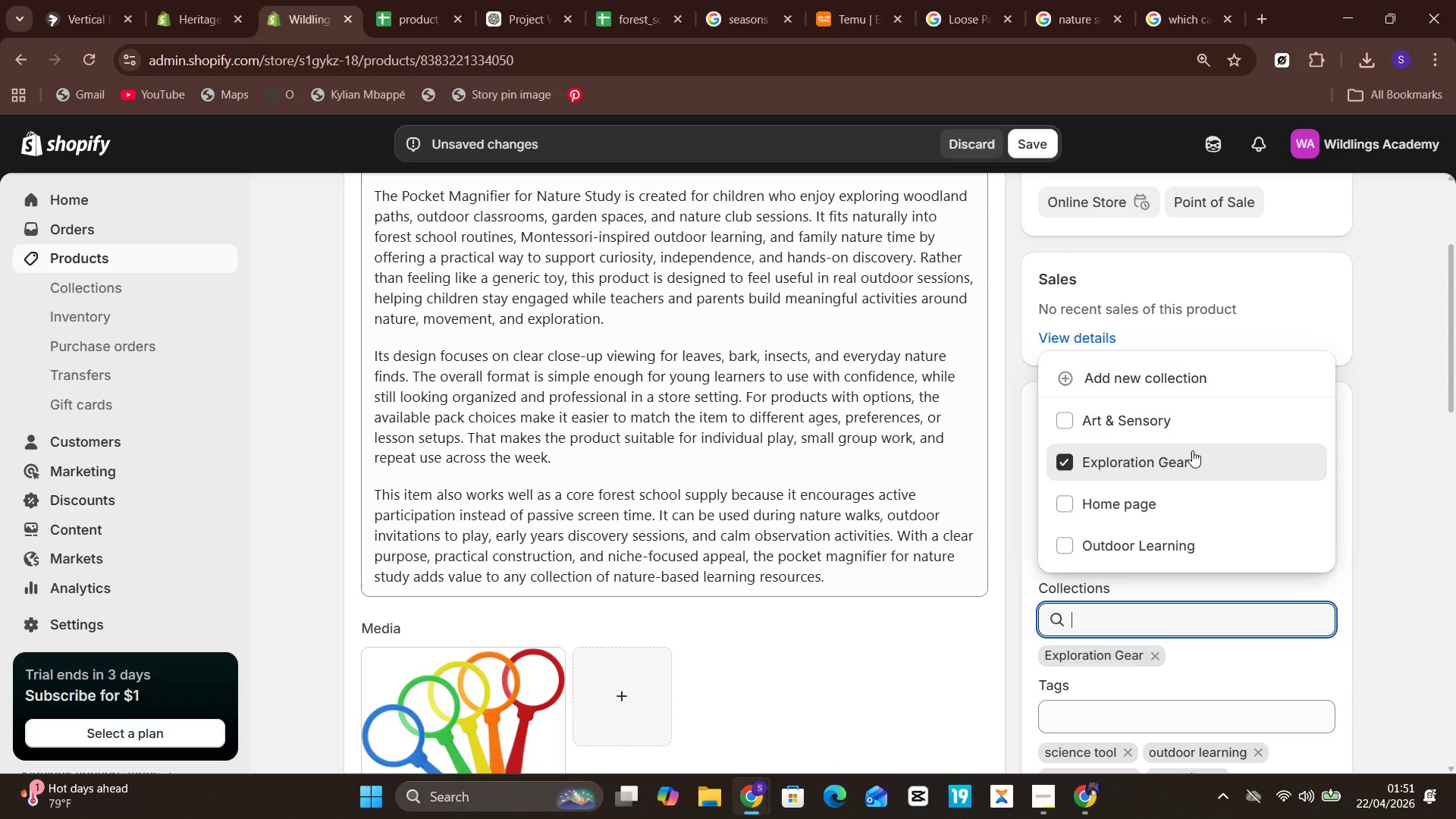 
left_click([943, 639])
 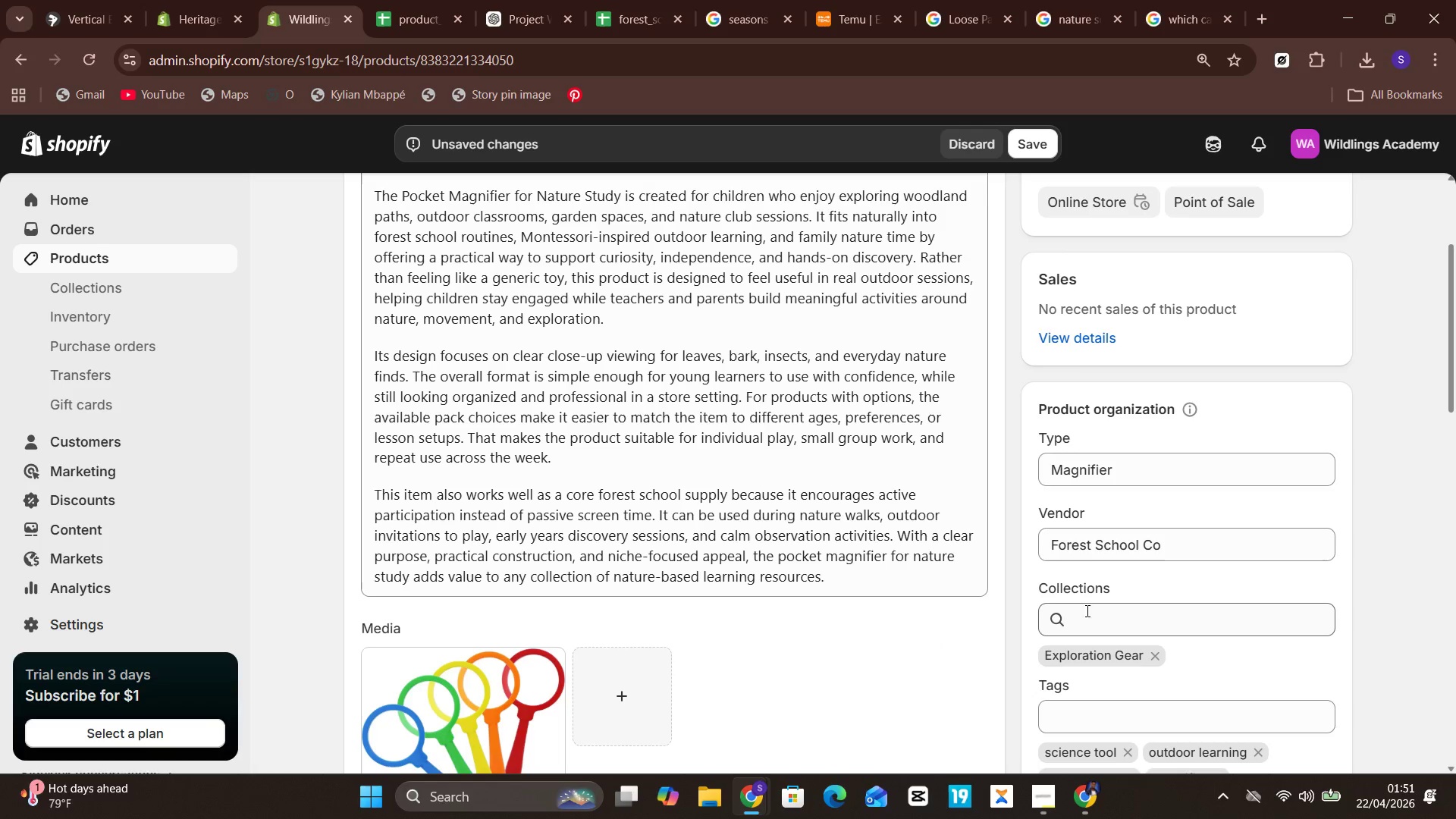 
left_click([1094, 607])
 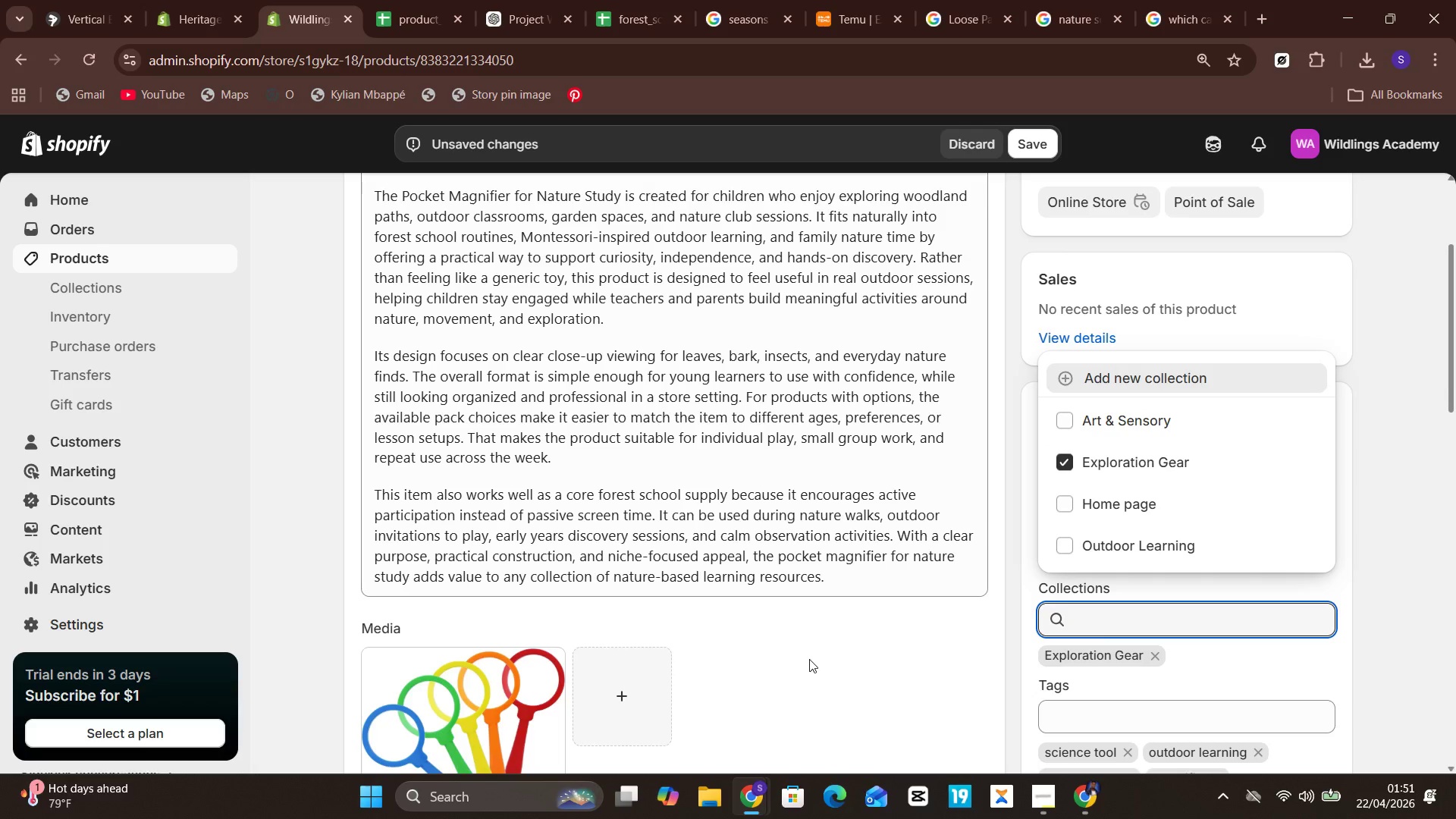 
left_click([809, 659])
 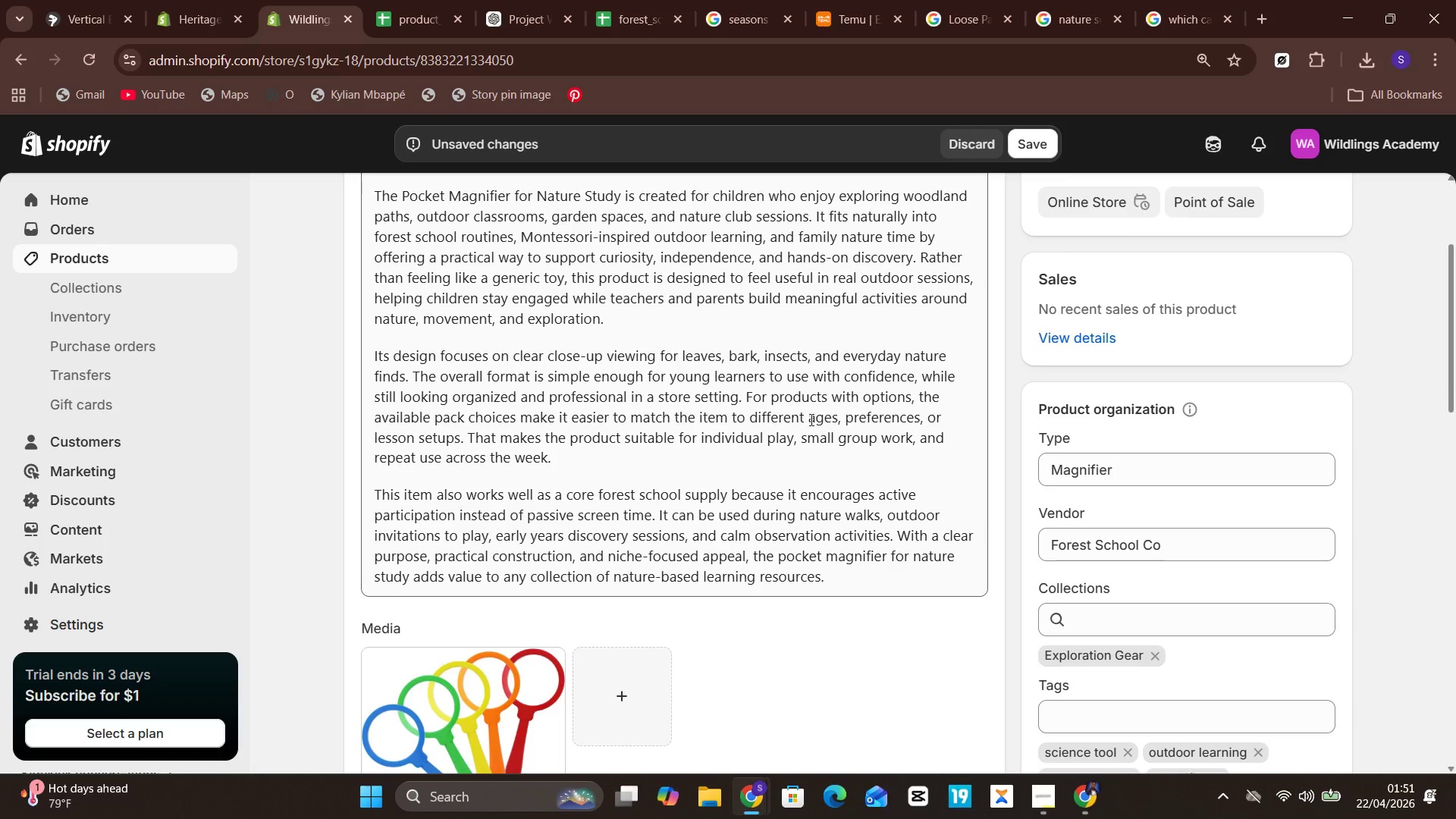 
wait(6.34)
 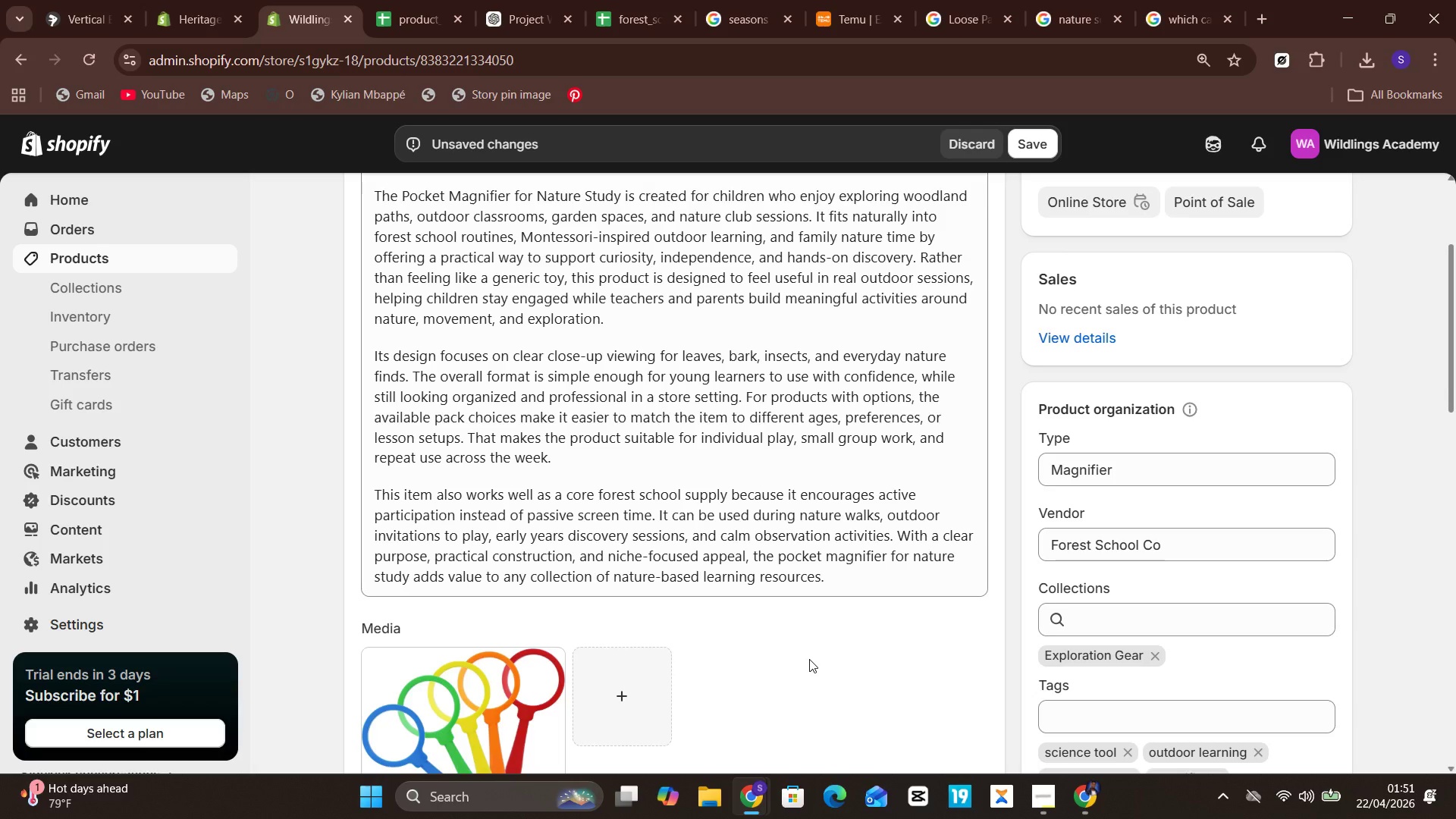 
left_click([1032, 127])
 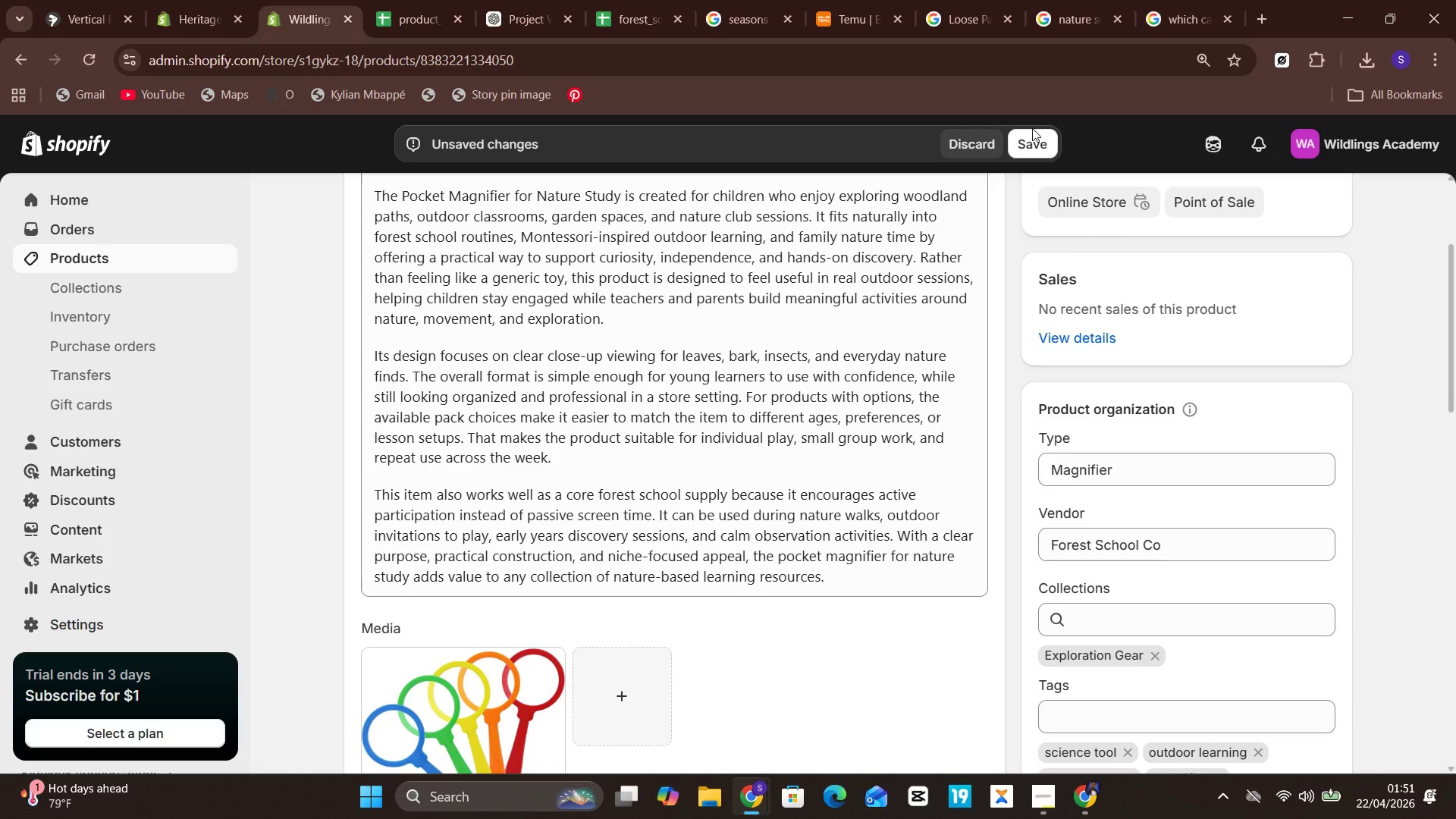 
left_click([1032, 128])
 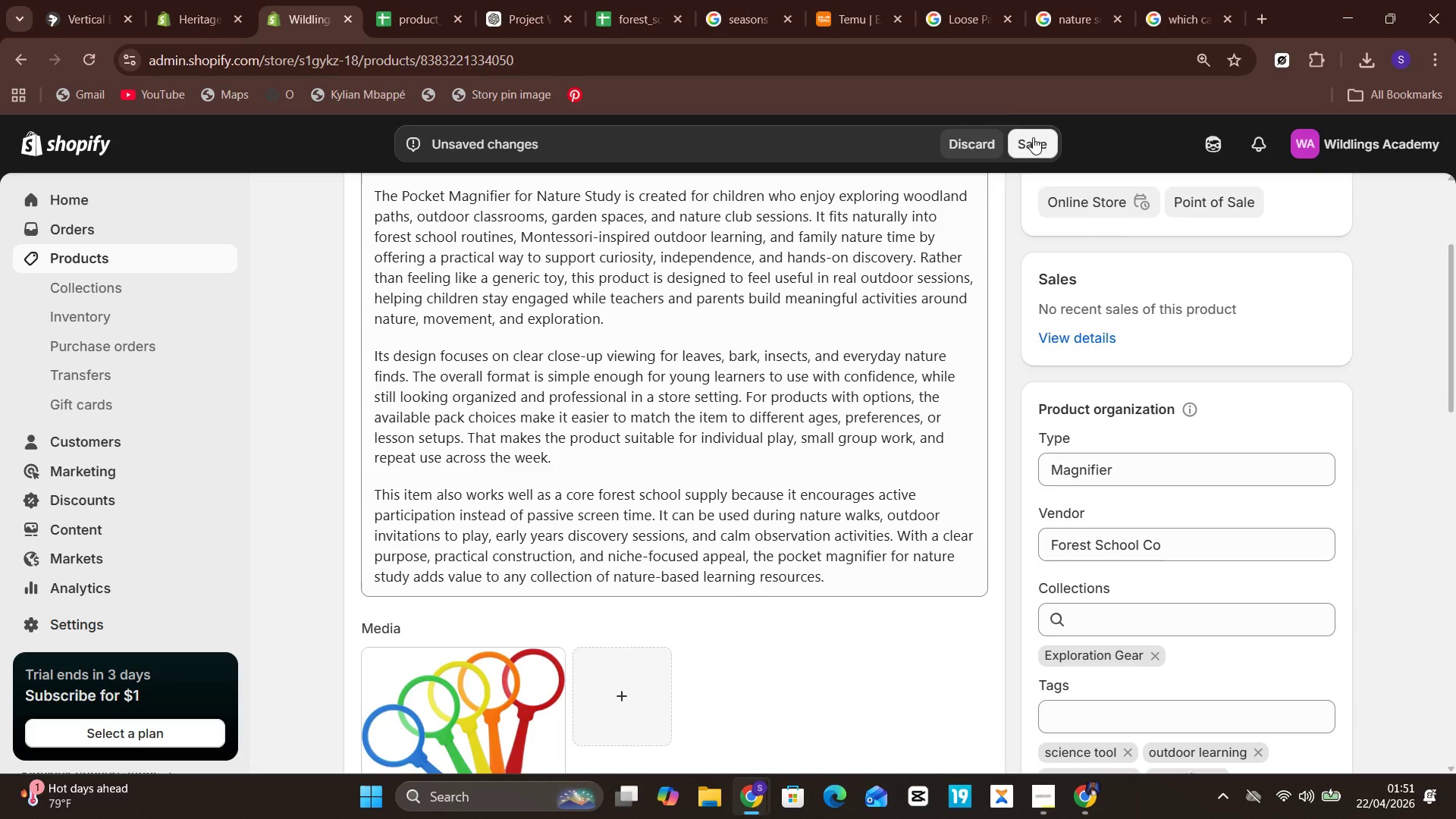 
left_click([1033, 137])
 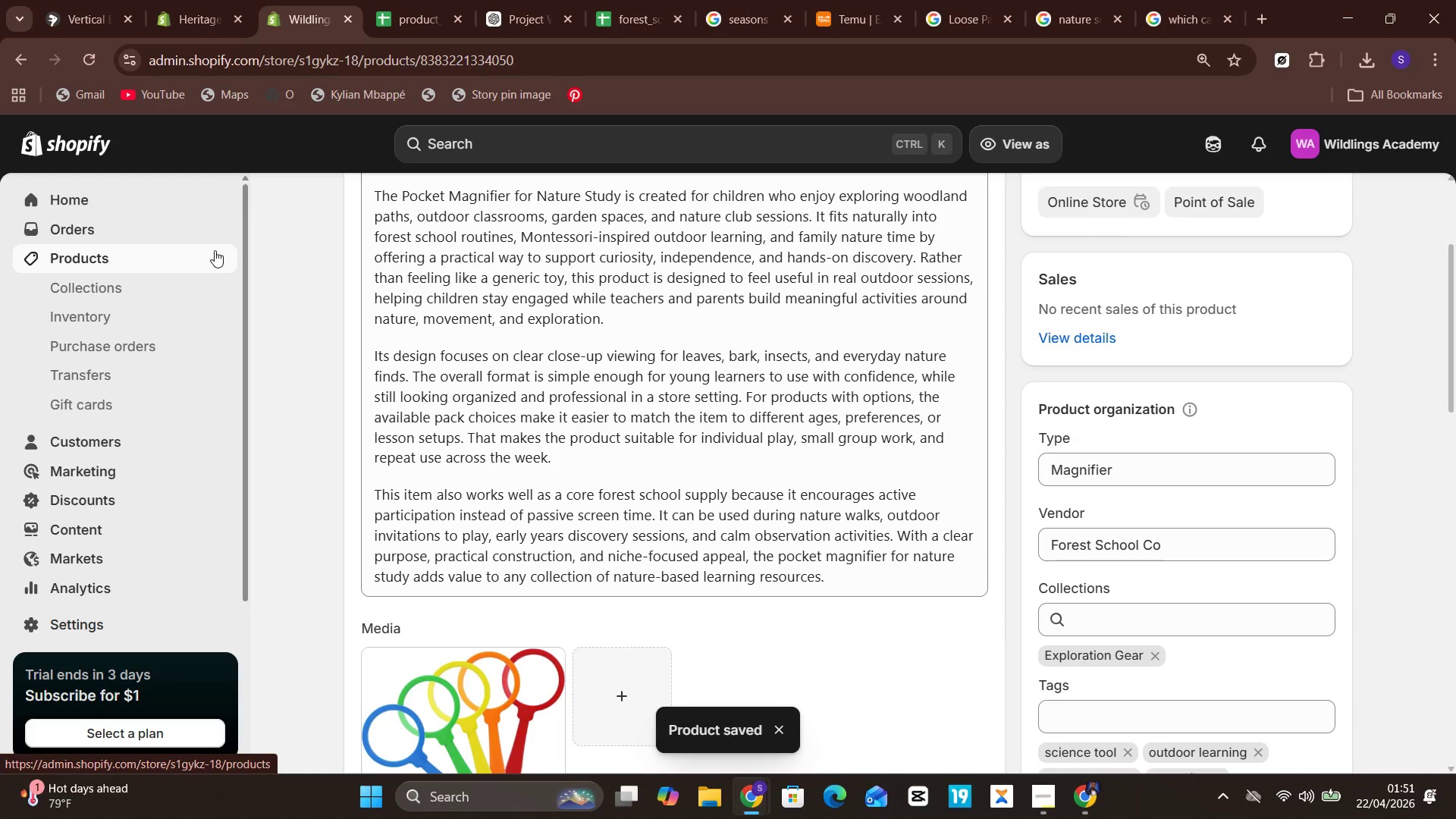 
wait(11.06)
 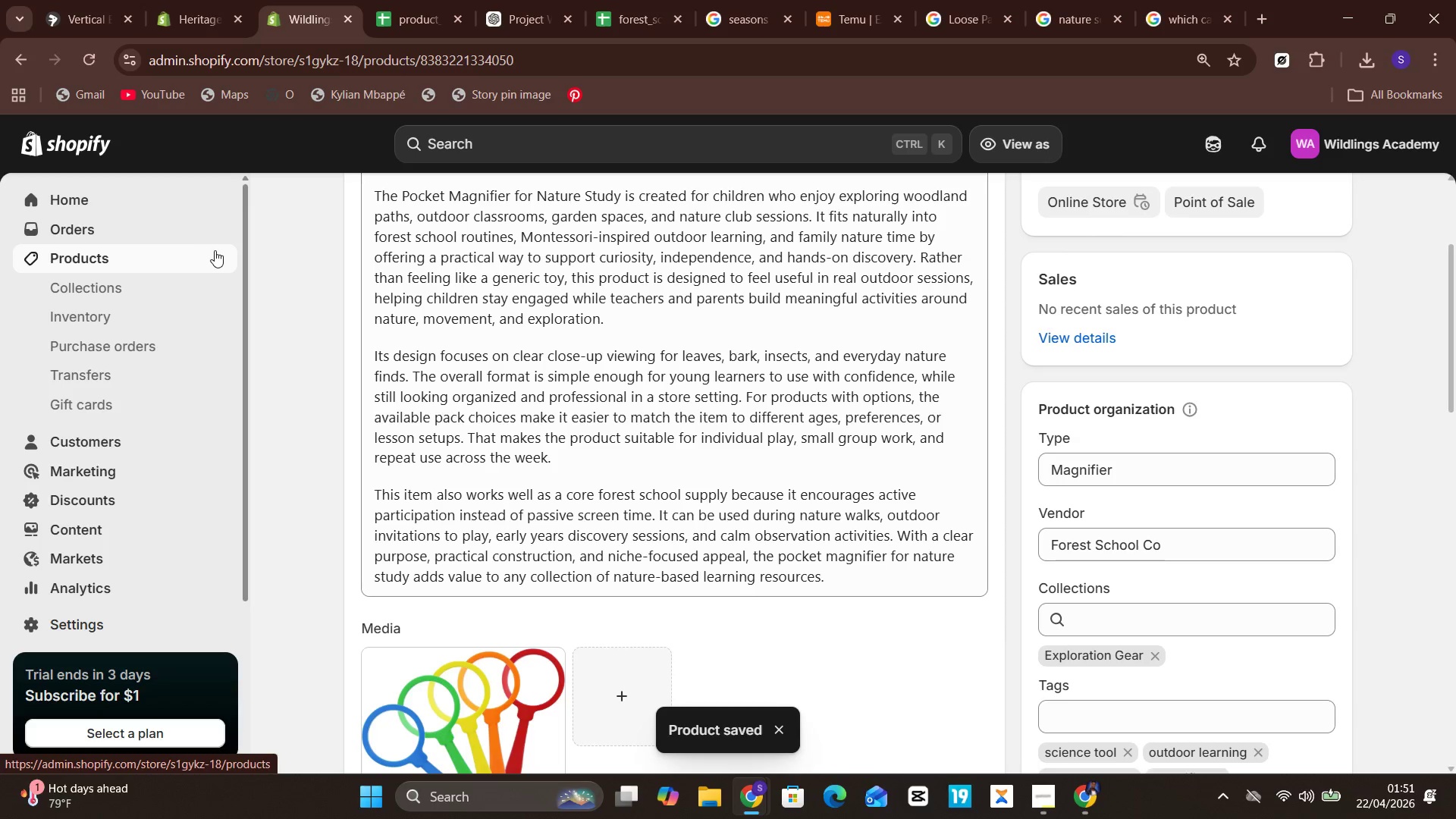 
left_click([140, 260])
 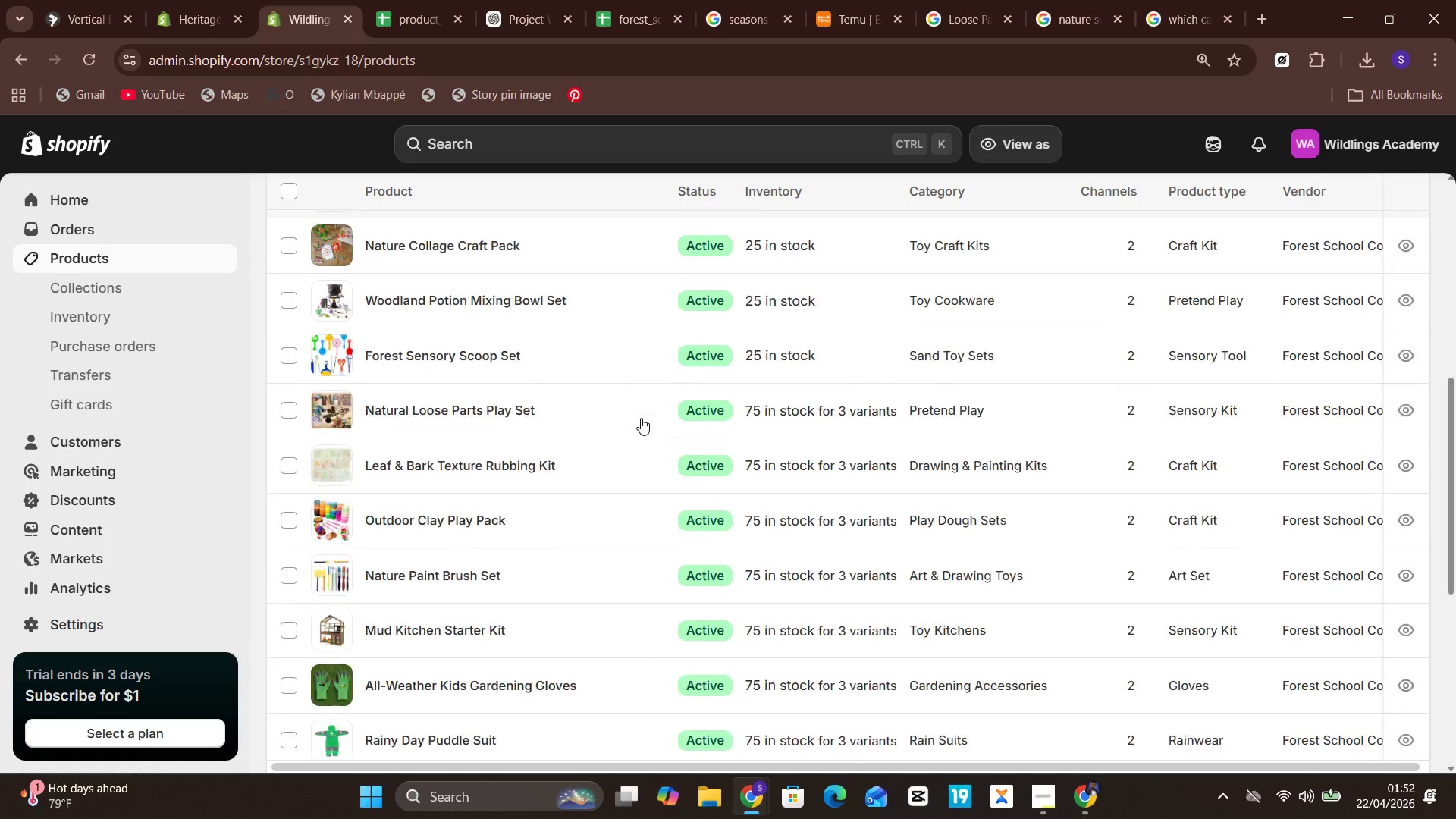 
wait(8.66)
 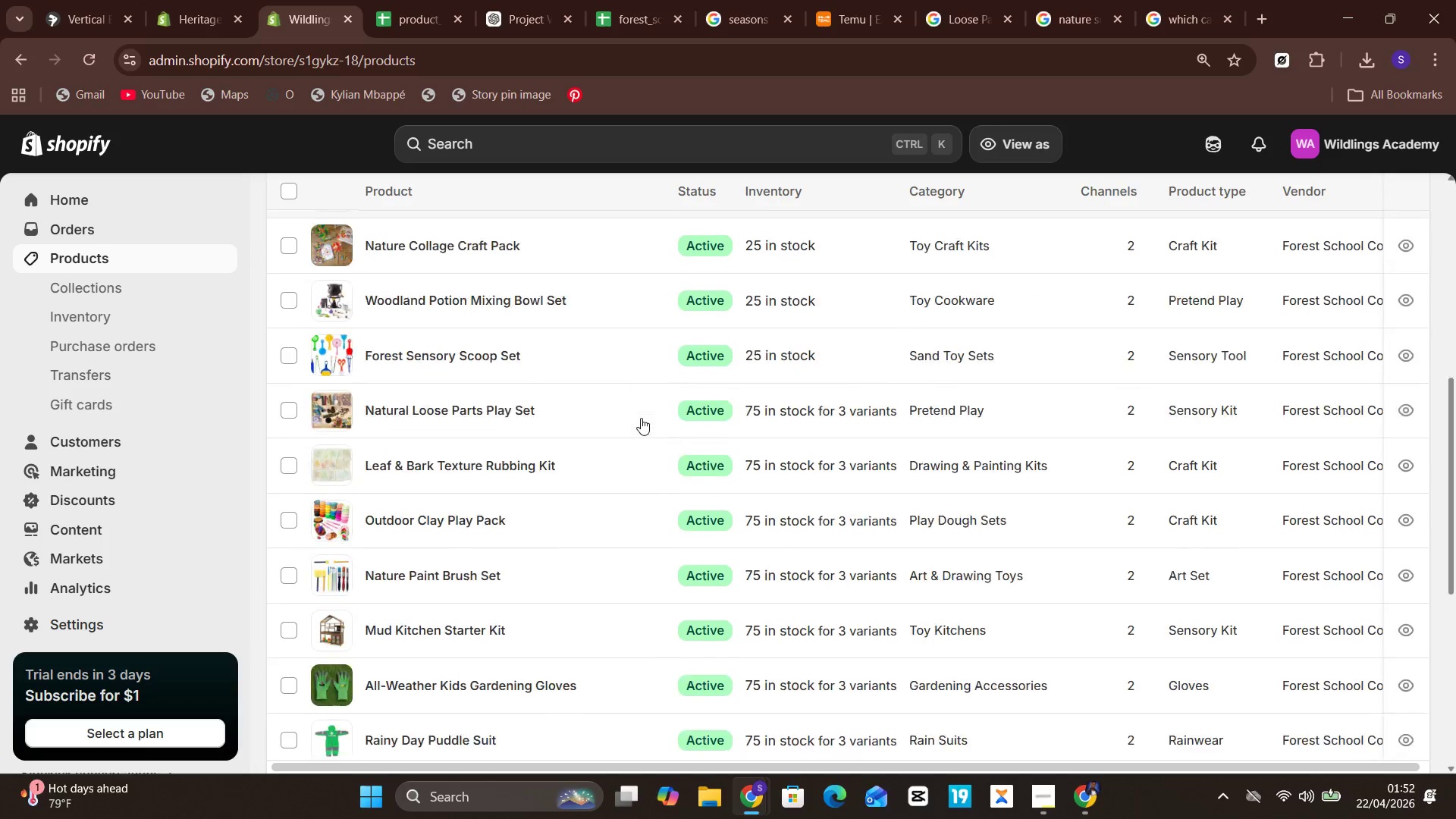 
left_click([584, 513])
 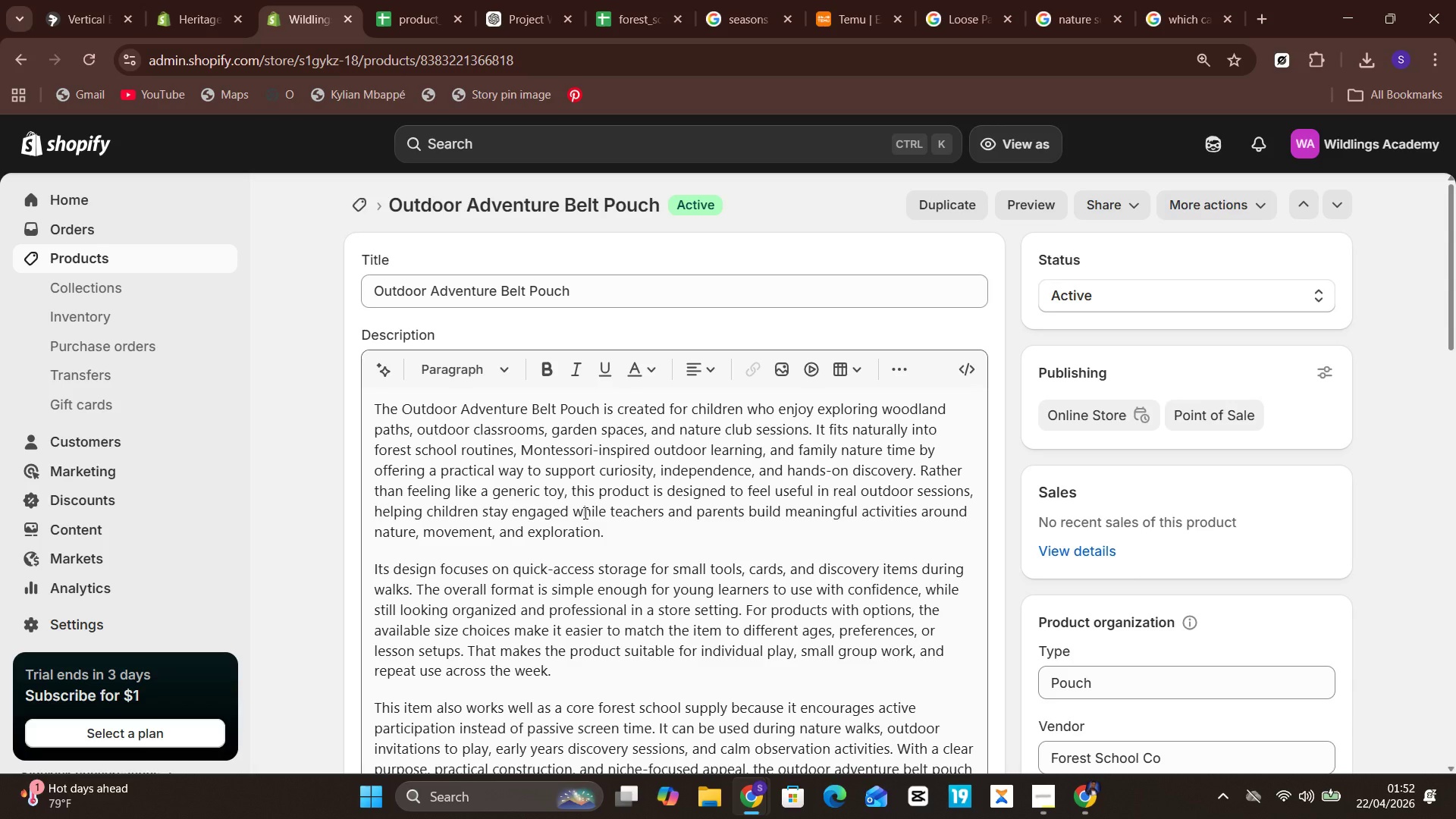 
wait(11.2)
 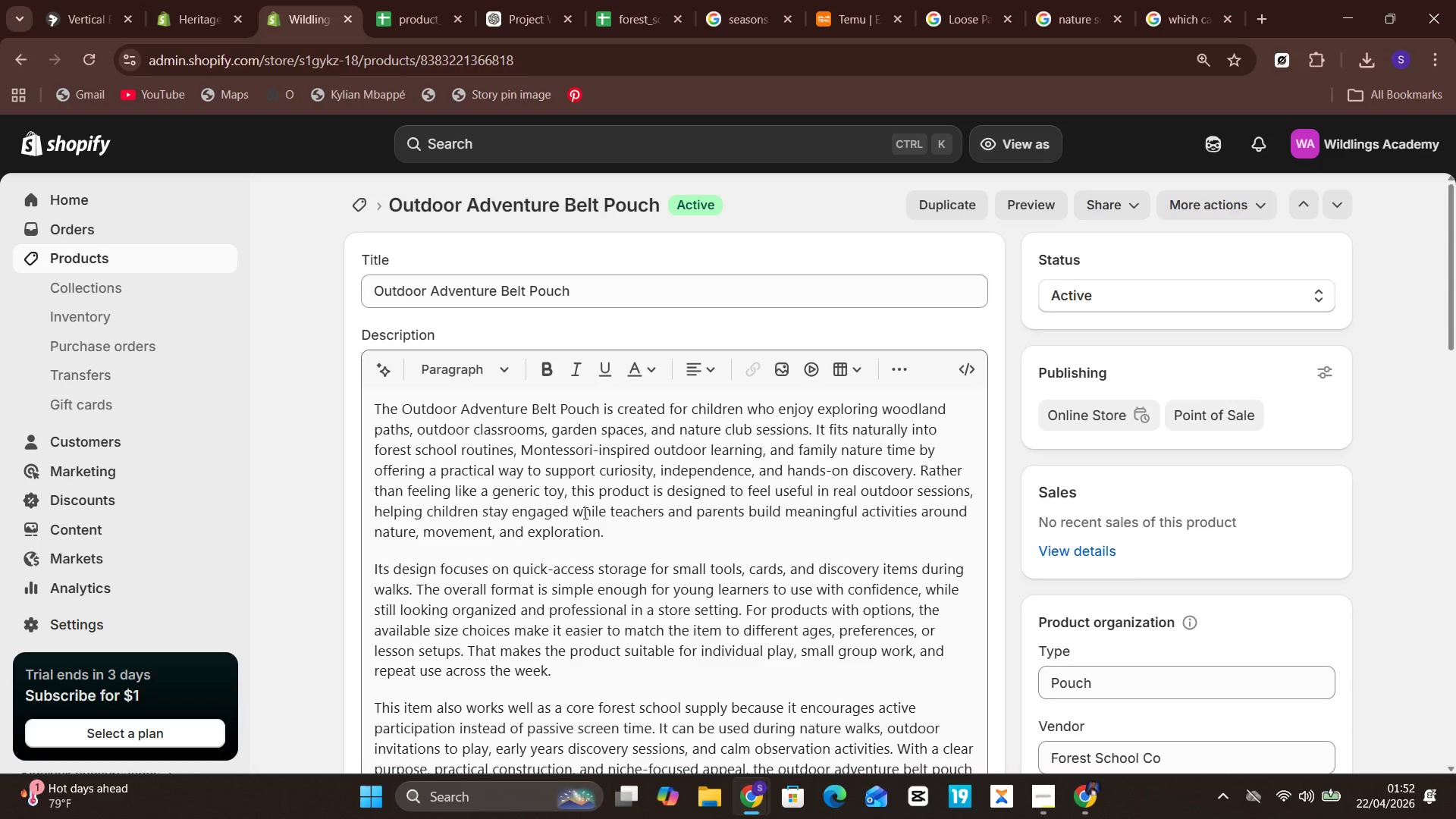 
left_click([1119, 567])
 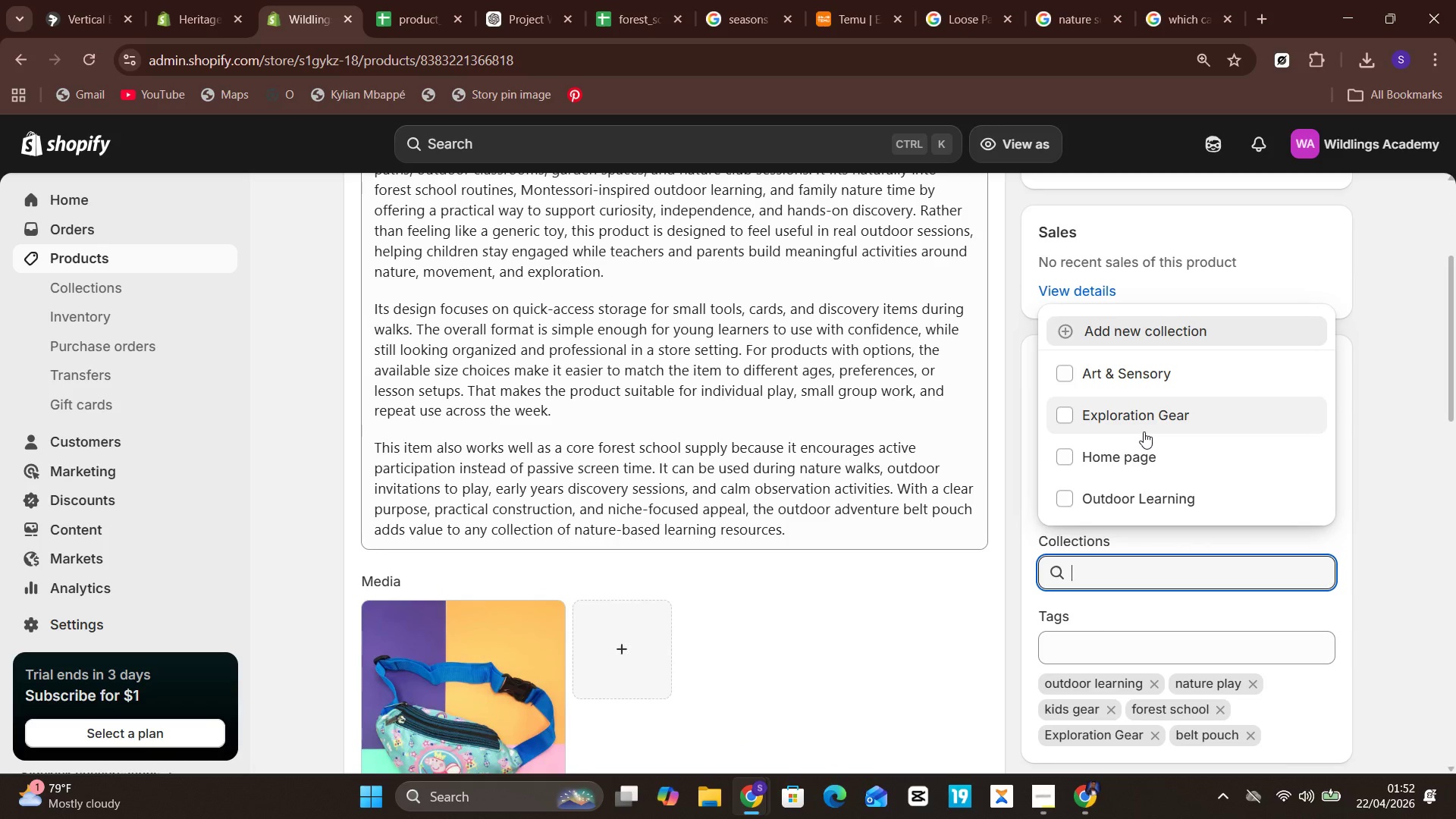 
left_click([1145, 428])
 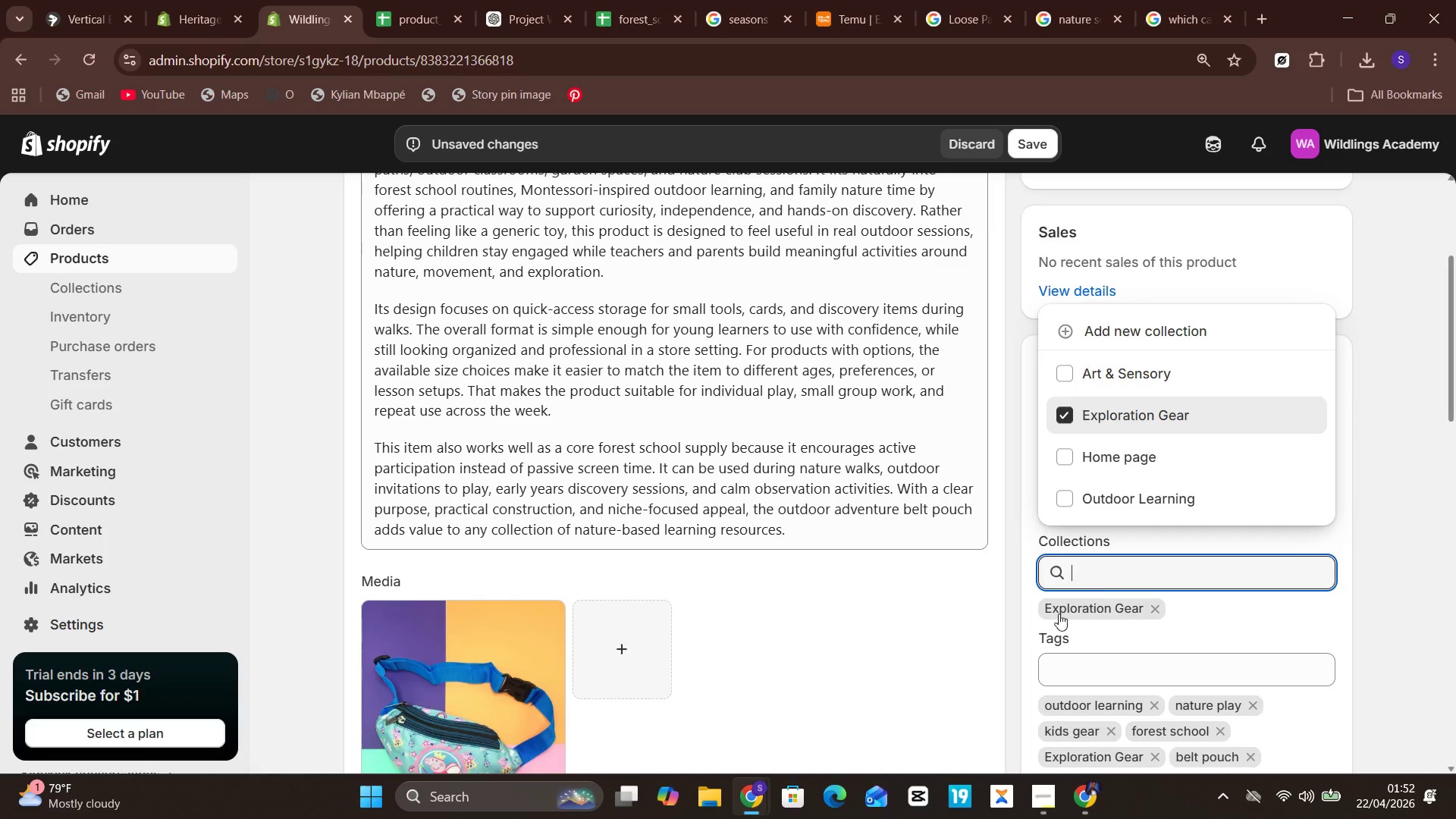 
left_click([943, 638])
 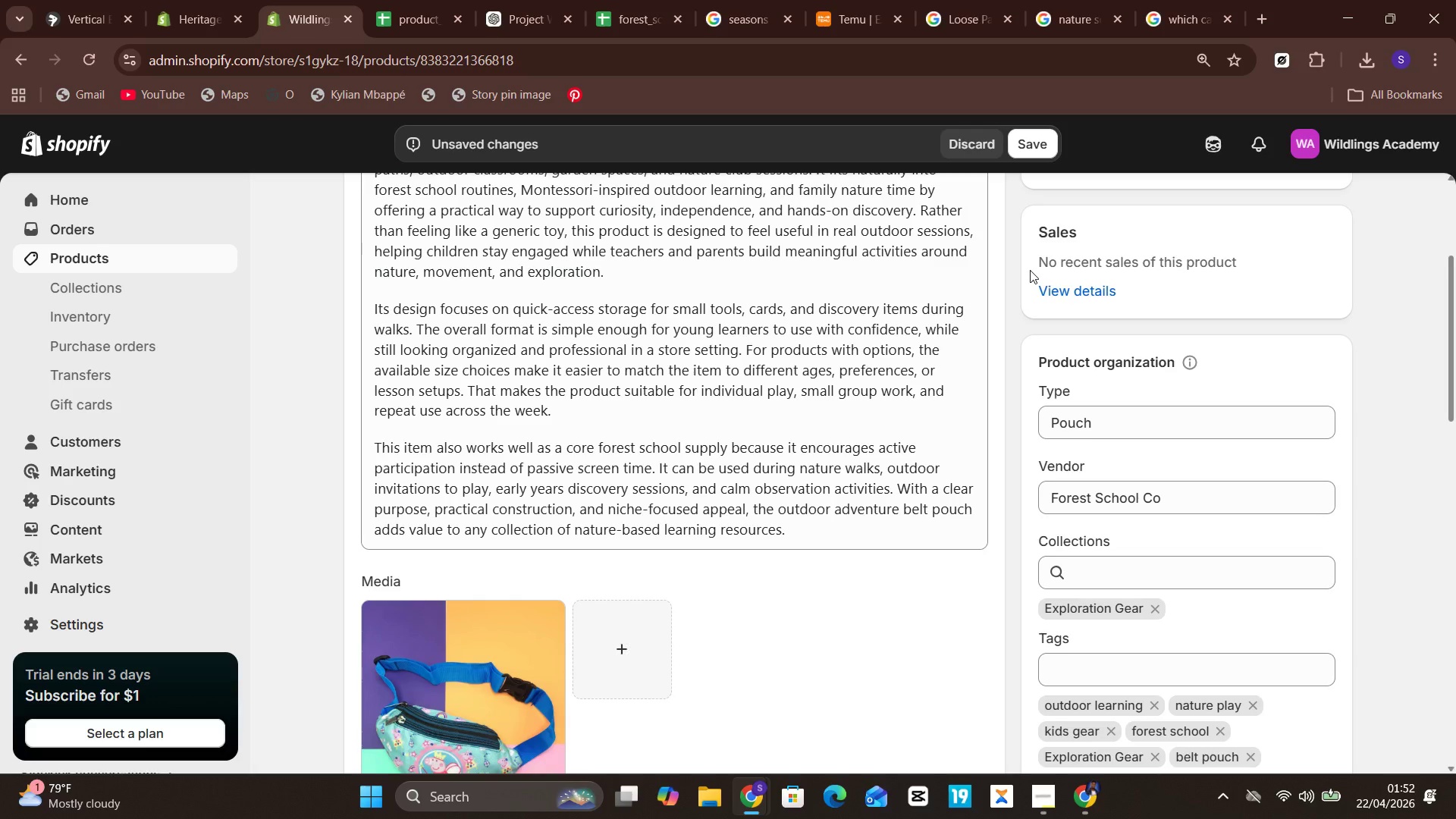 
wait(11.61)
 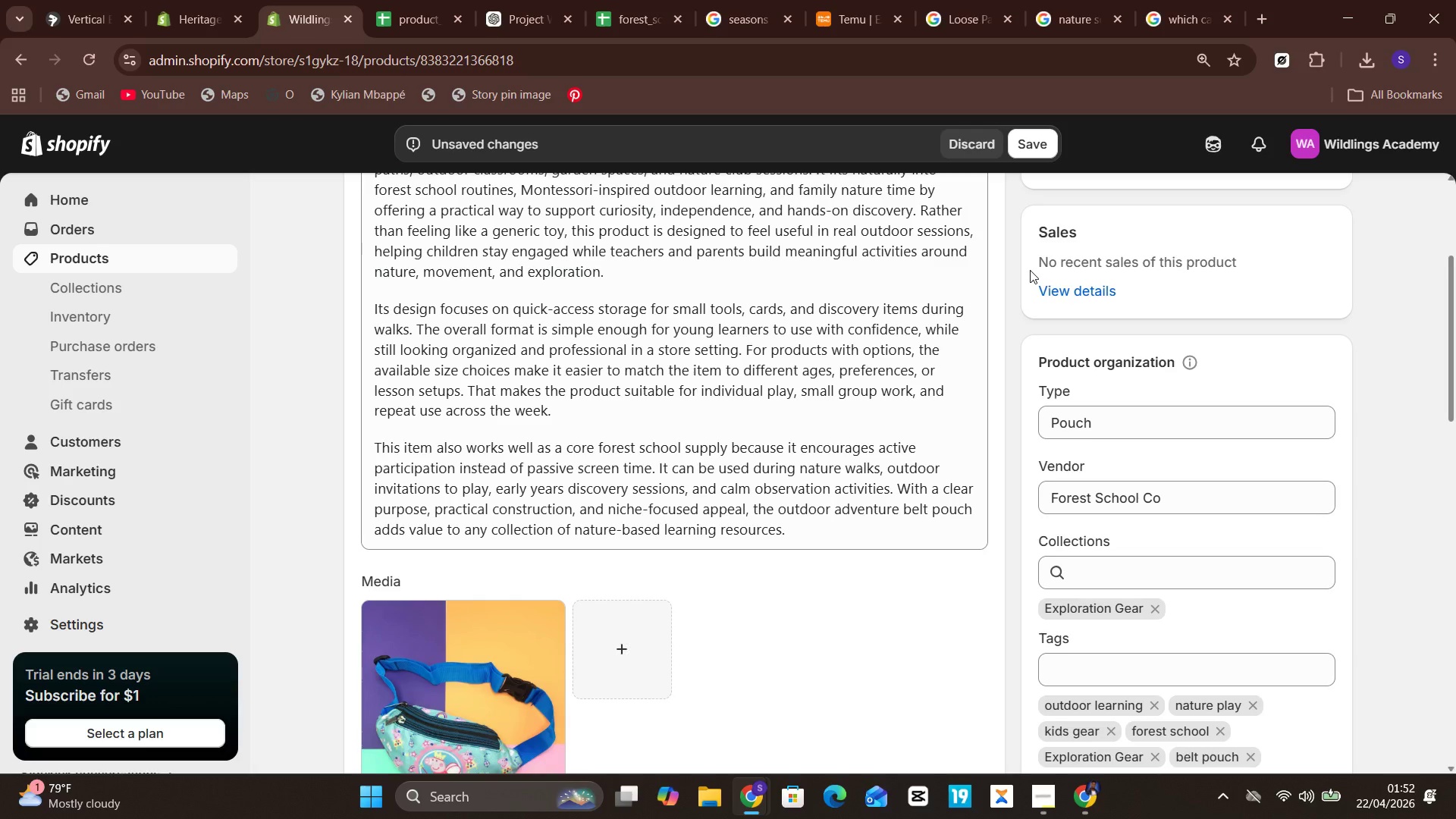 
mouse_move([990, 465])
 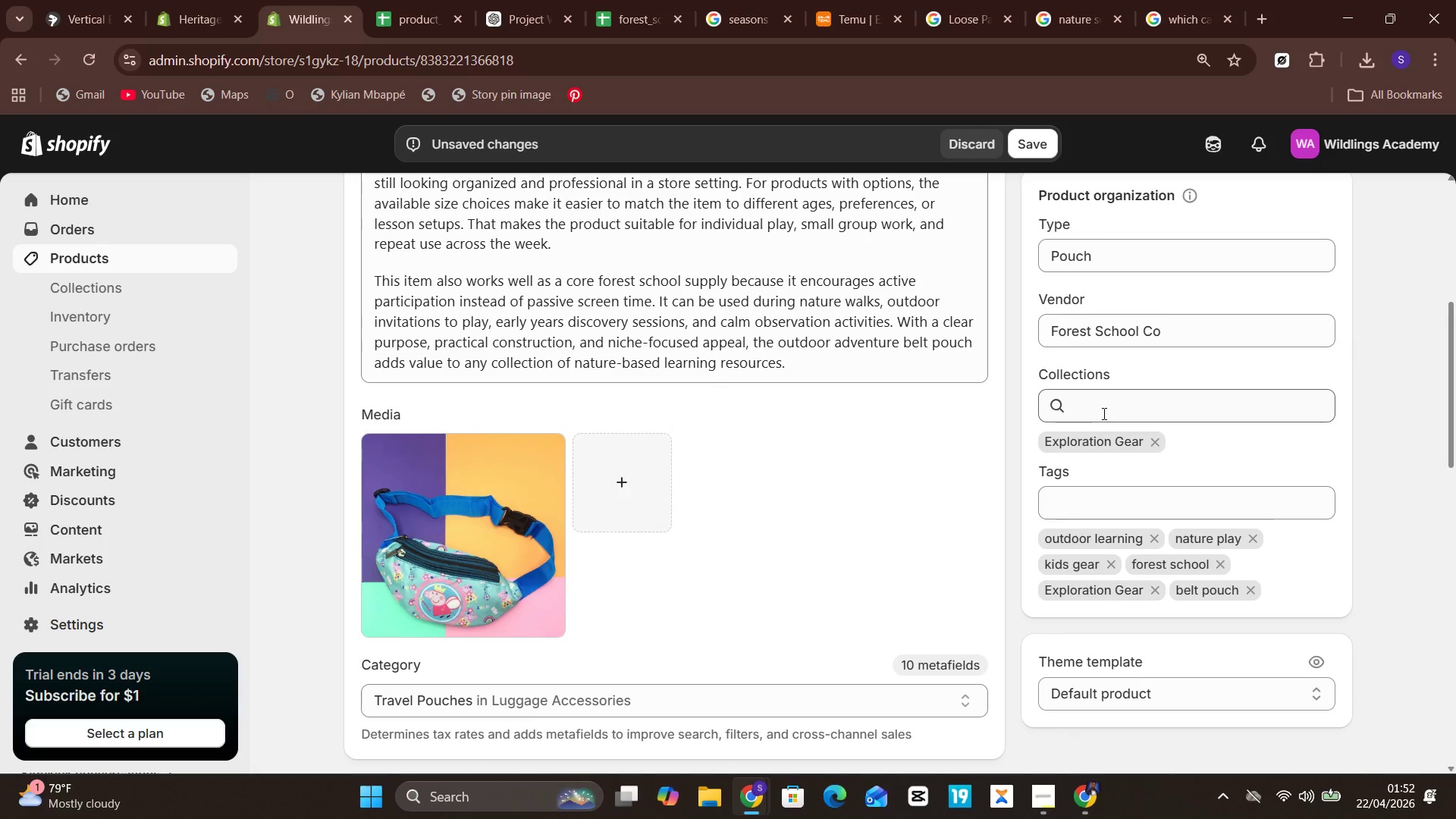 
left_click([1101, 412])
 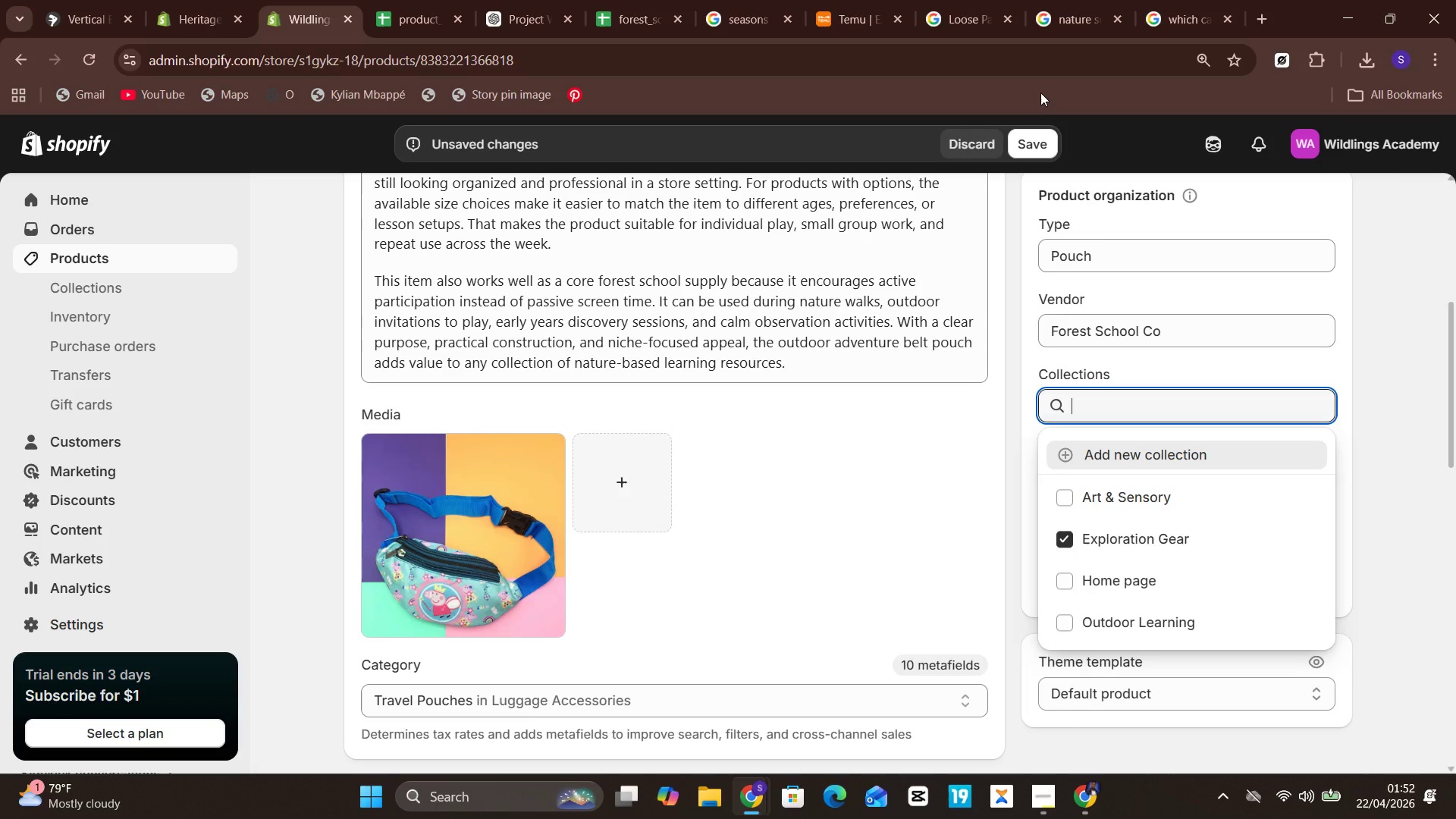 
left_click([1029, 141])
 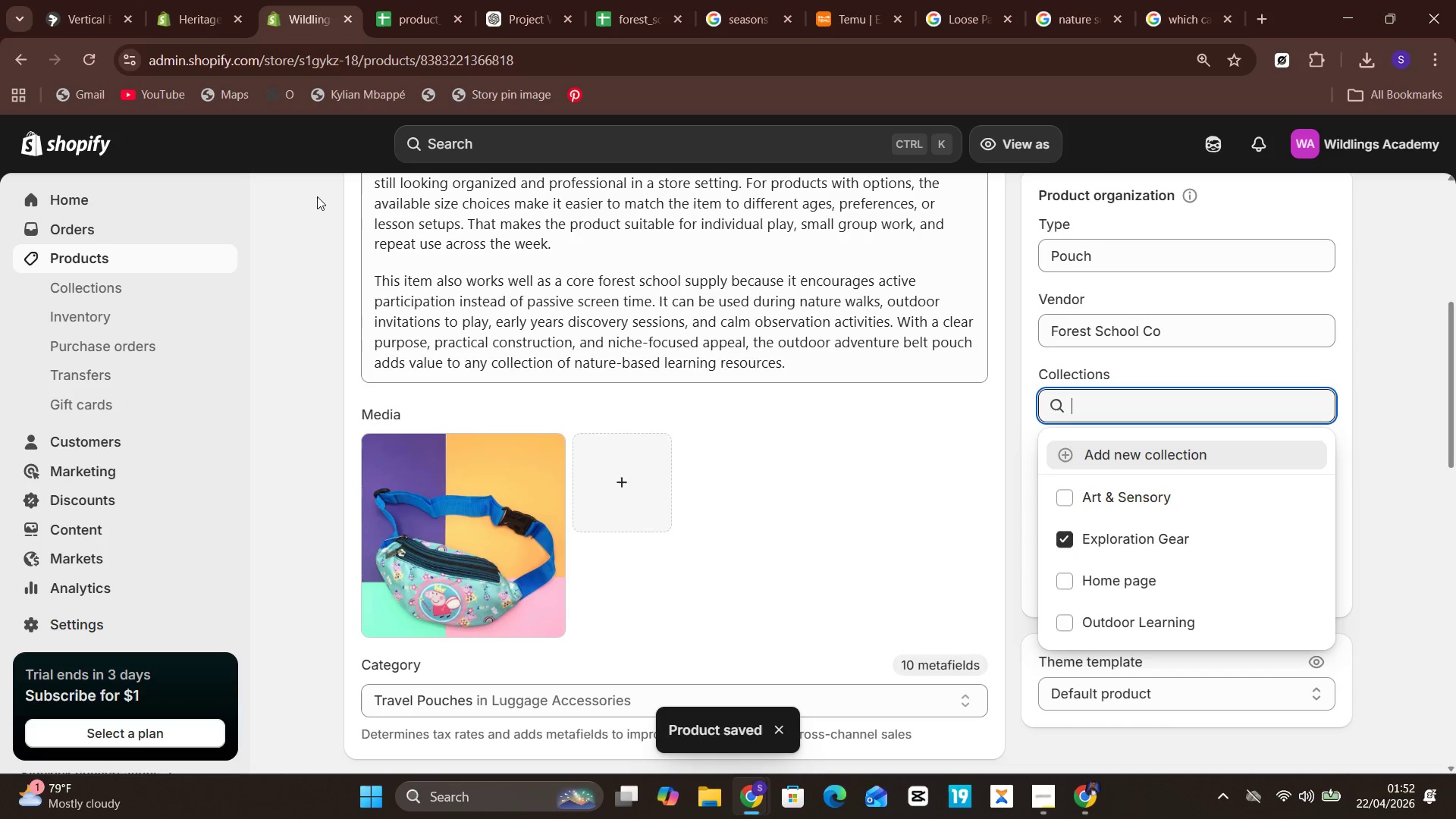 
wait(7.94)
 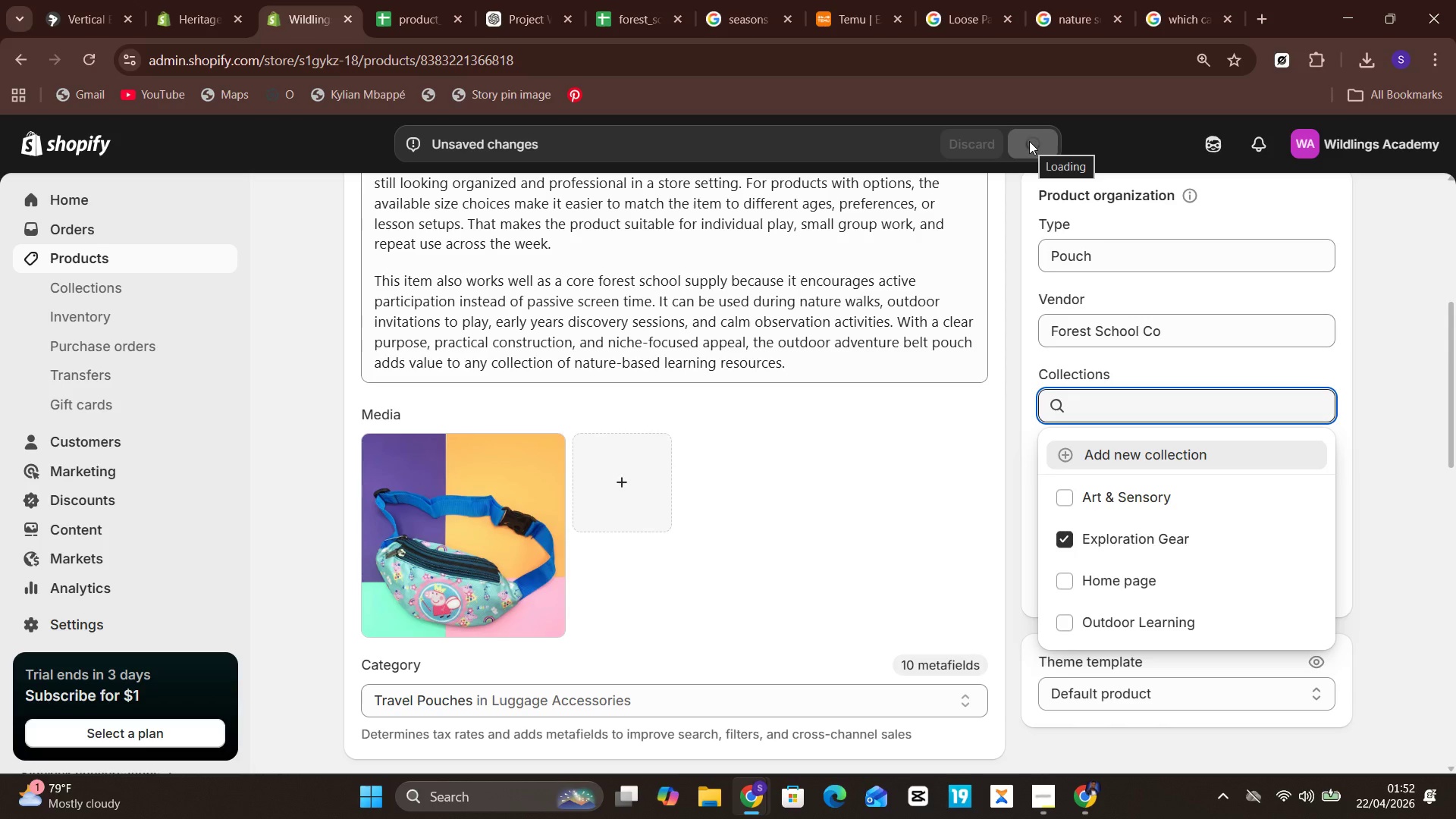 
left_click([180, 260])
 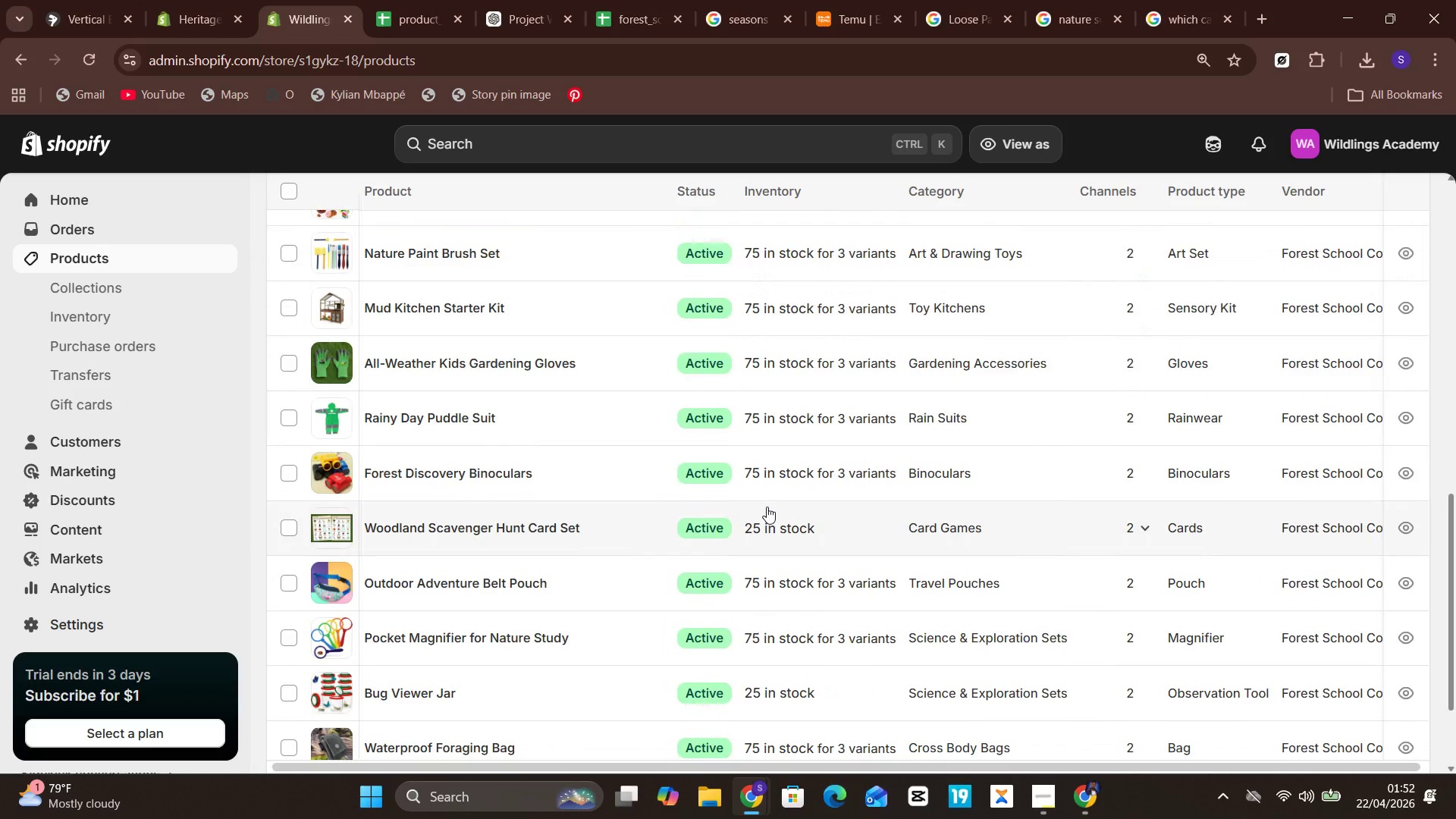 
wait(16.14)
 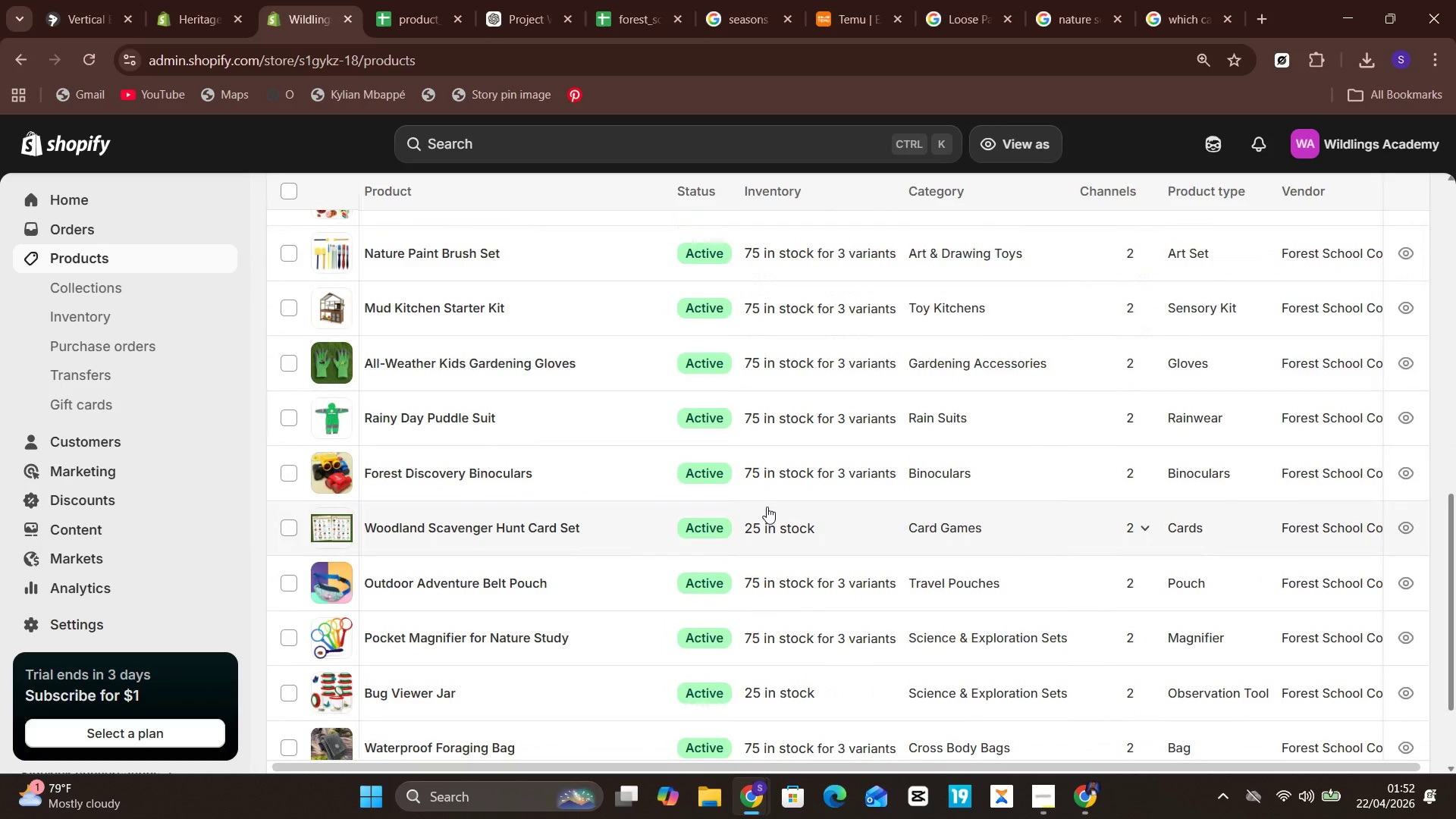 
left_click([612, 534])
 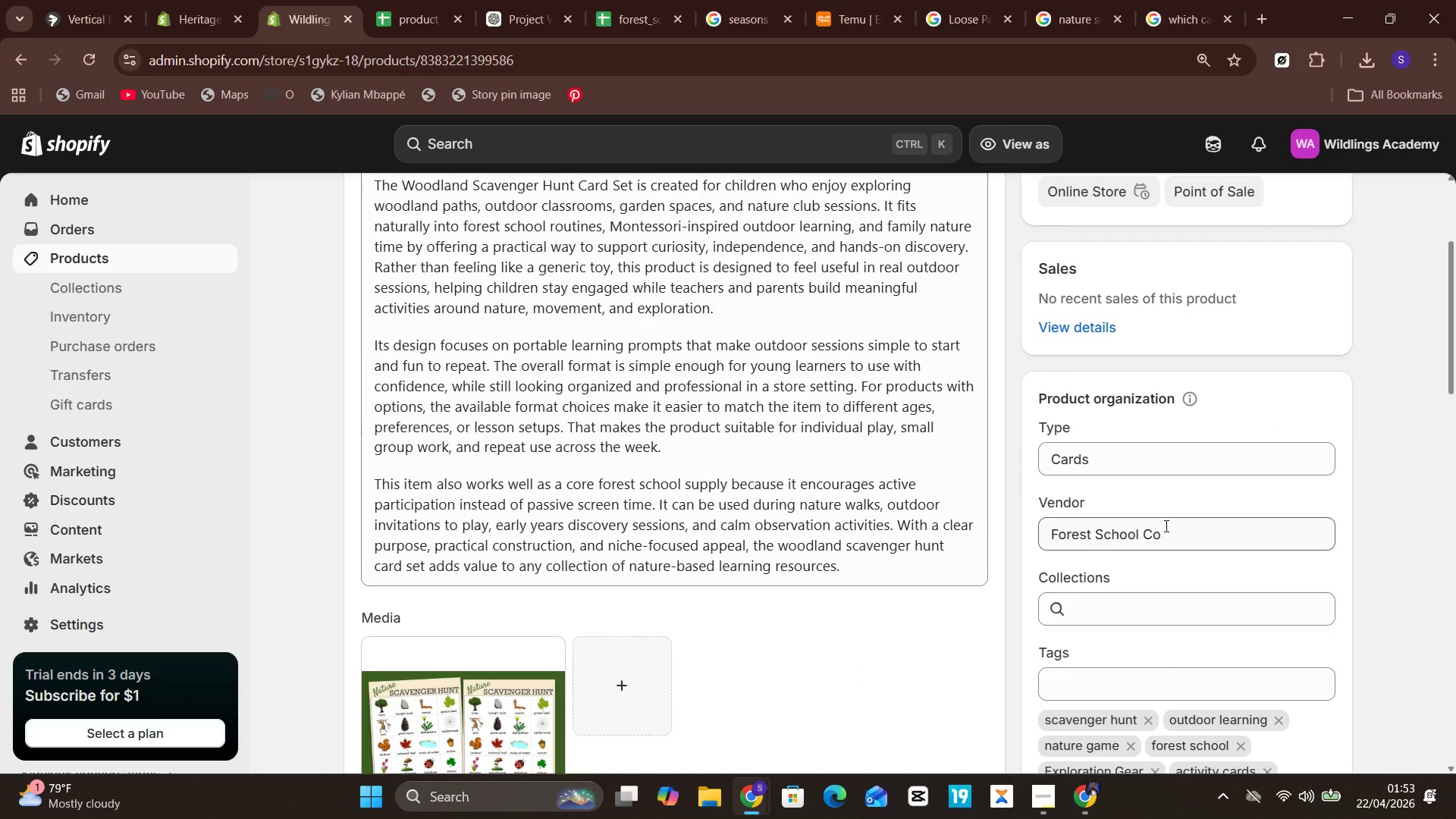 
wait(13.16)
 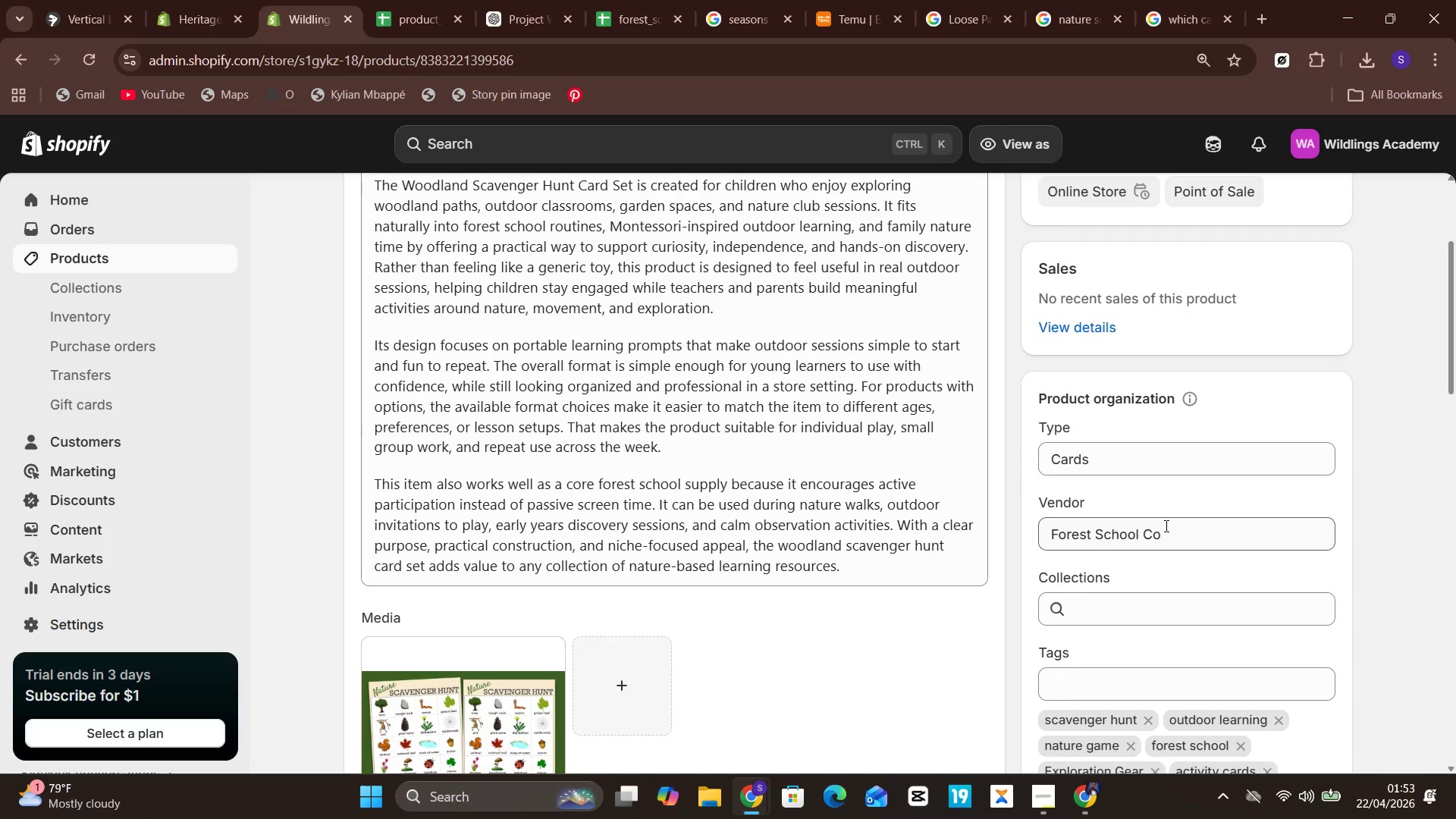 
left_click([1143, 613])
 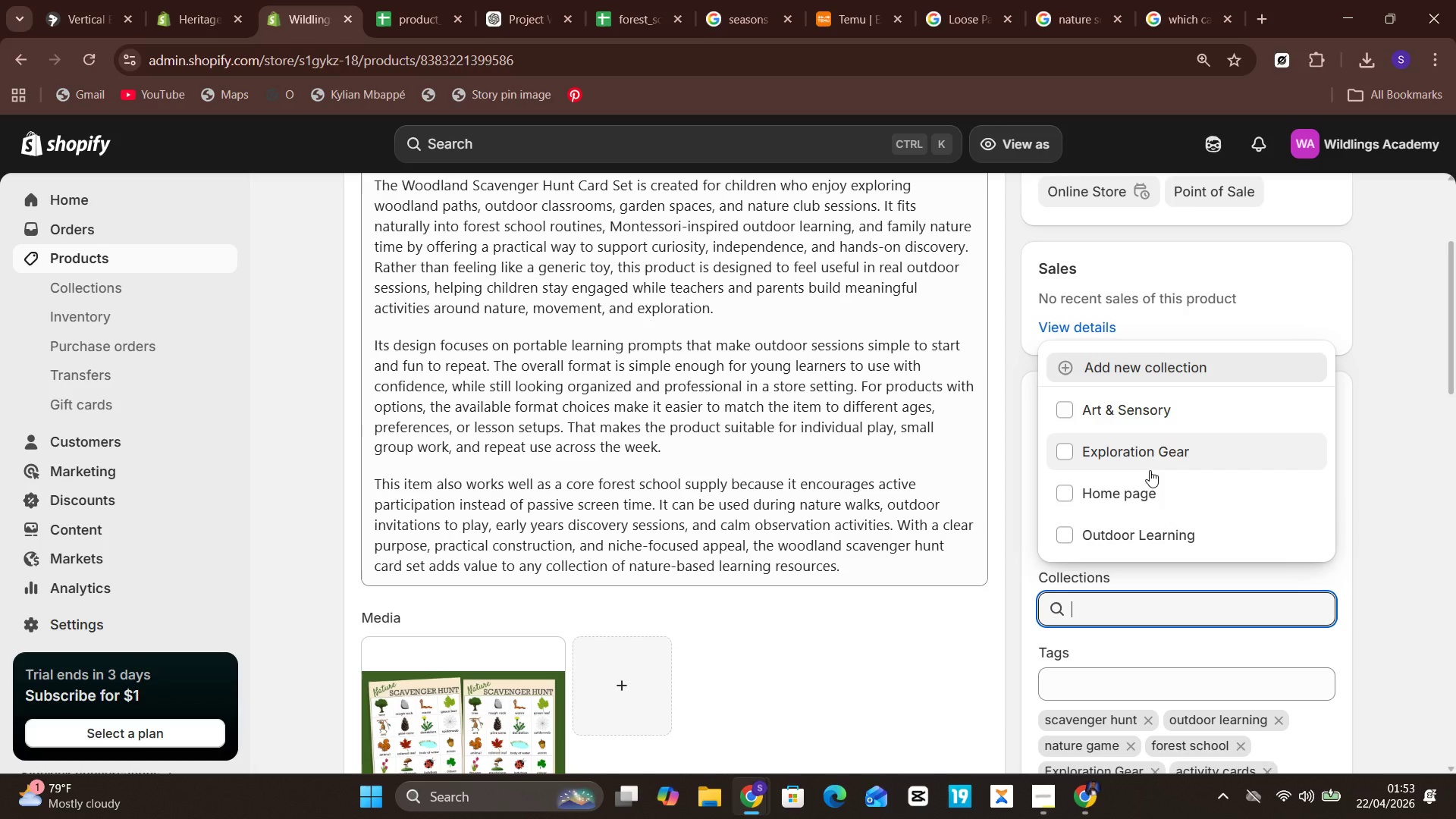 
wait(5.78)
 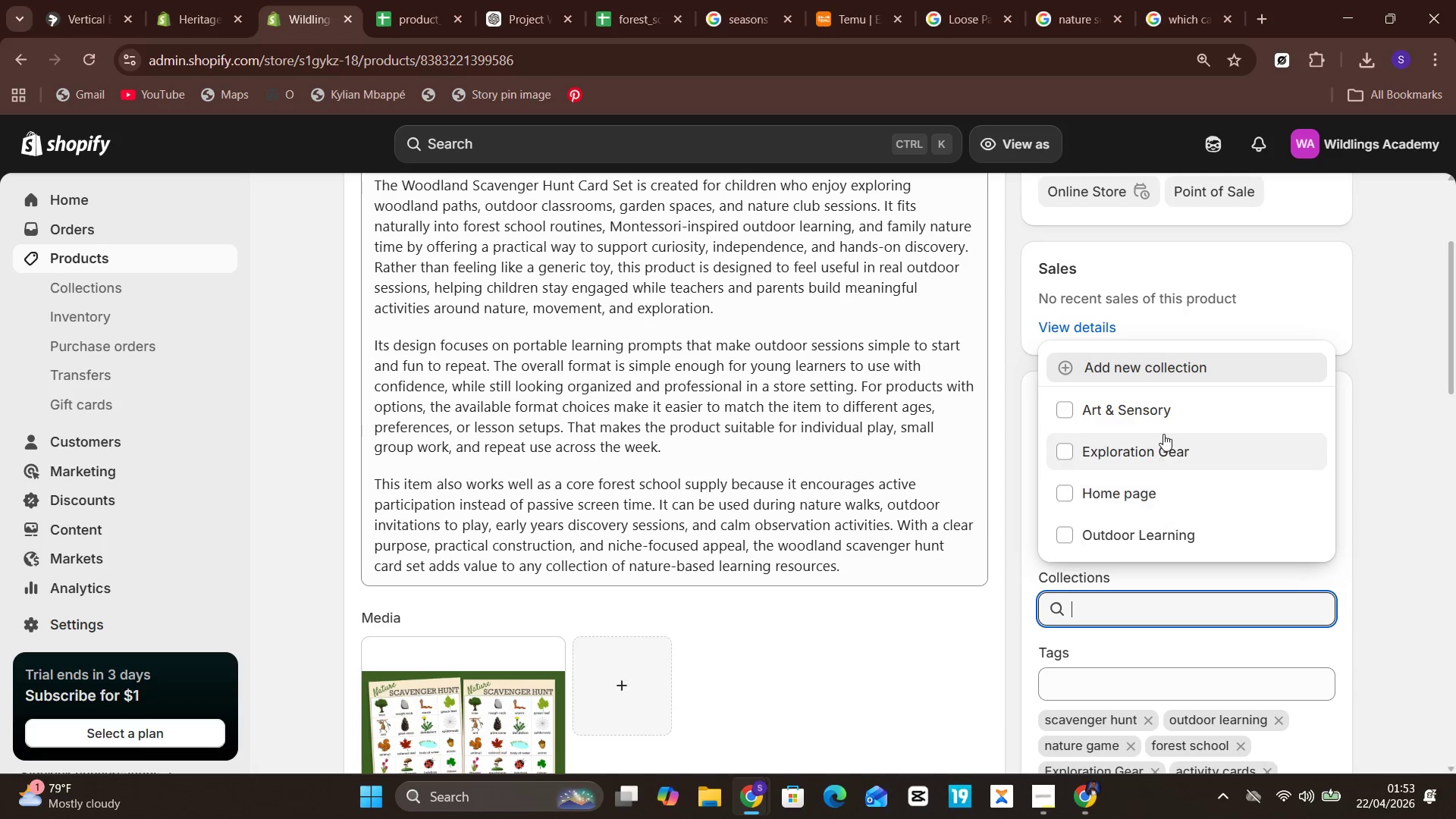 
left_click([1131, 459])
 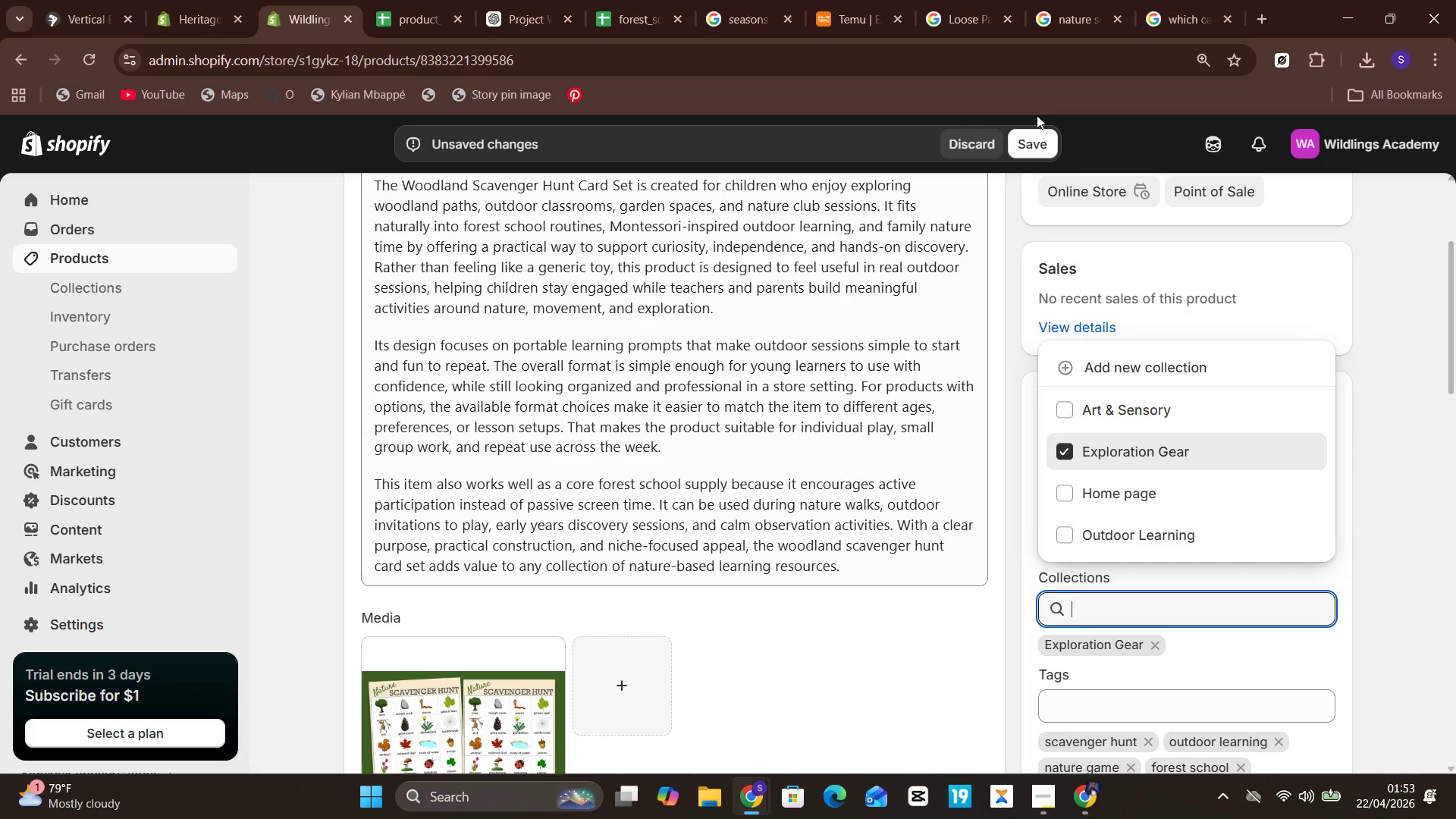 
left_click([1037, 135])
 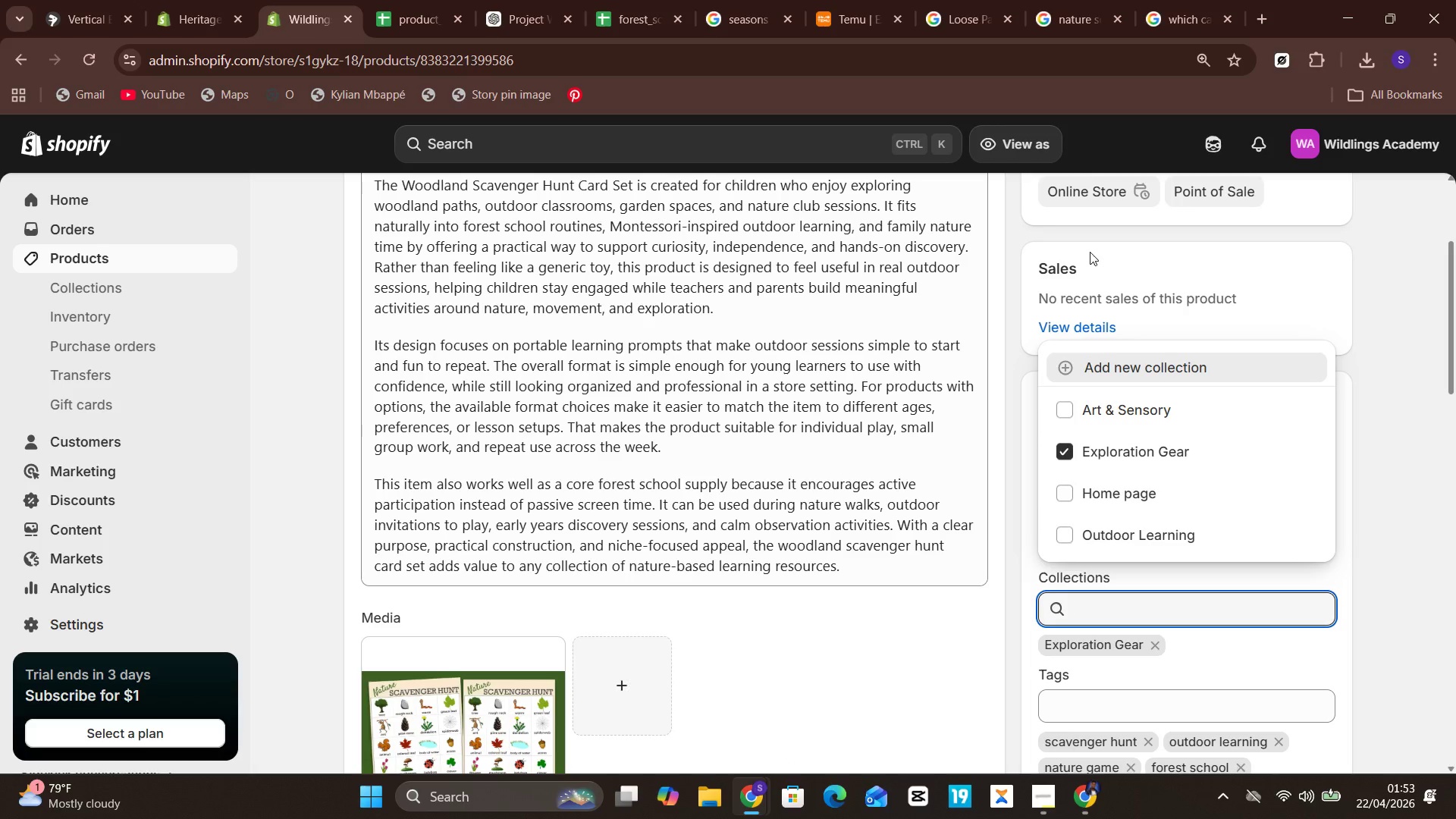 
wait(19.23)
 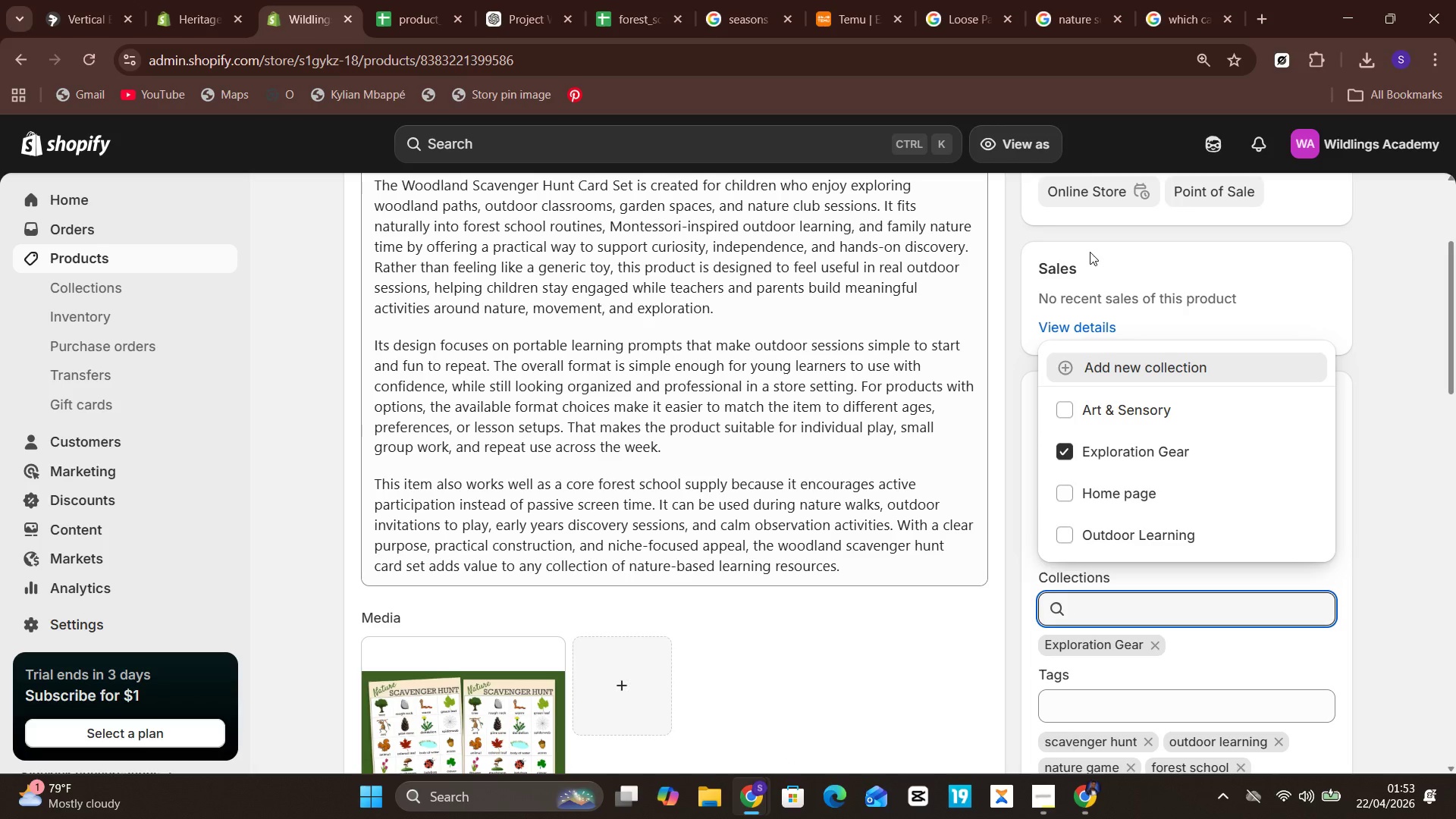 
left_click([171, 264])
 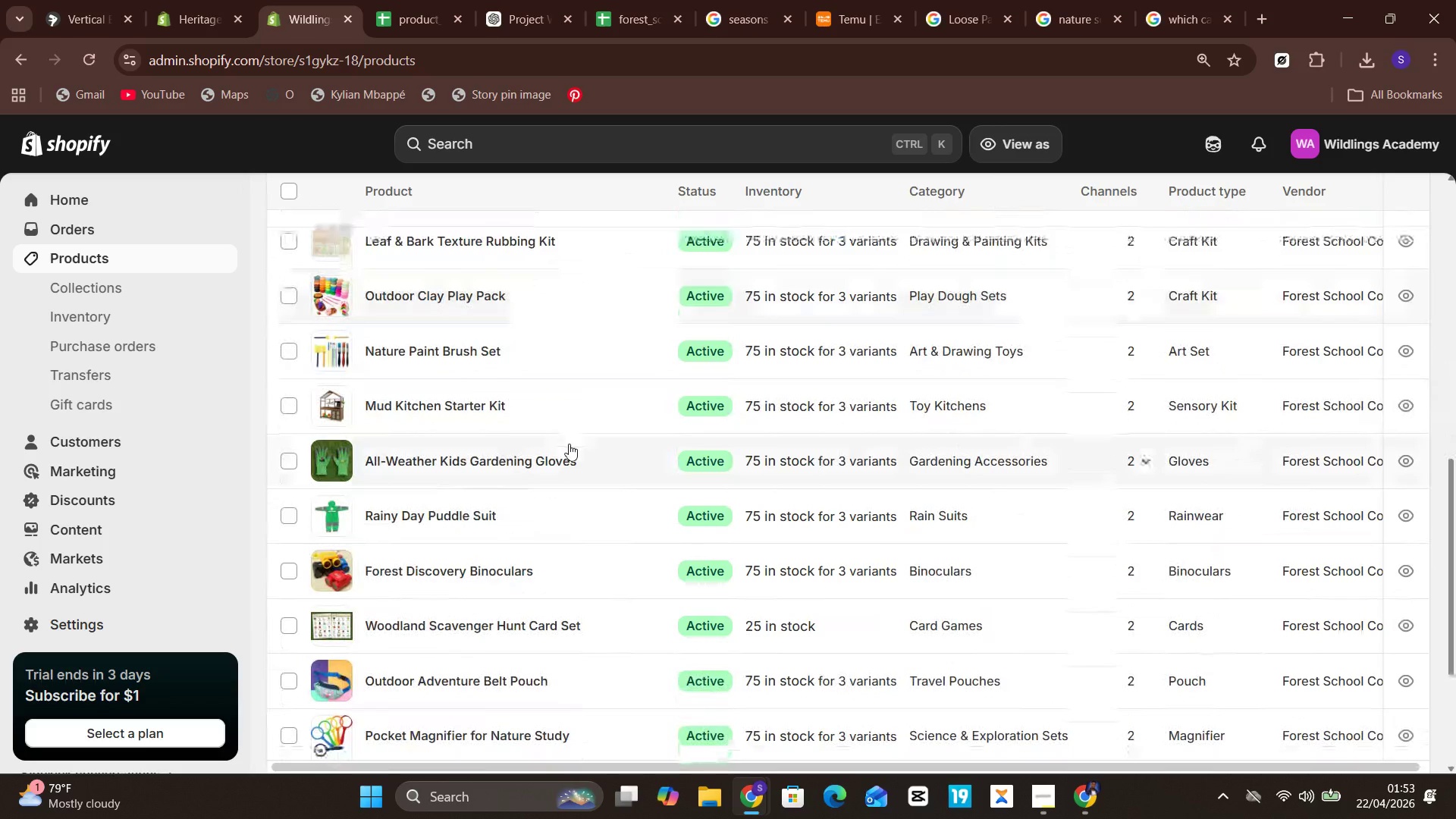 
wait(13.34)
 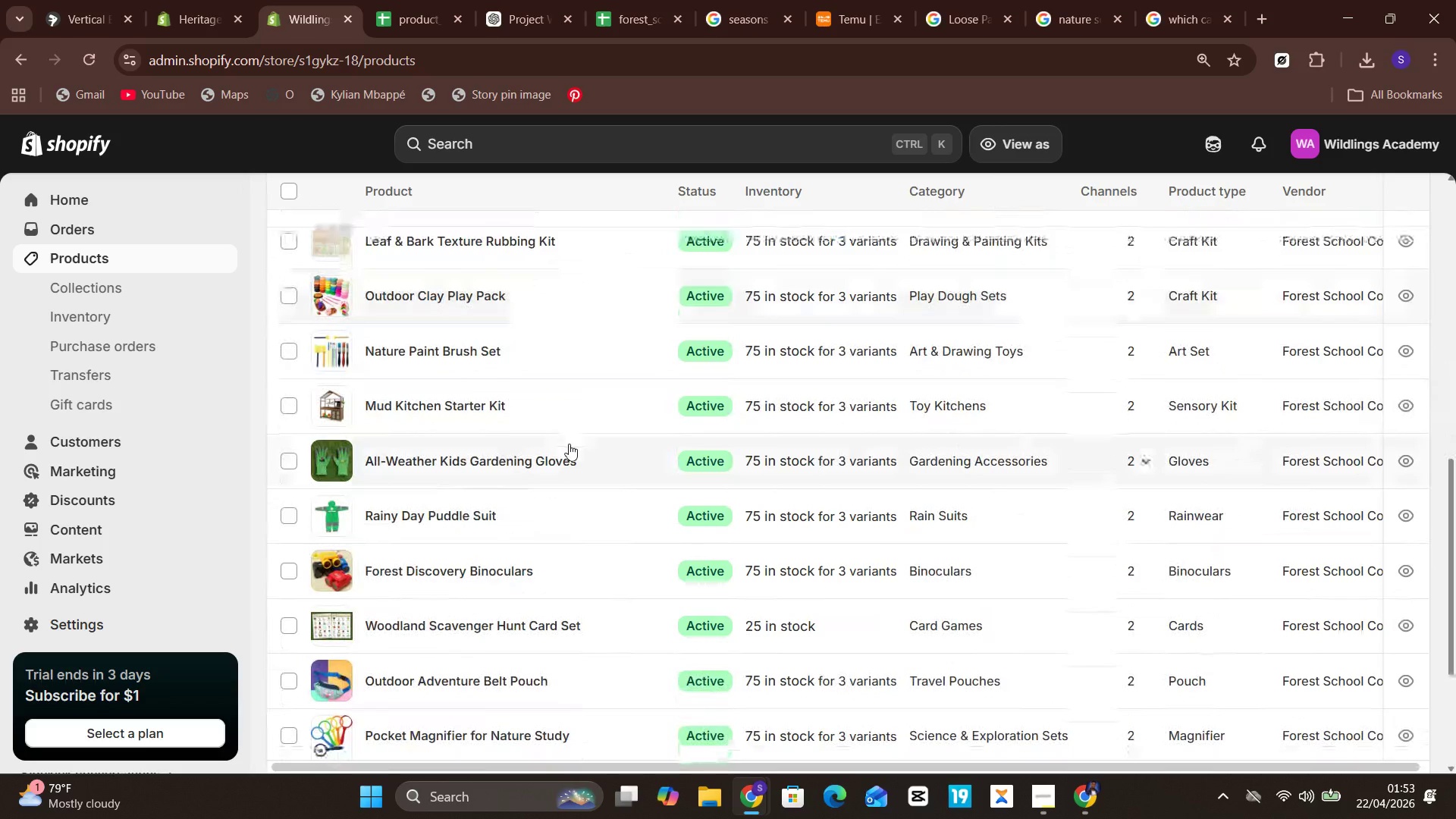 
left_click([570, 576])
 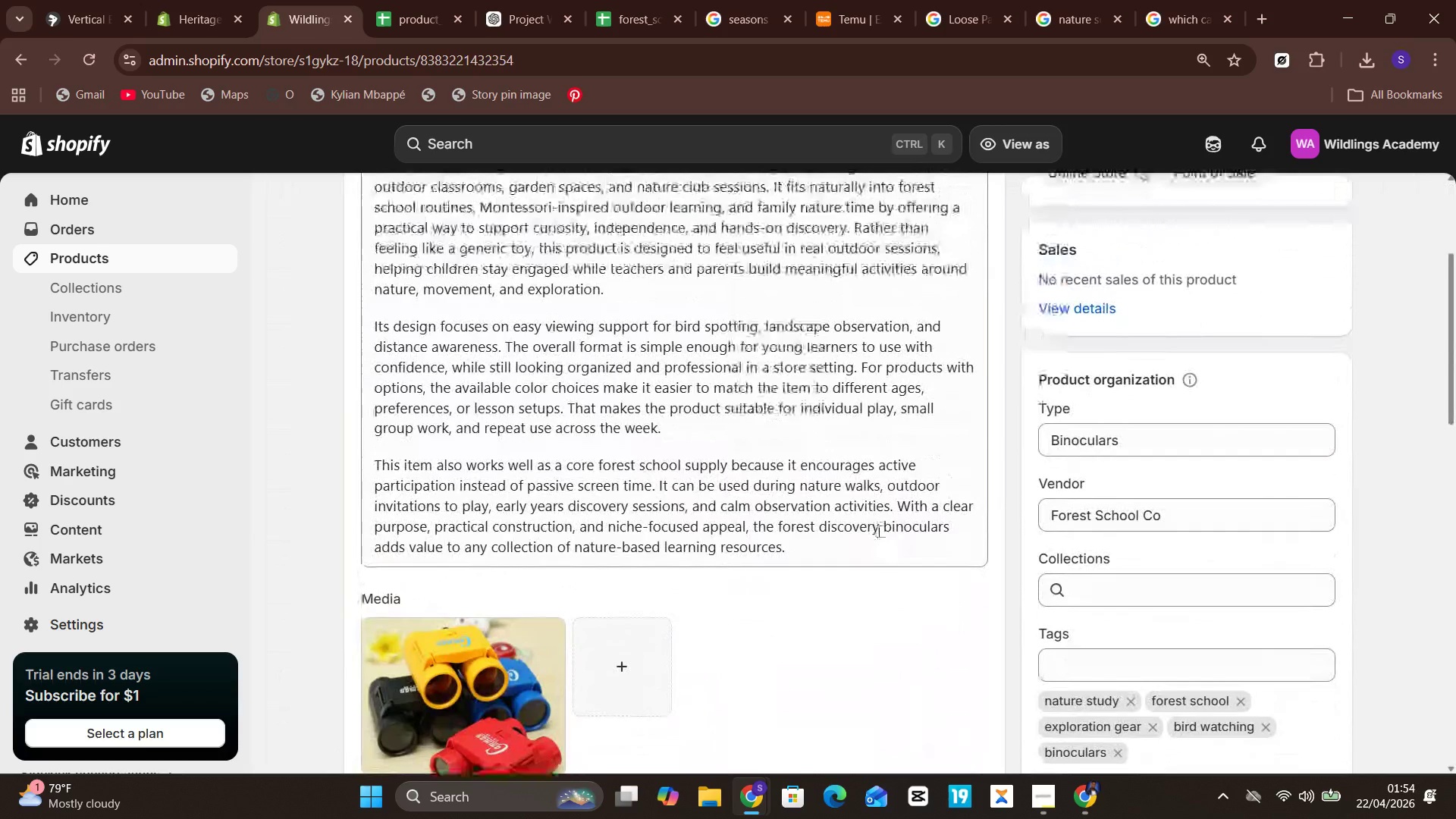 
wait(17.92)
 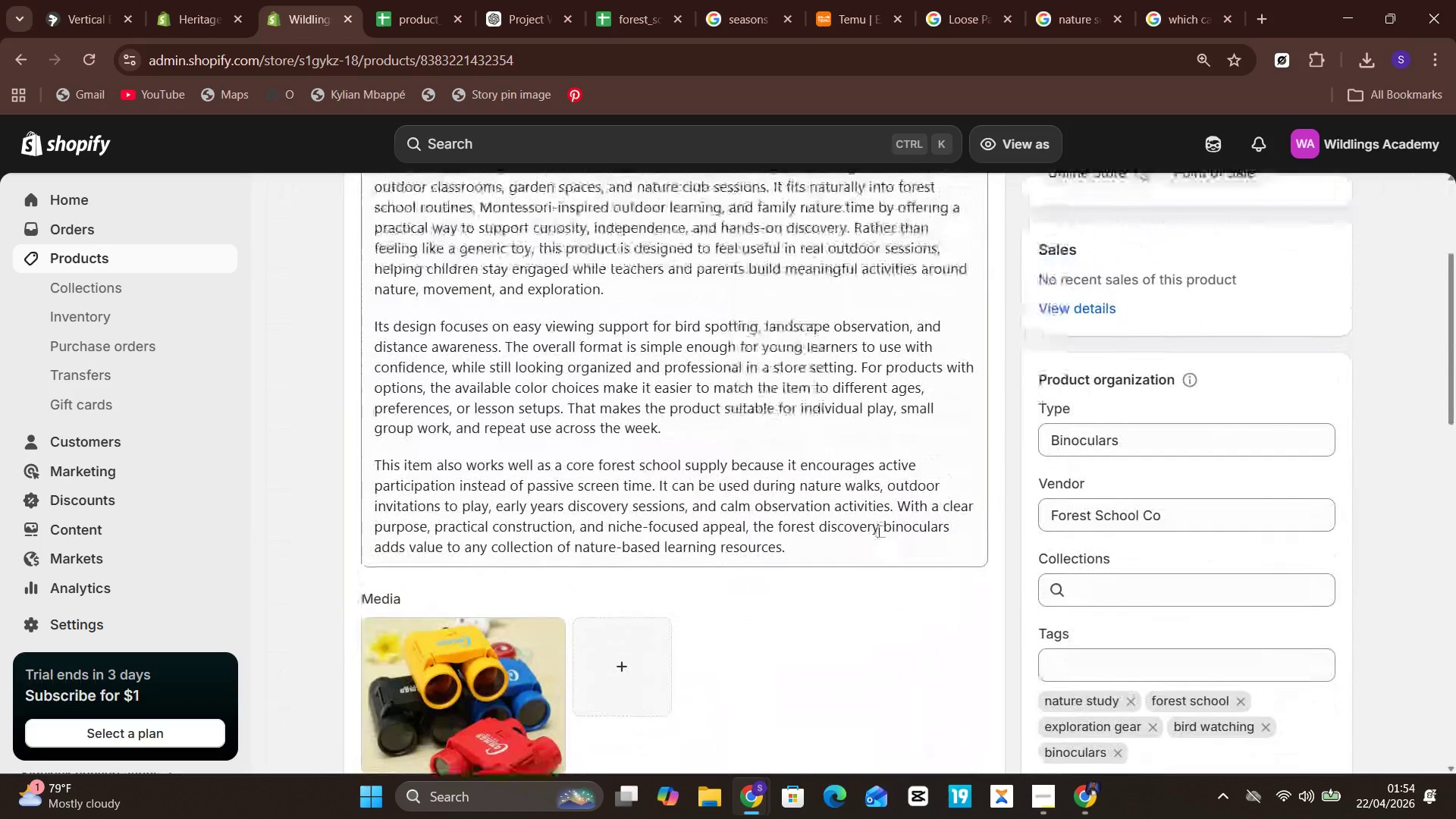 
left_click([1084, 593])
 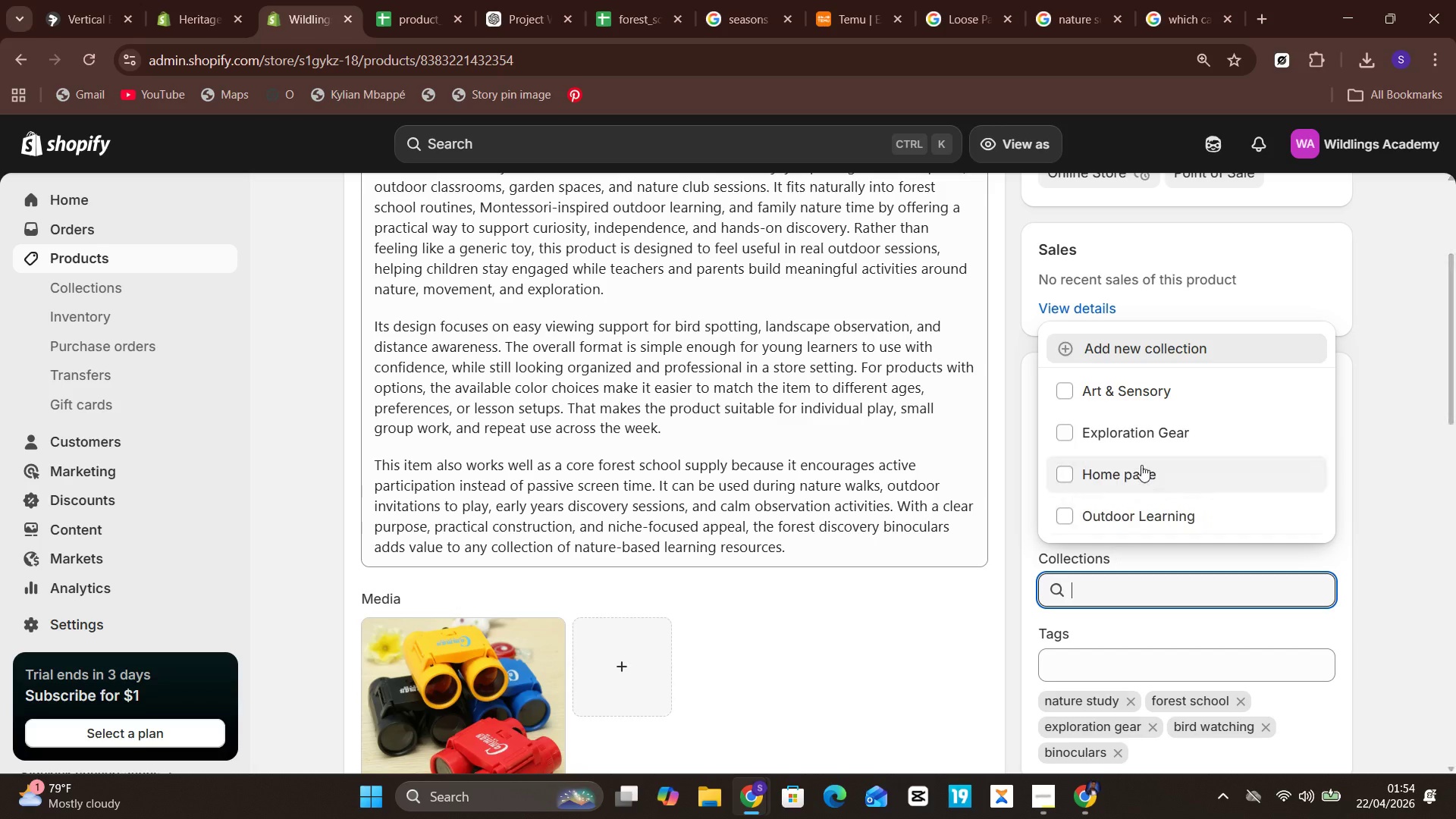 
left_click([1159, 431])
 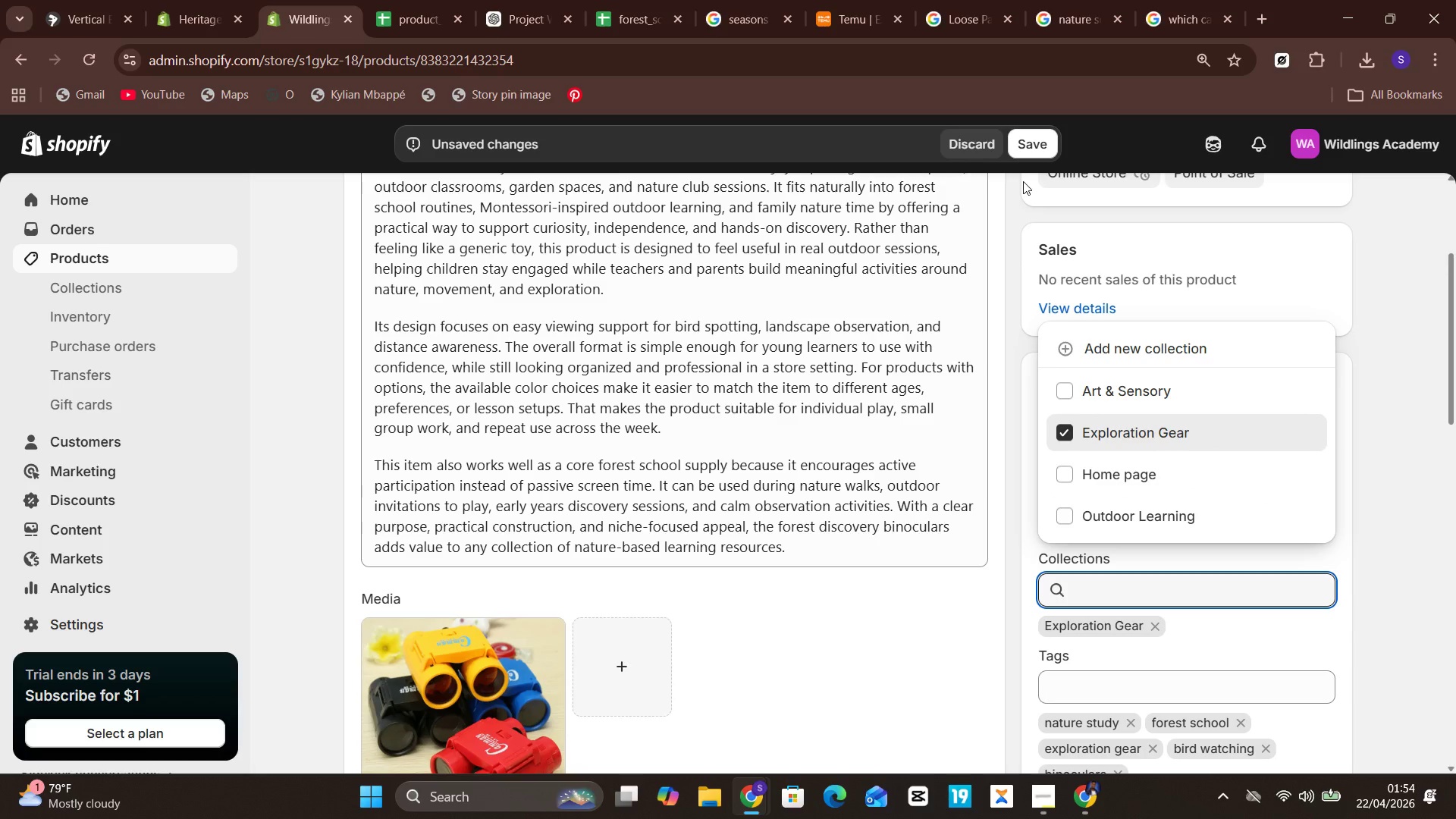 
left_click([1028, 141])
 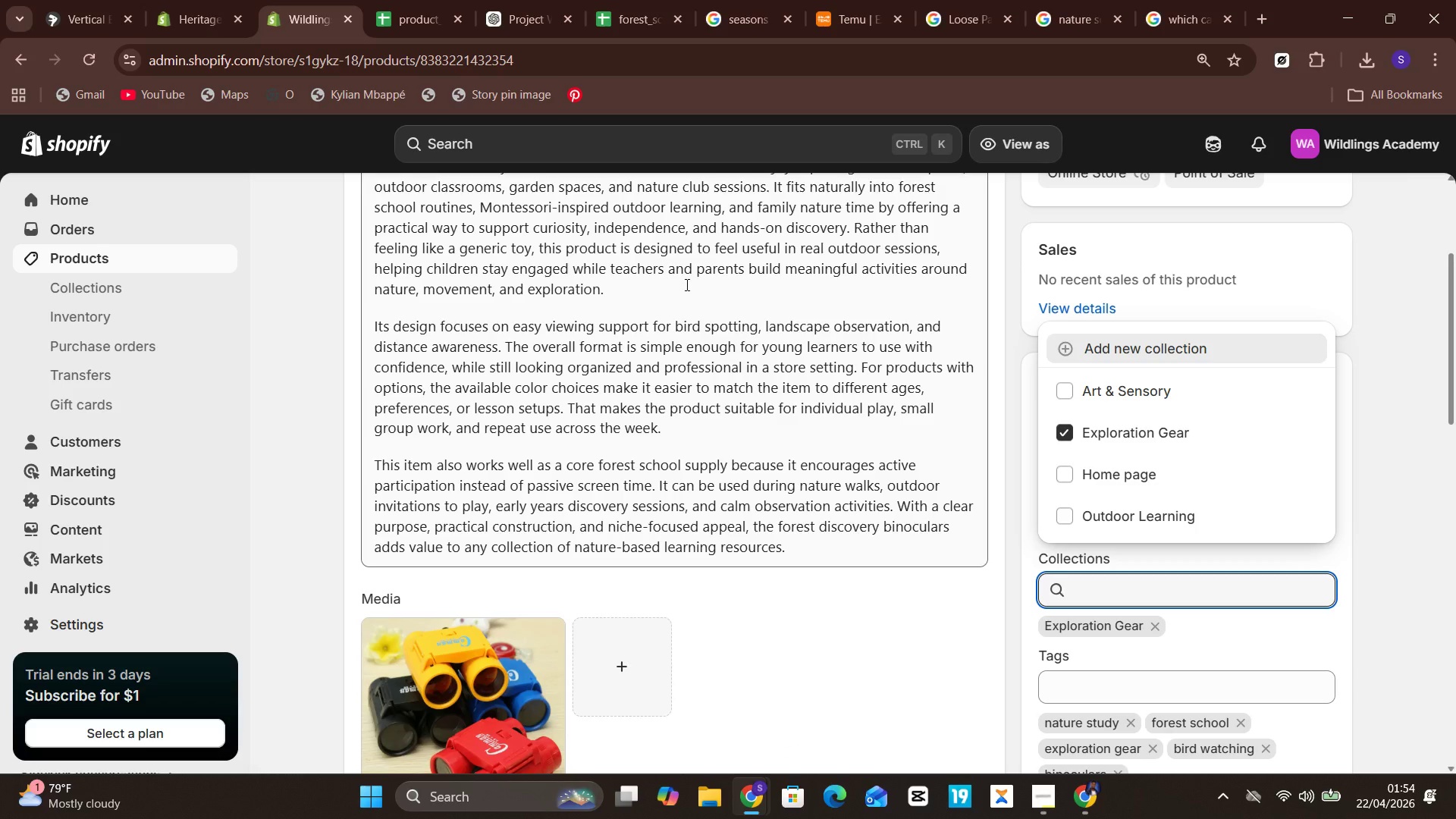 
wait(17.08)
 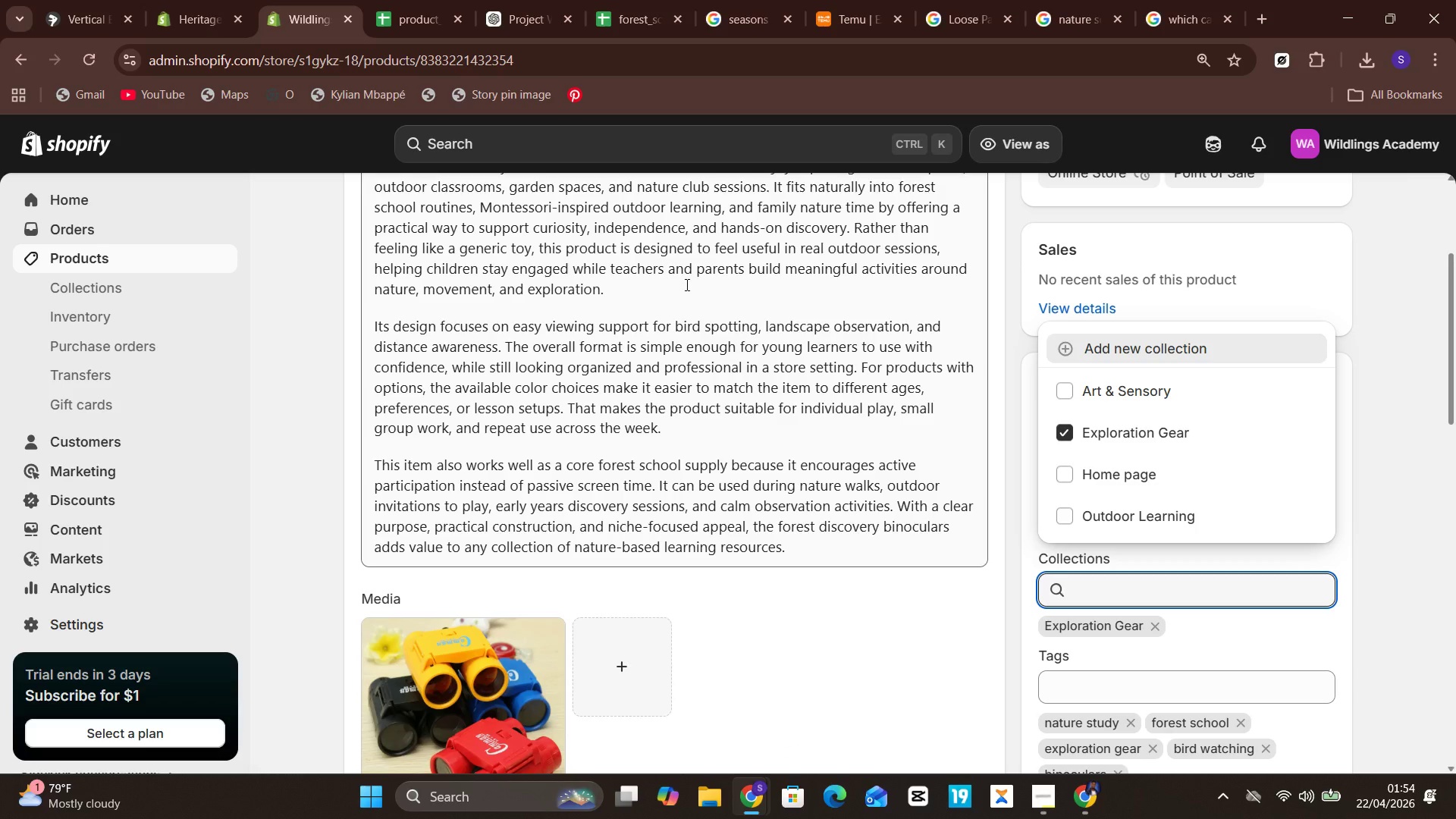 
left_click([115, 254])
 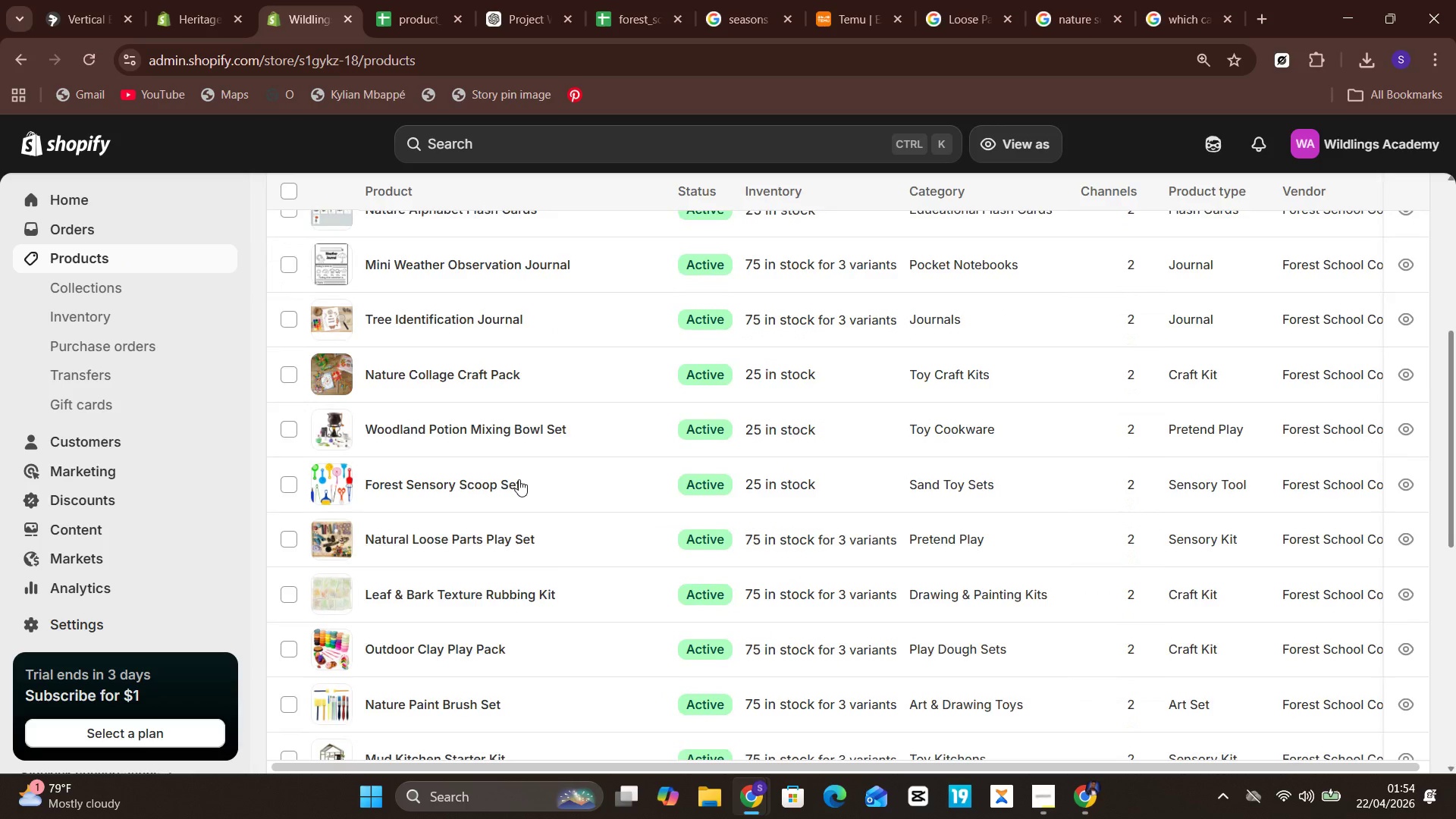 
wait(12.83)
 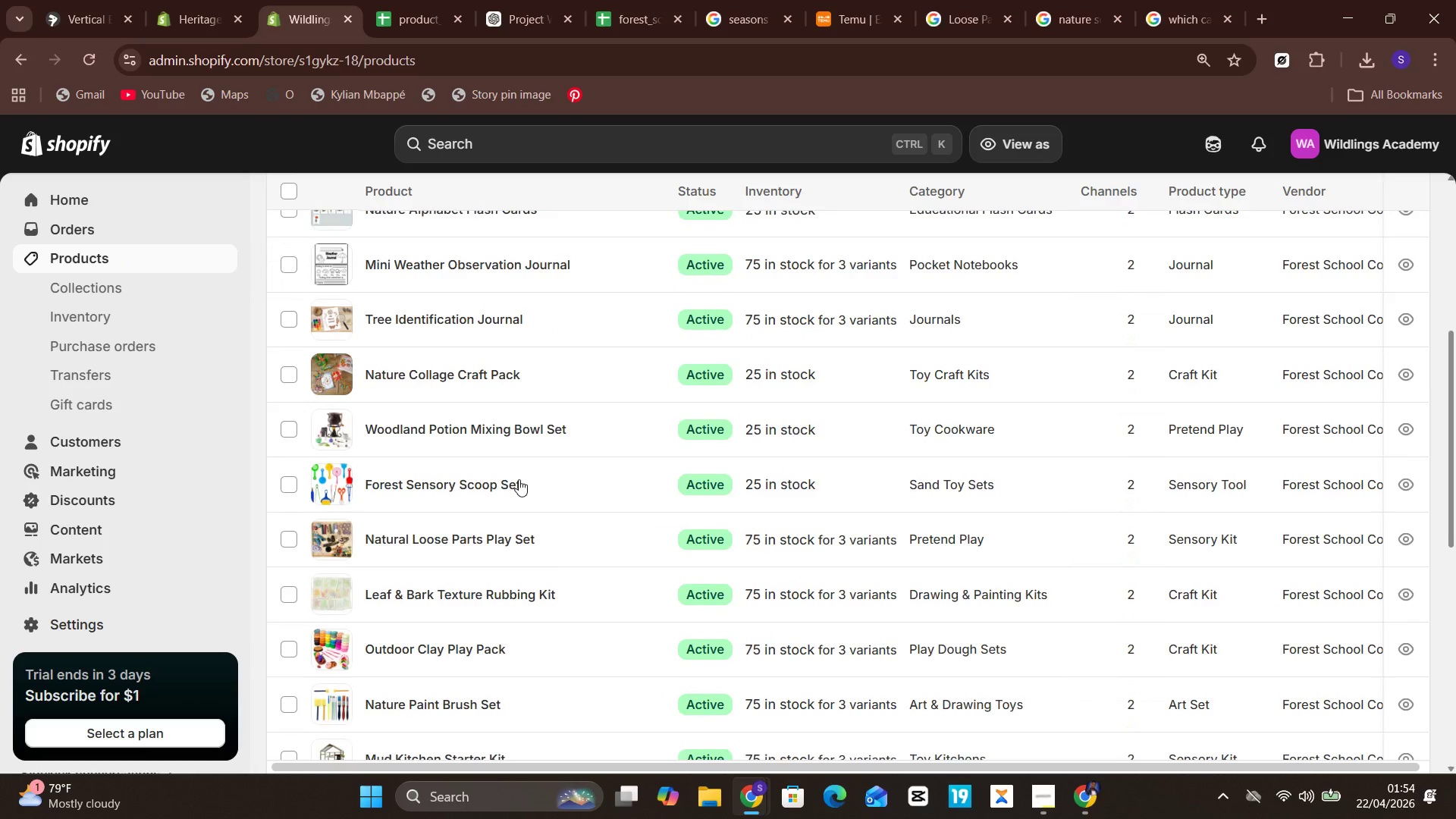 
left_click([517, 626])
 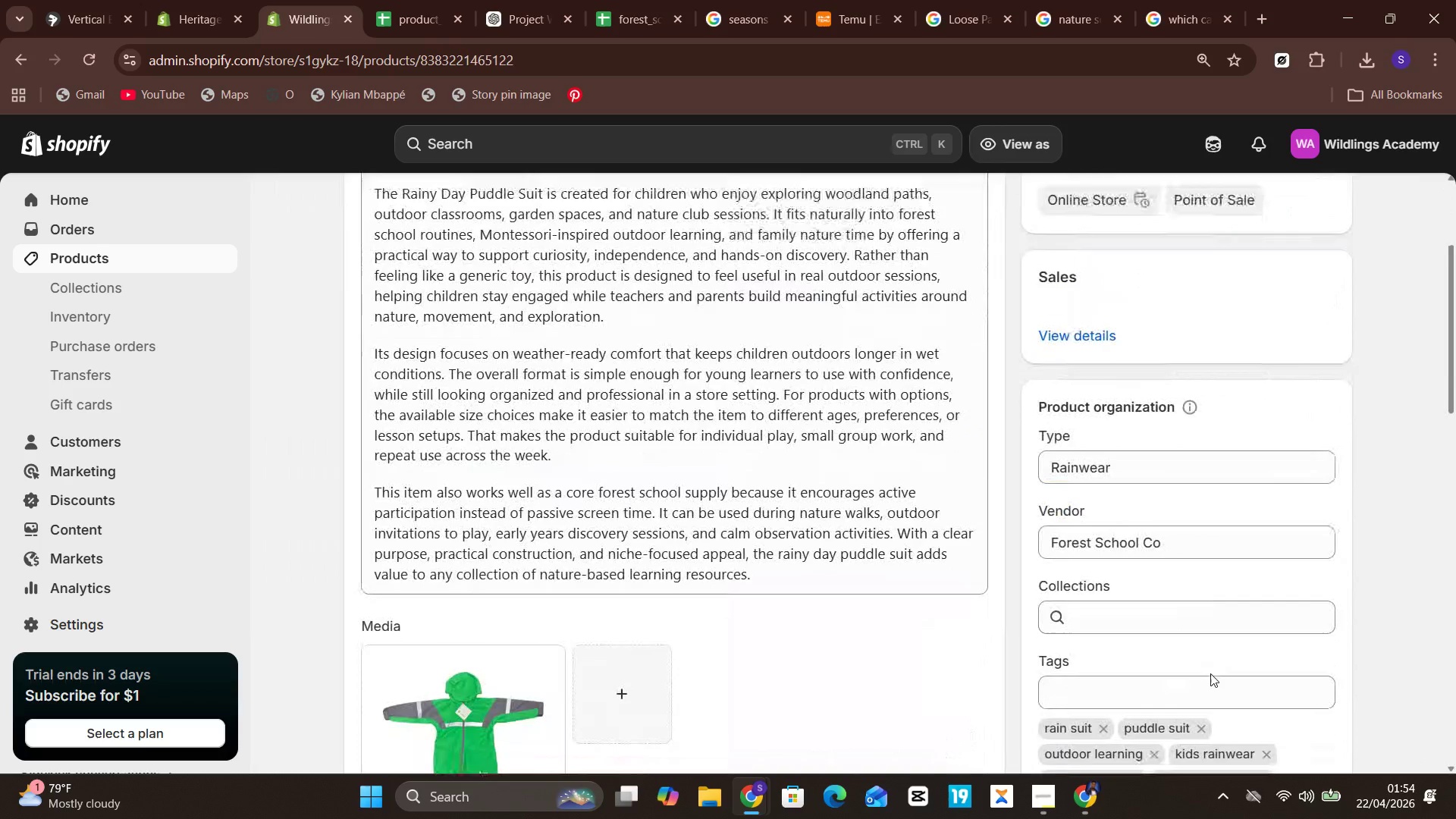 
wait(5.25)
 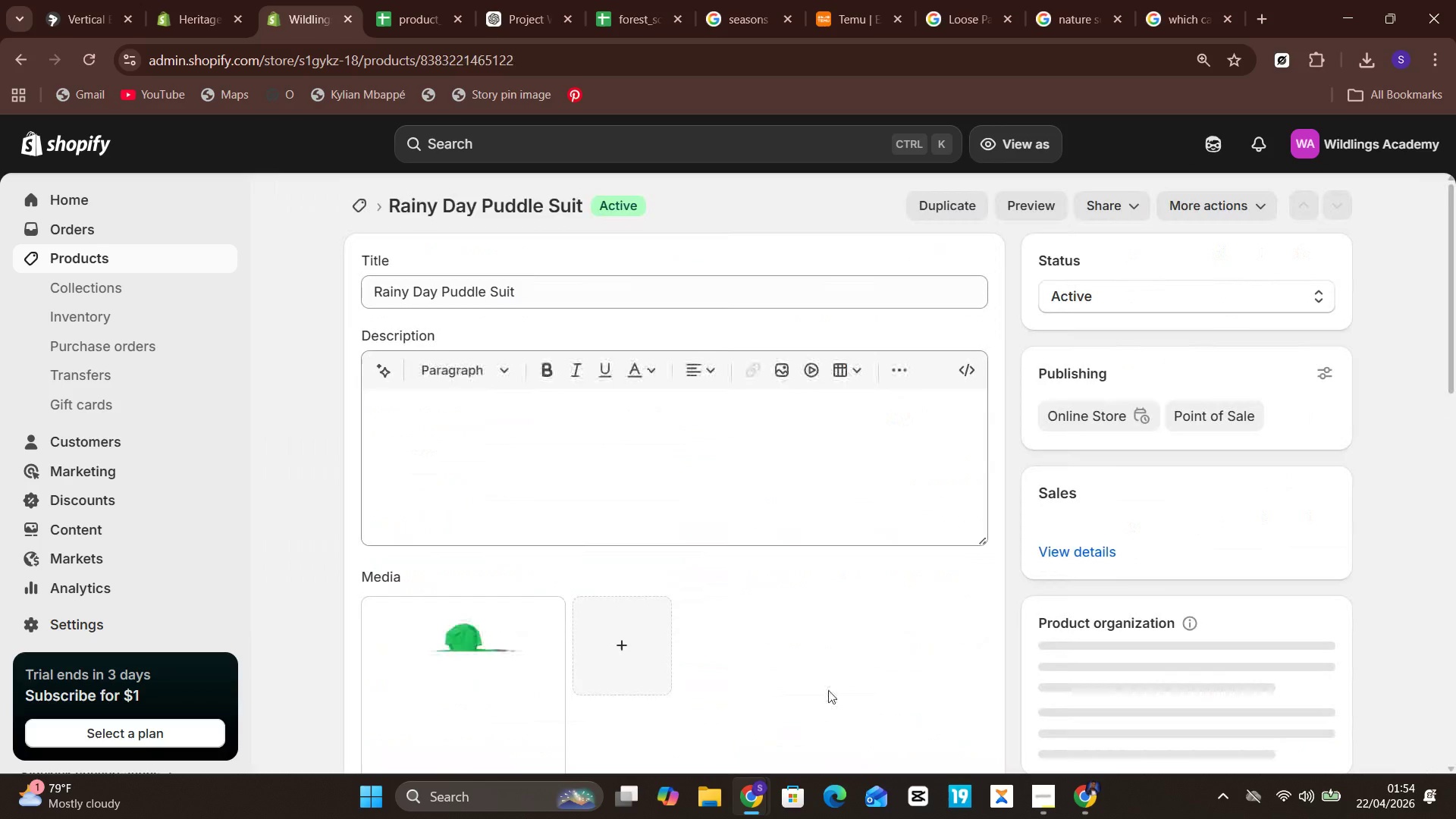 
left_click([1190, 595])
 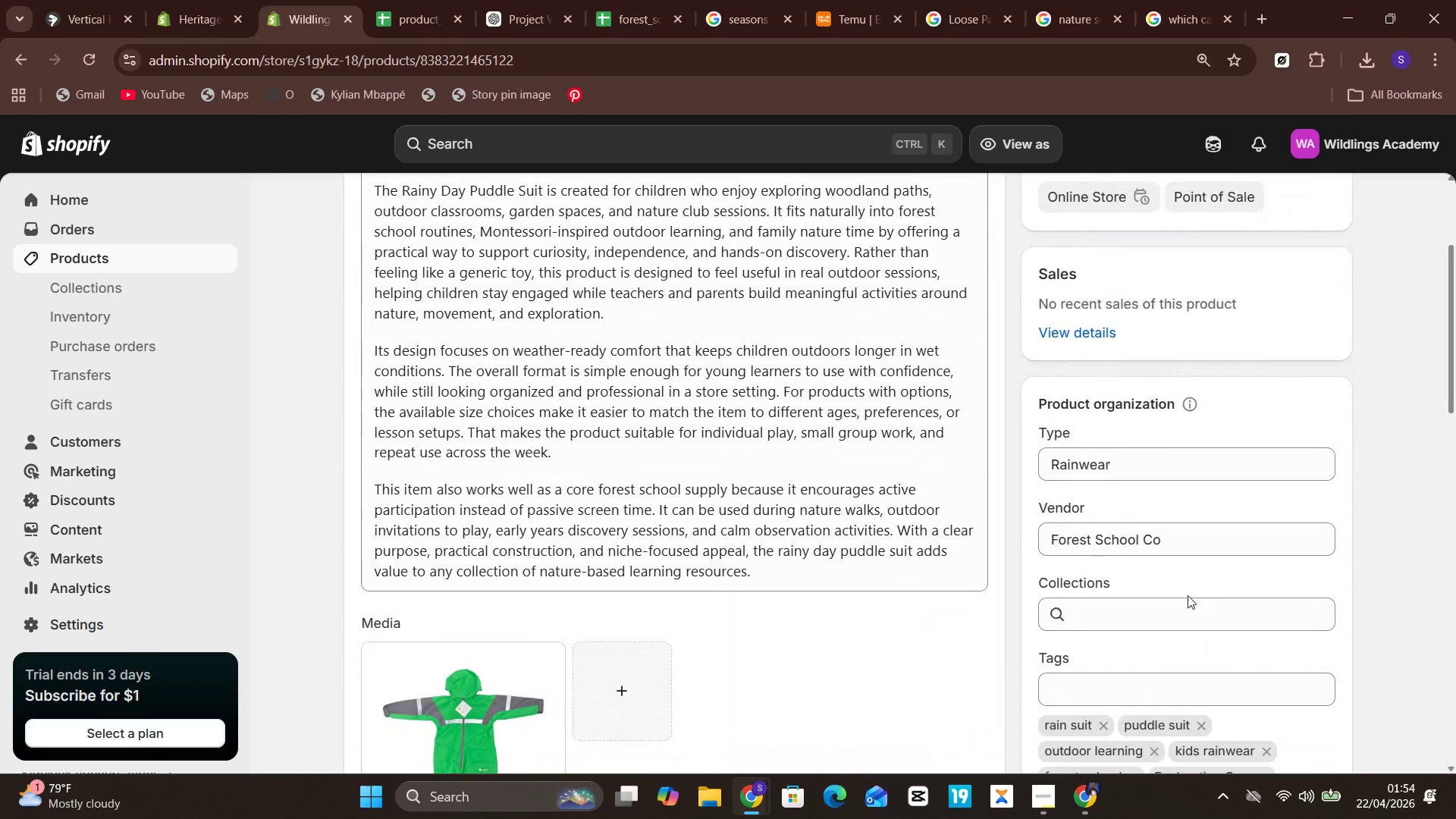 
left_click([1163, 601])
 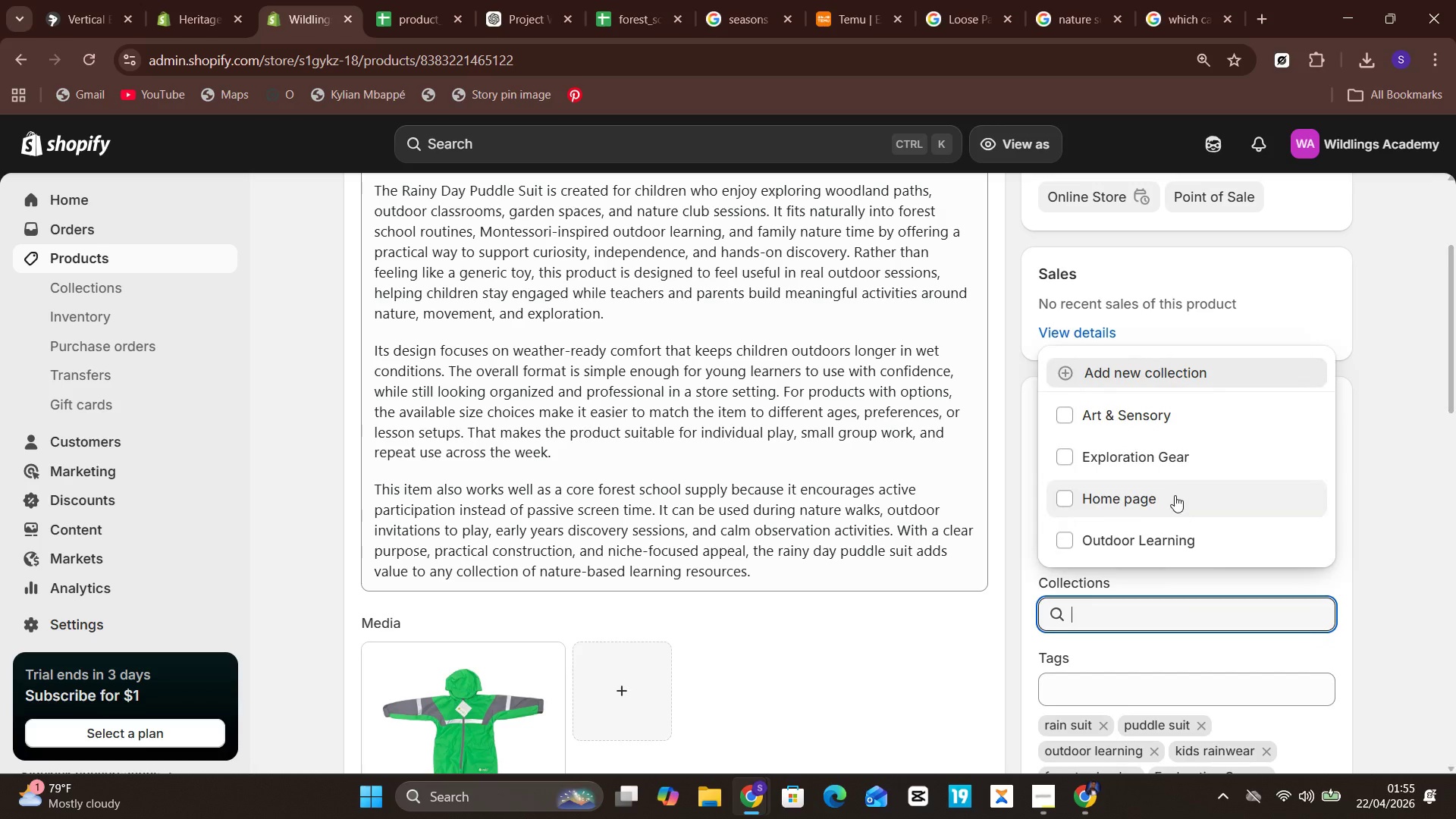 
left_click([1179, 460])
 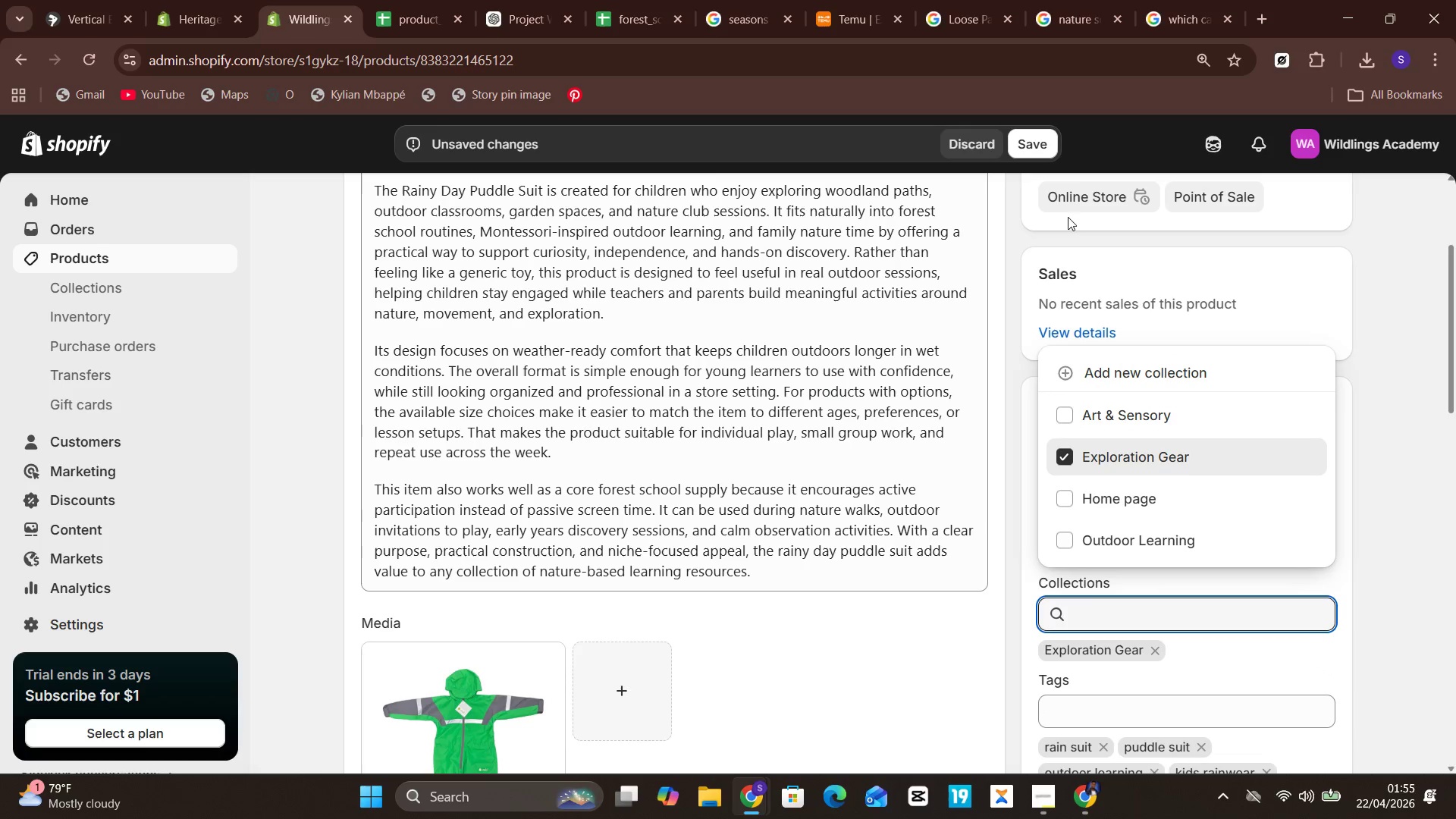 
left_click([1030, 154])
 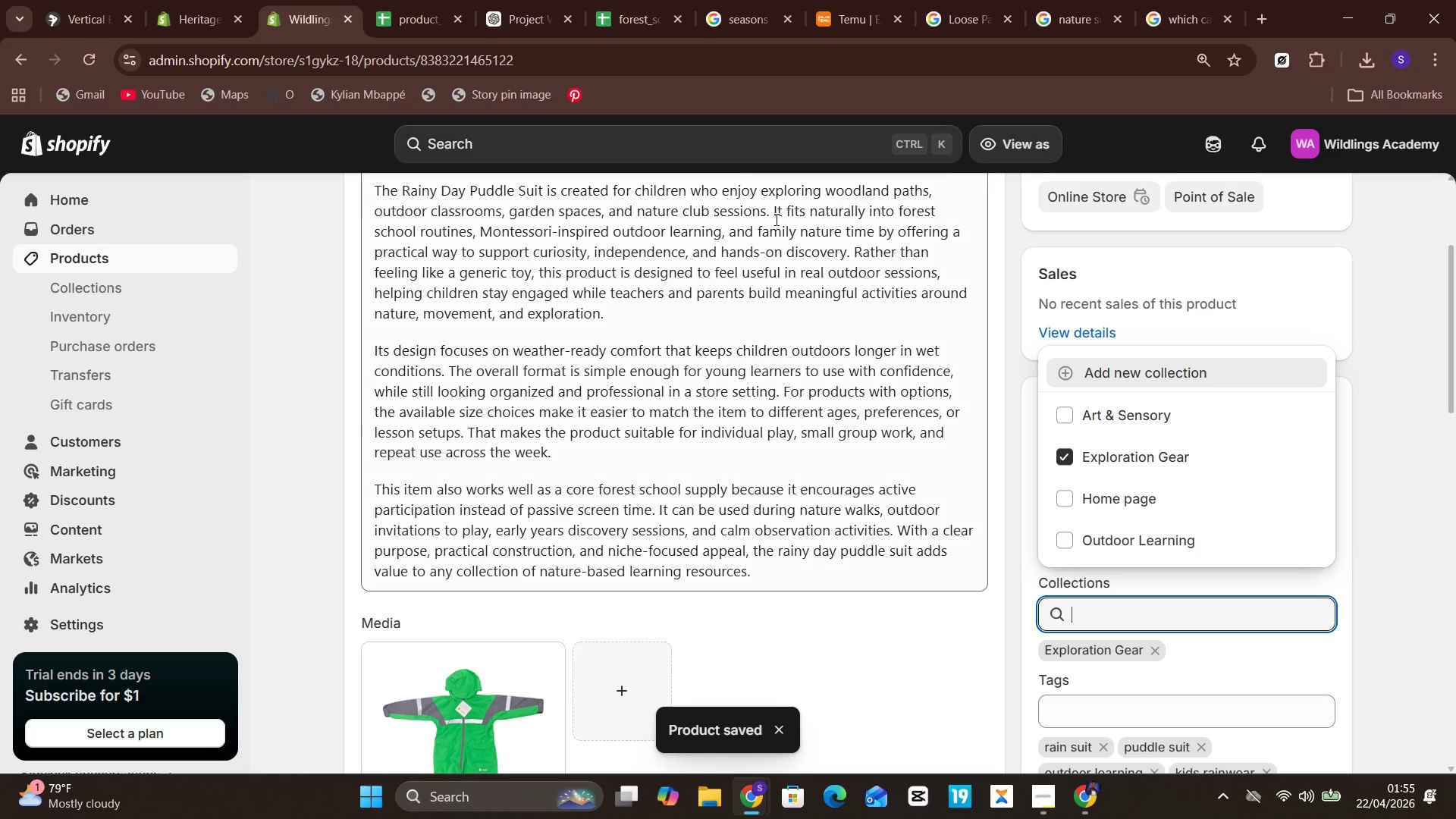 
wait(6.91)
 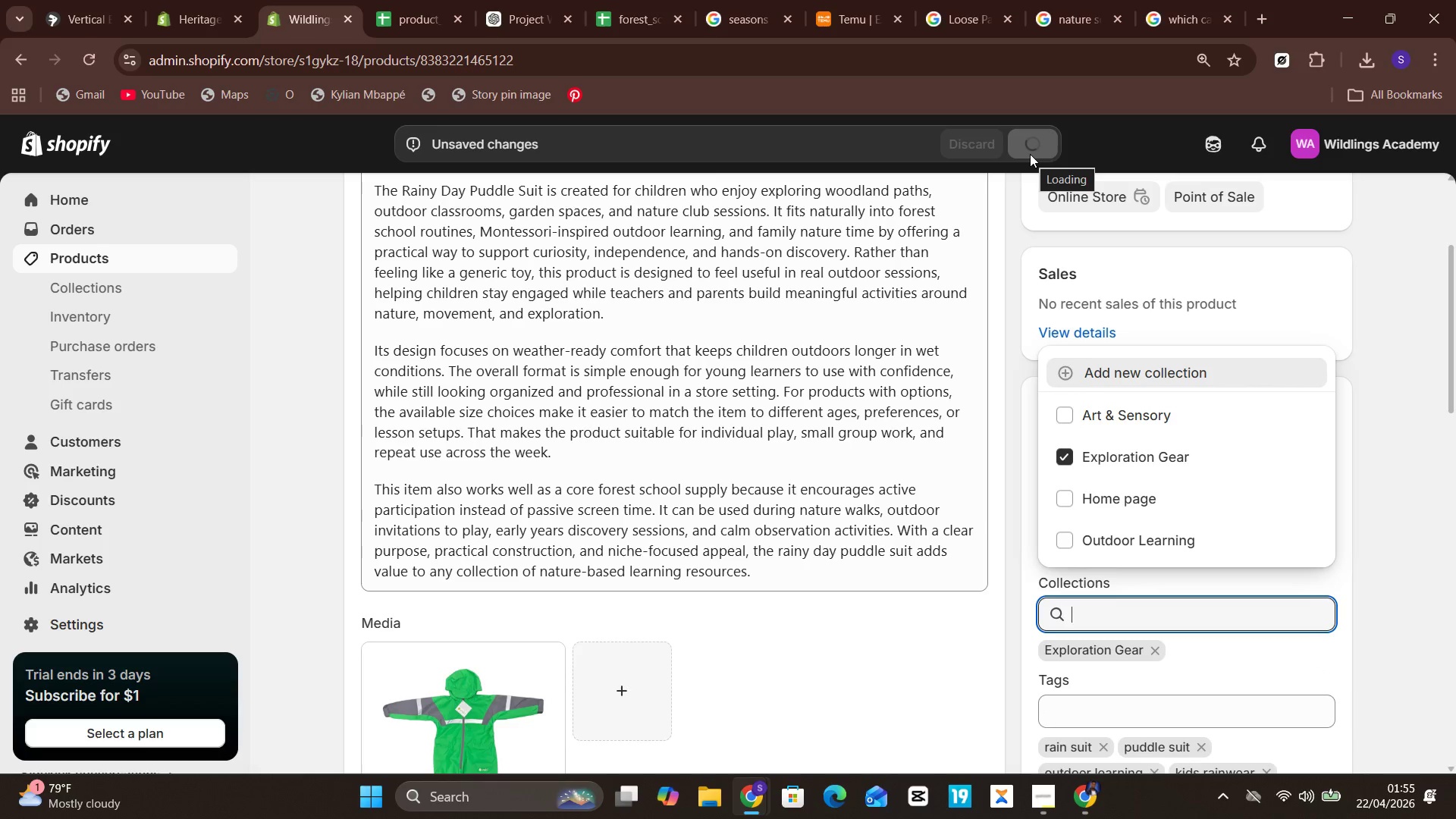 
left_click([180, 256])
 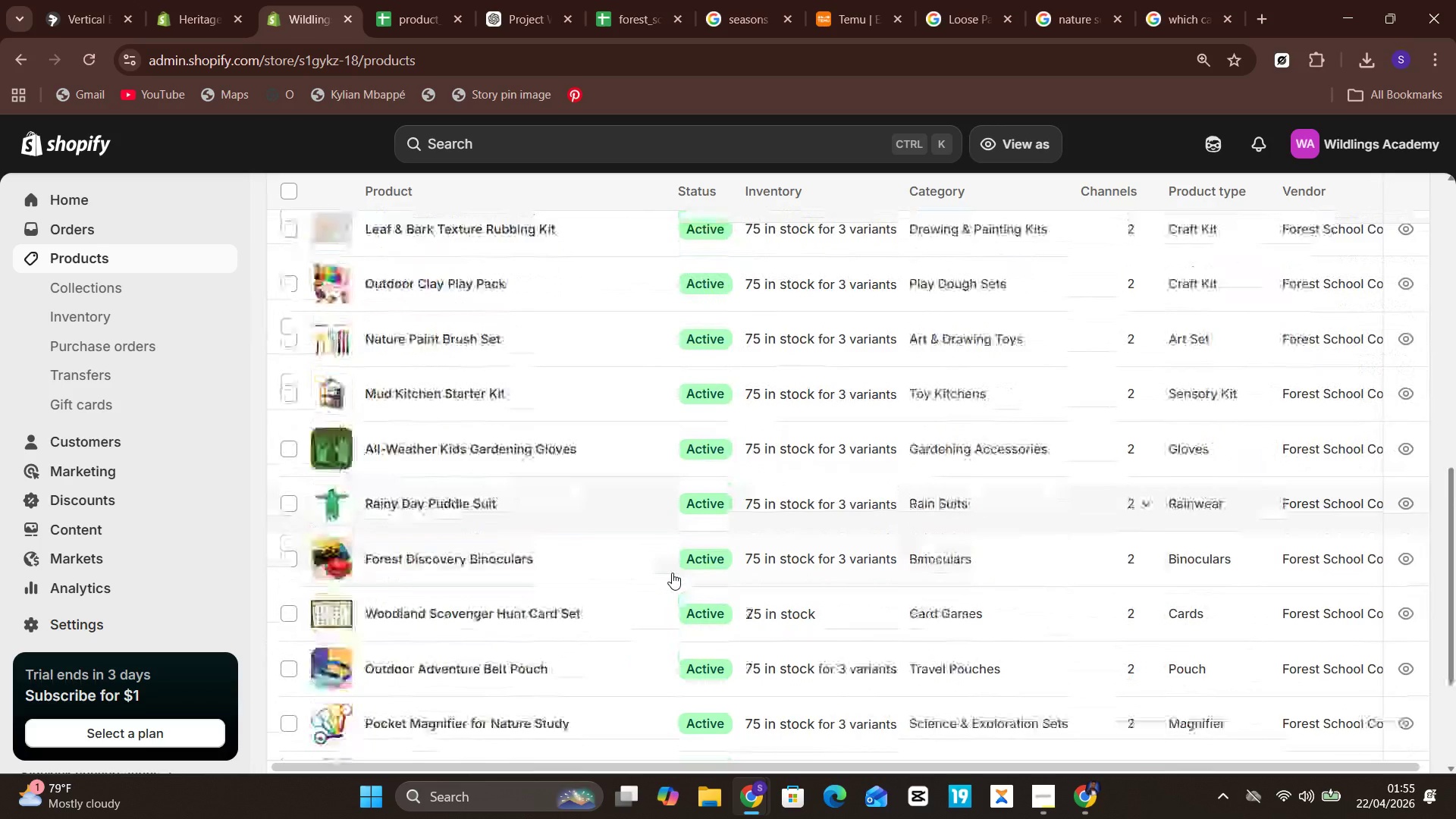 
wait(30.61)
 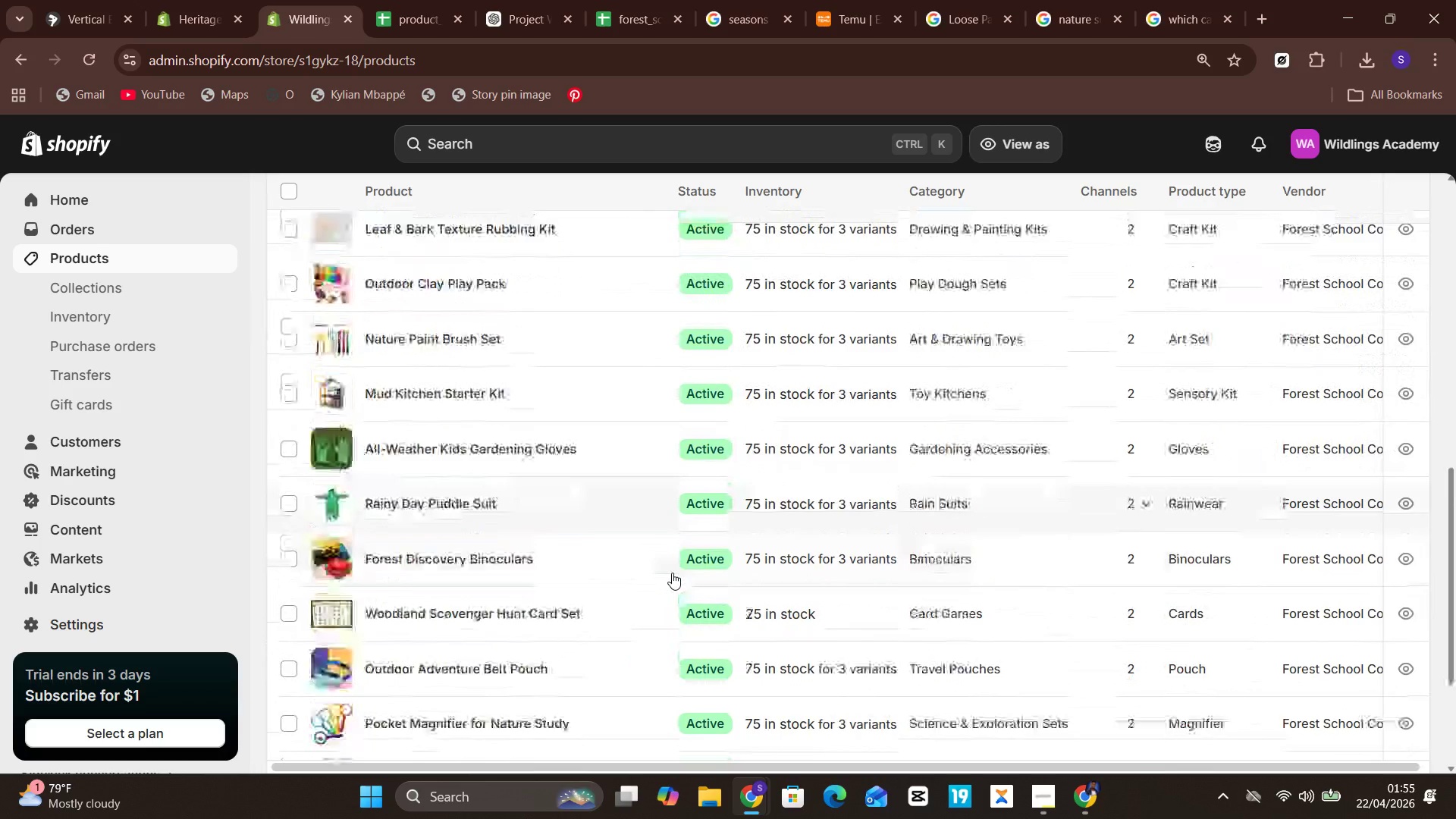 
left_click([564, 523])
 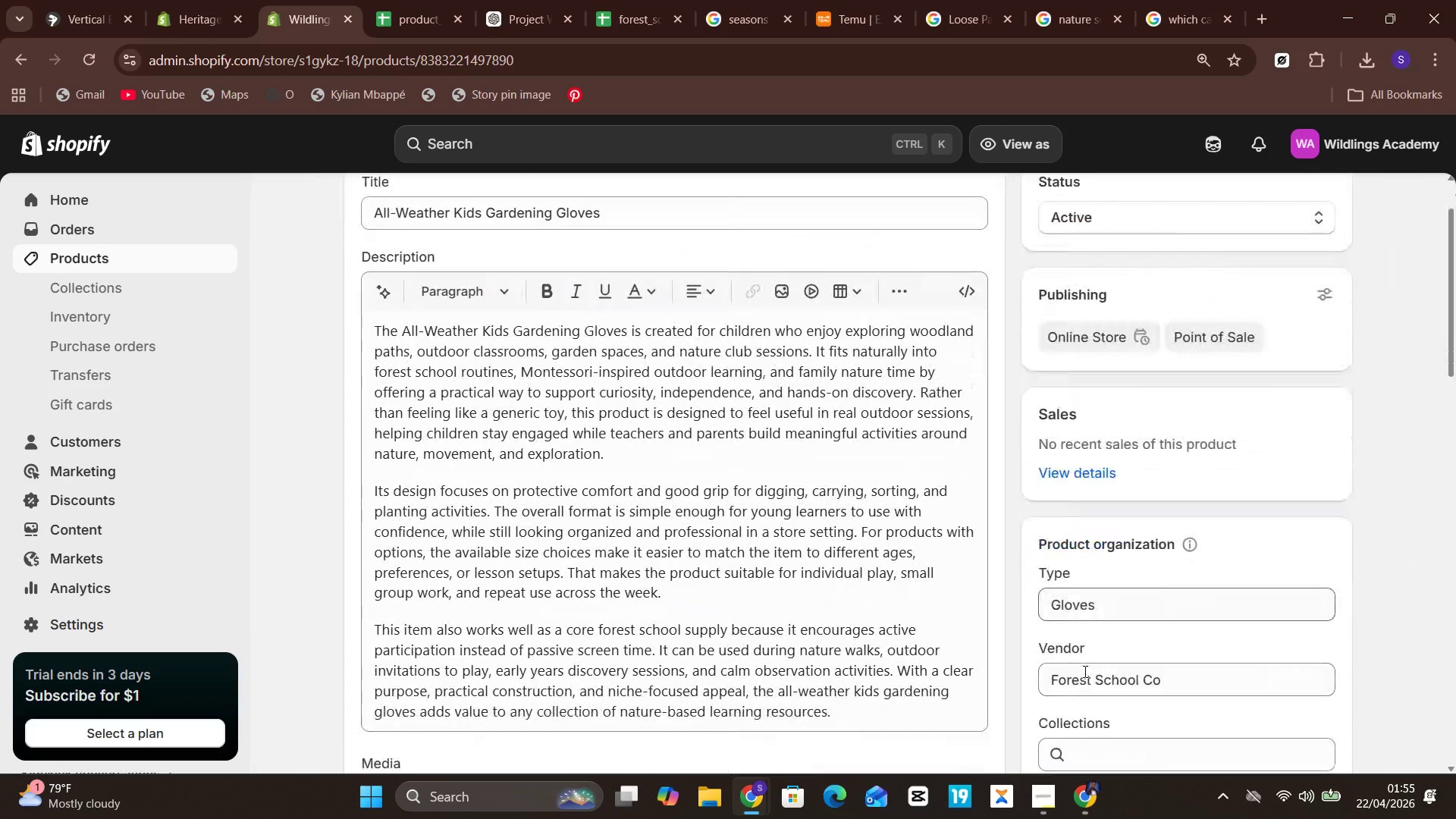 
wait(5.97)
 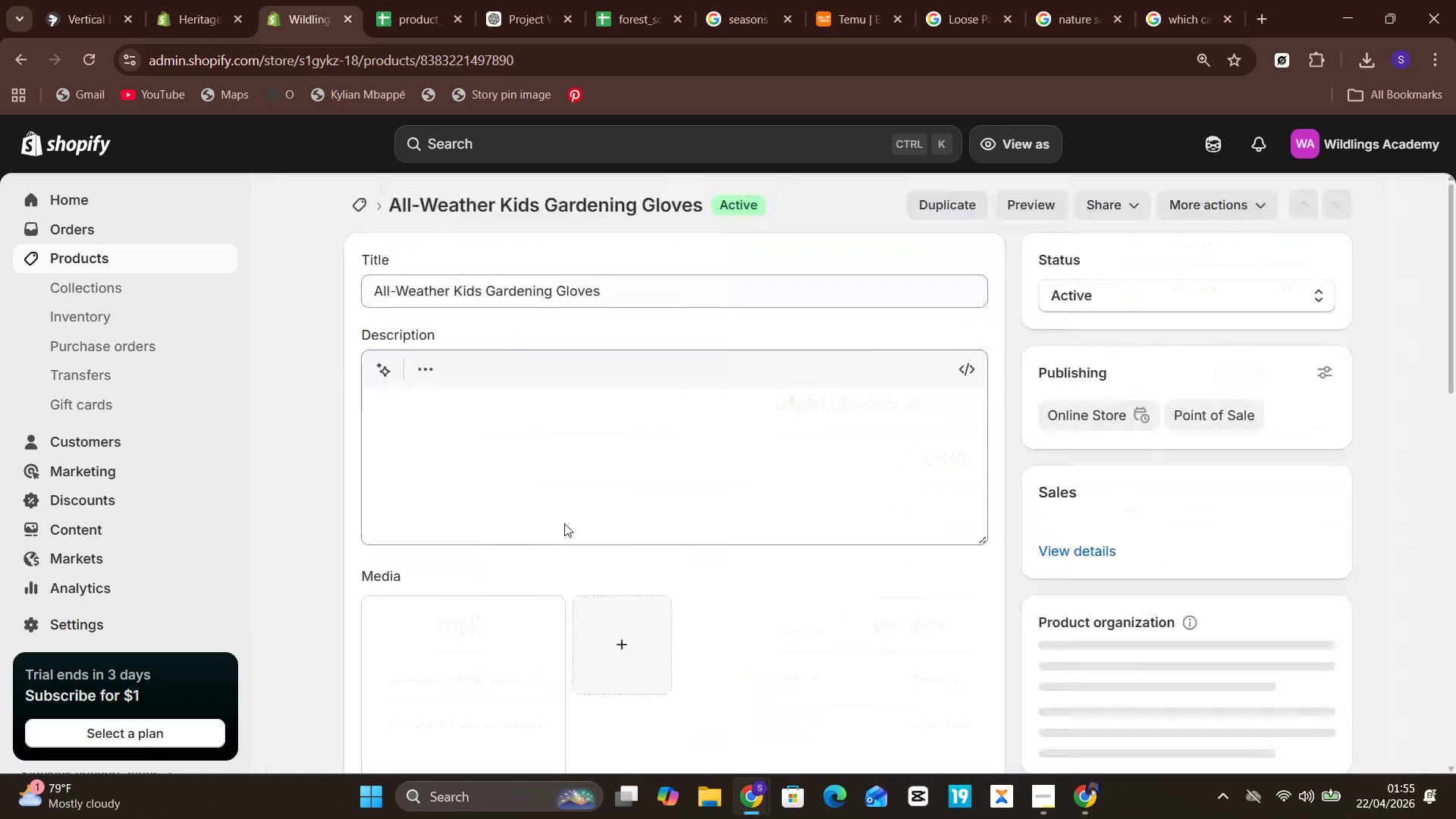 
left_click([1103, 687])
 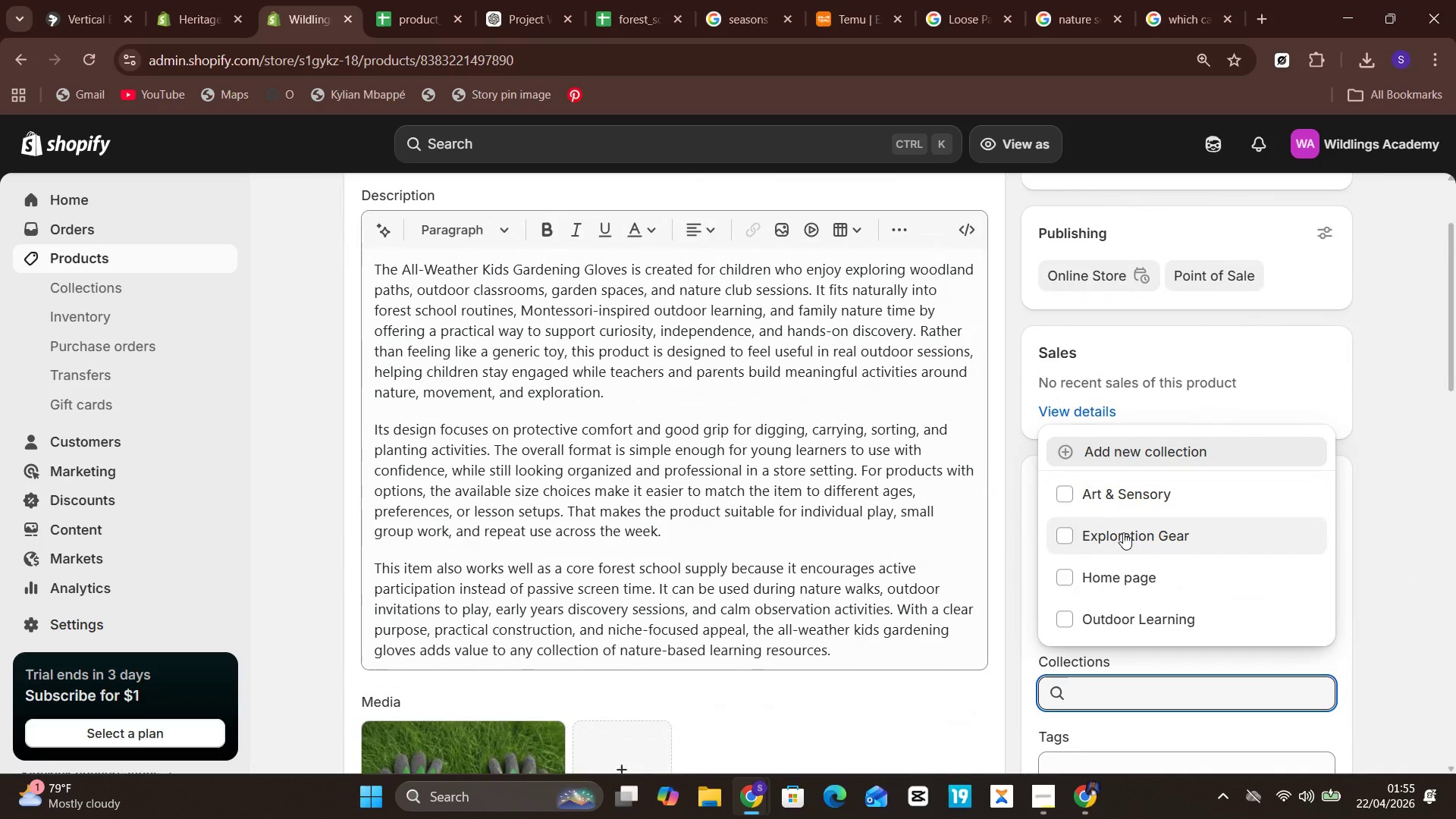 
left_click([1121, 535])
 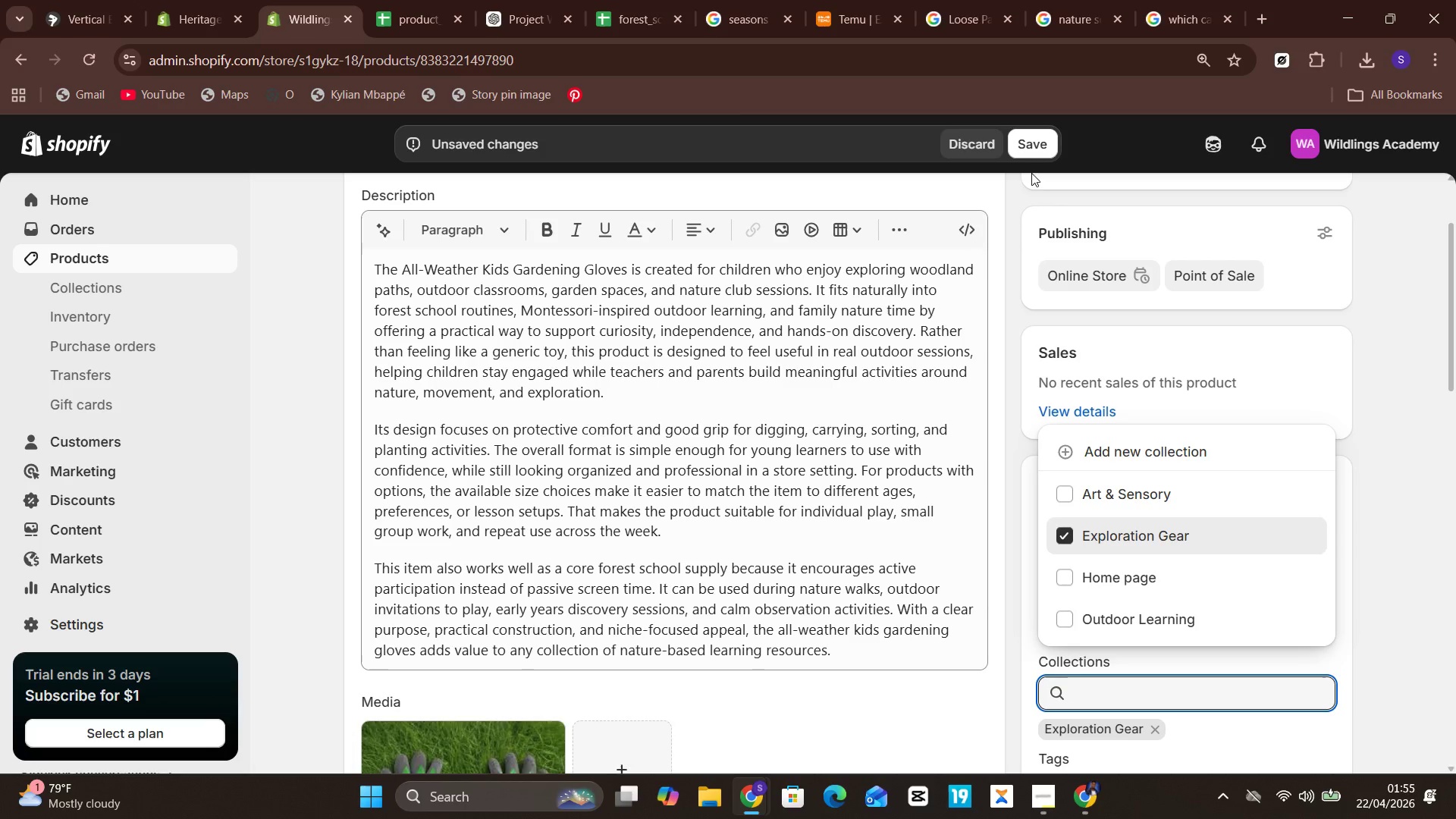 
left_click([1031, 135])
 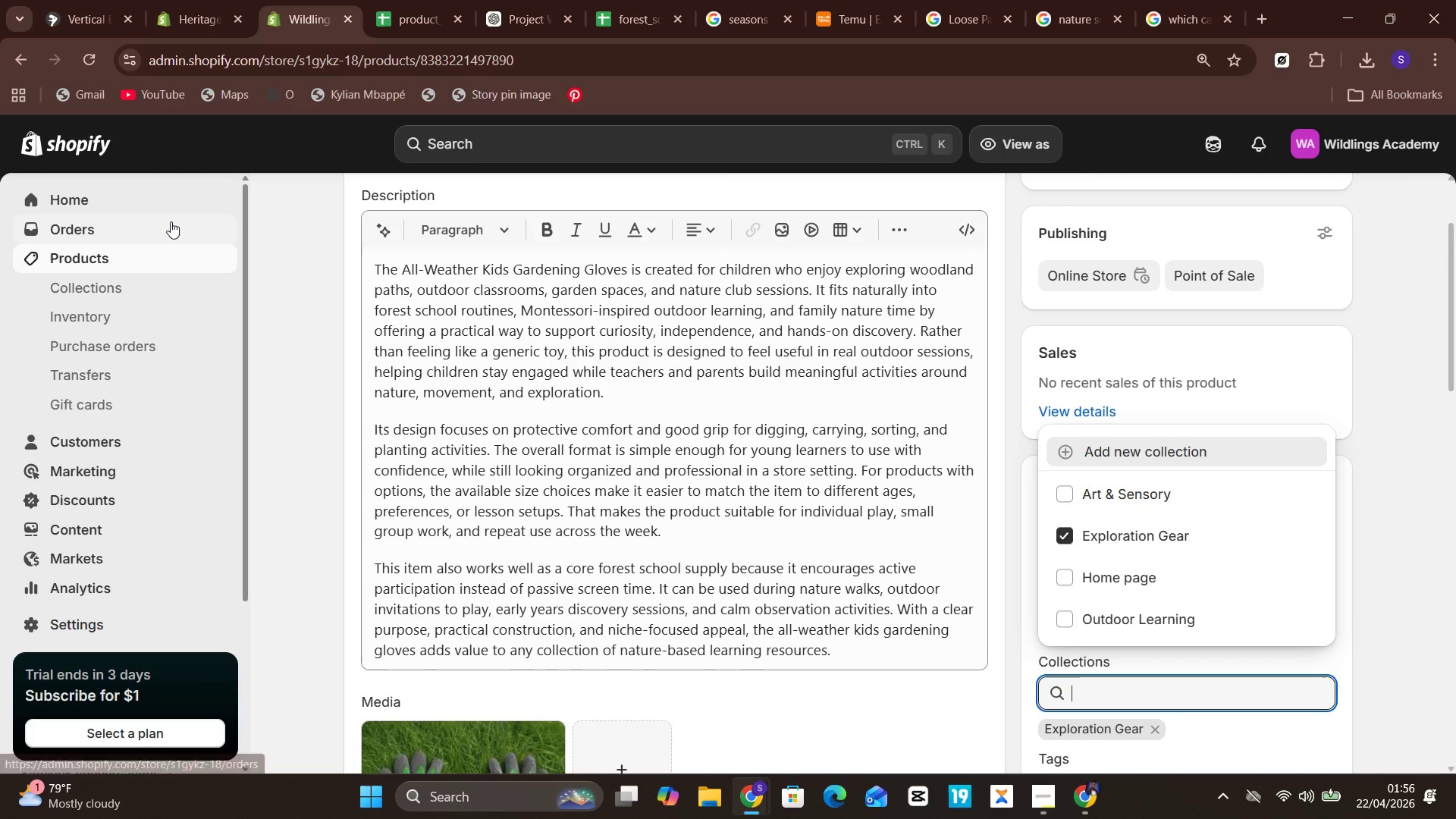 
wait(21.69)
 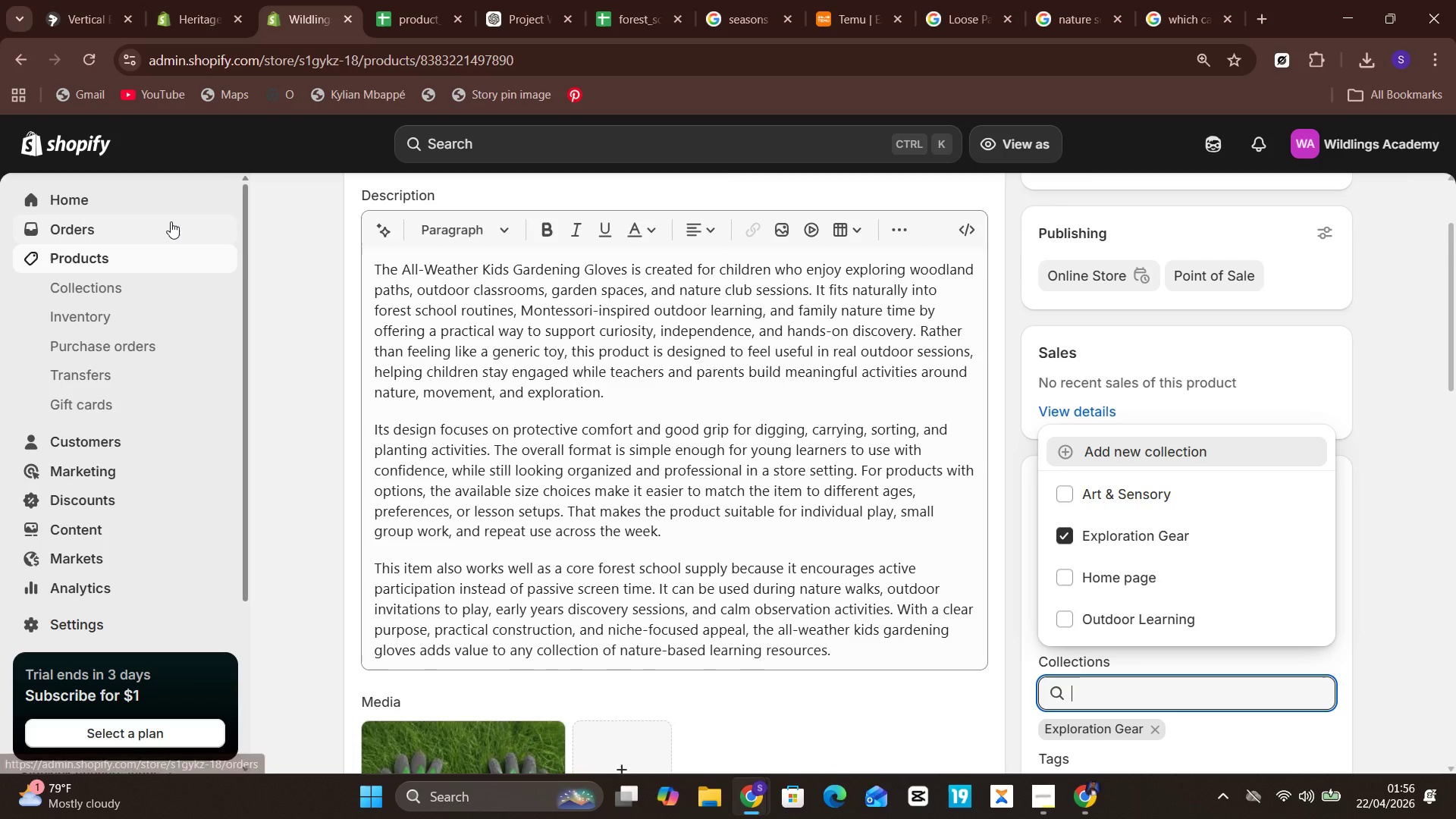 
left_click([74, 265])
 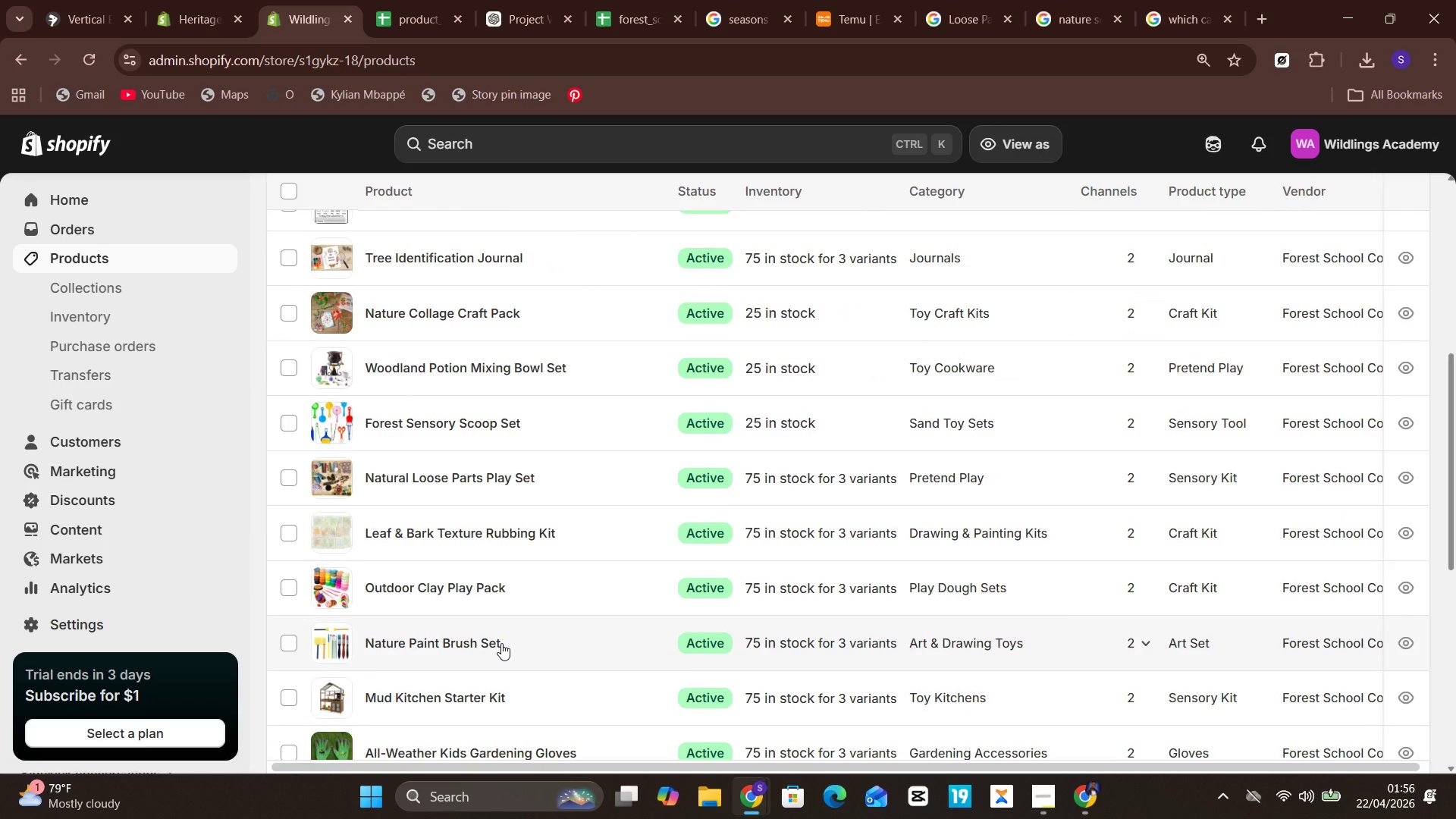 
wait(18.19)
 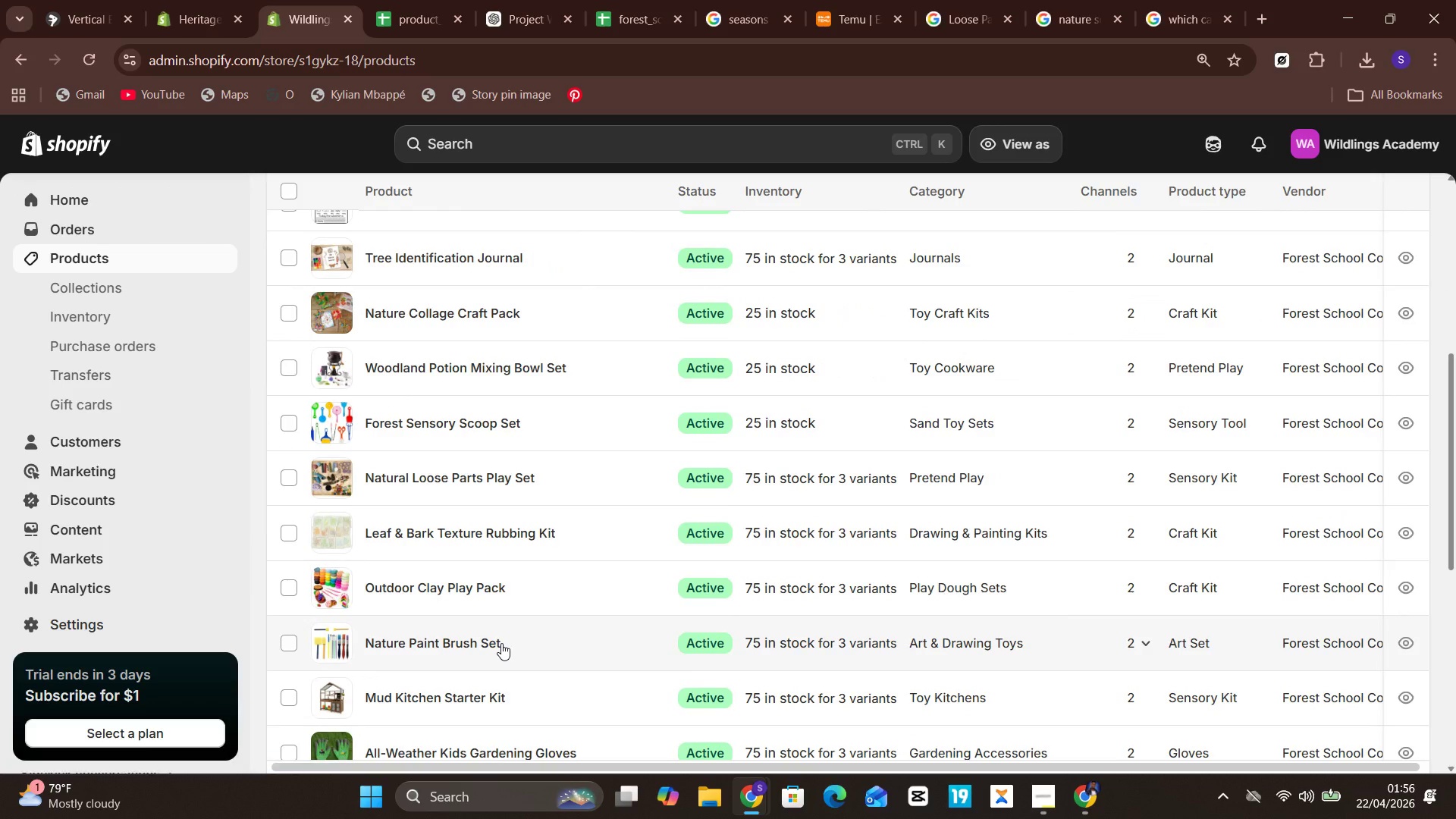 
left_click([570, 695])
 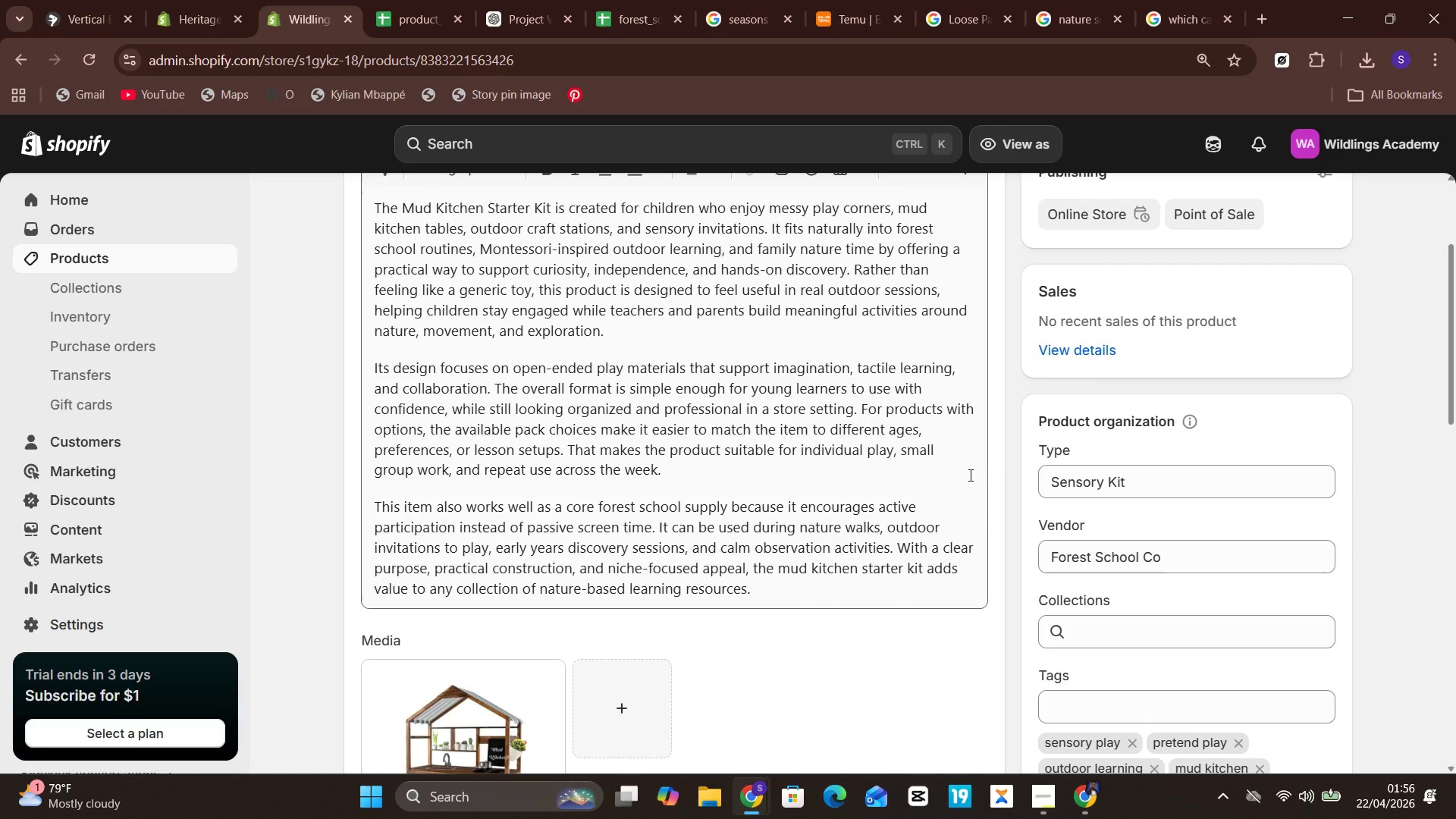 
wait(5.16)
 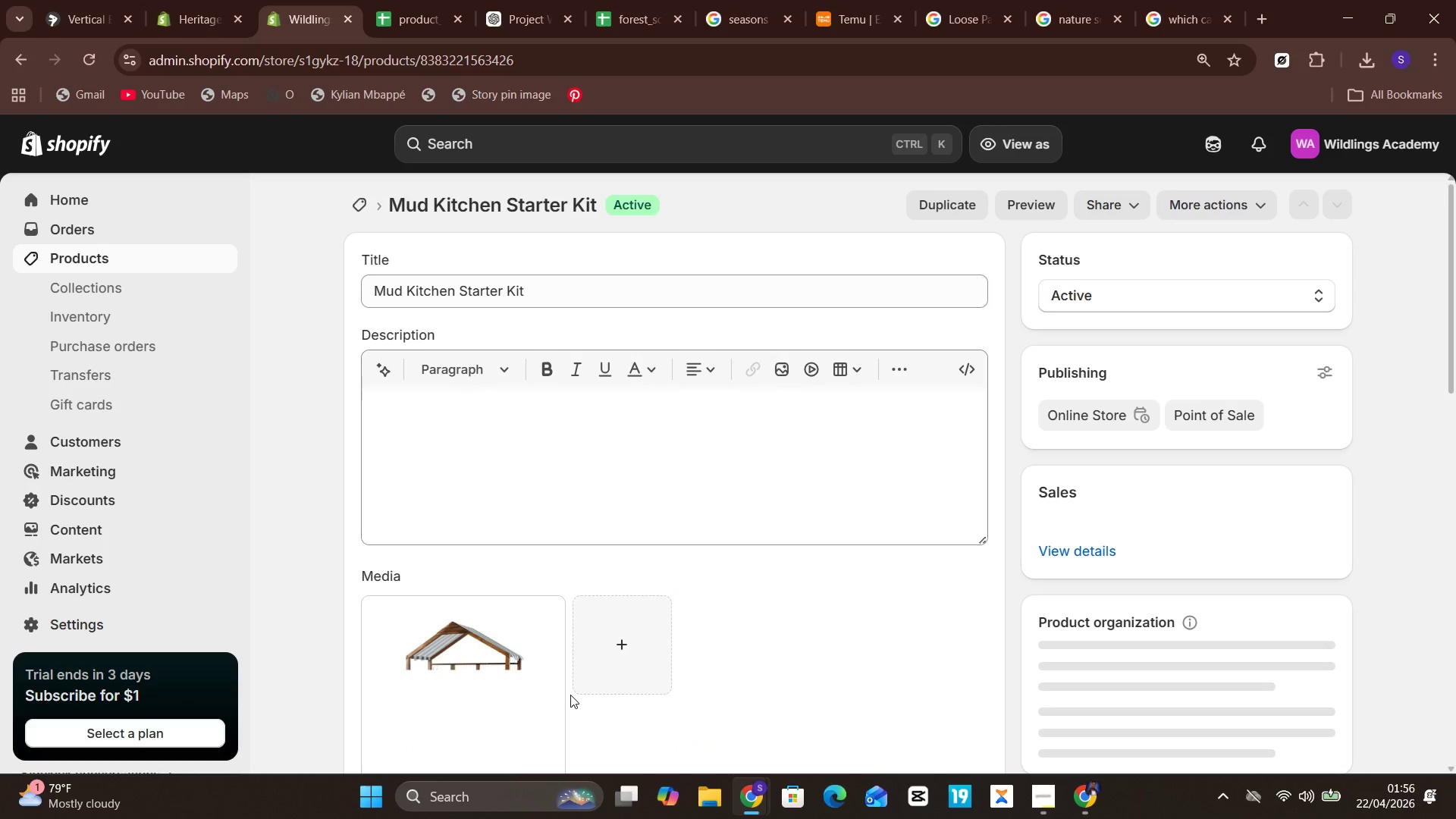 
left_click([1121, 619])
 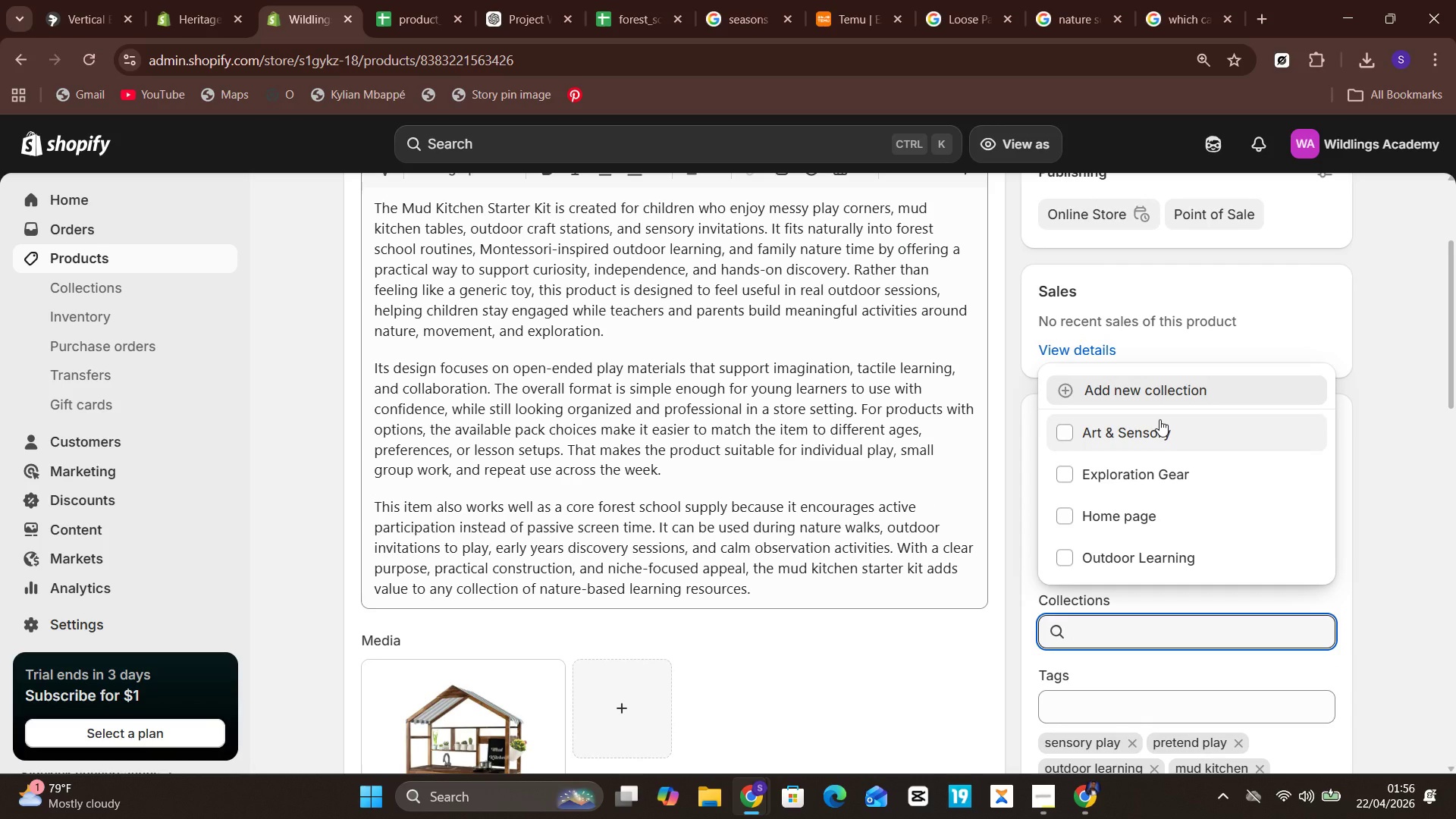 
left_click([1159, 419])
 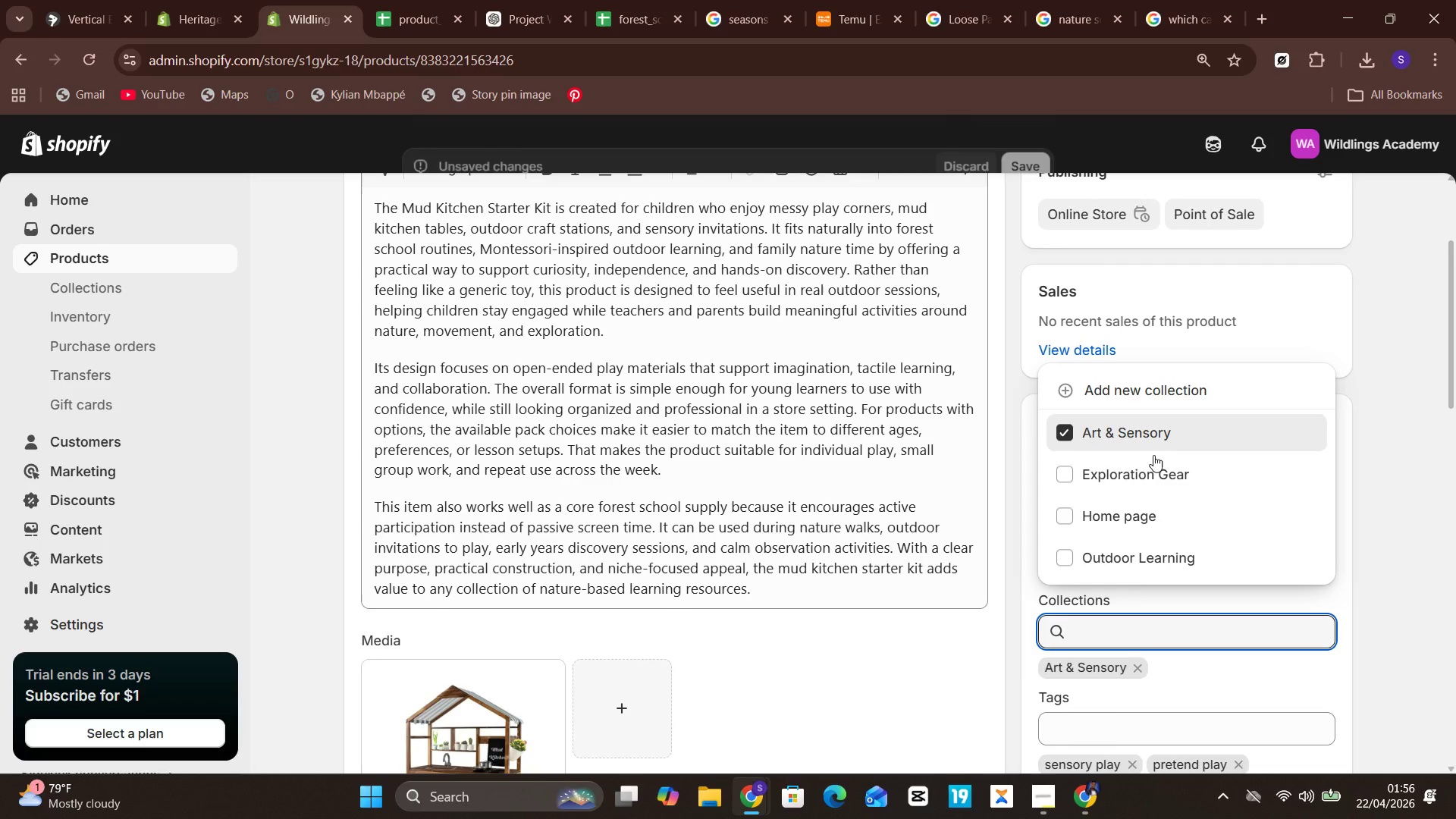 
mouse_move([1118, 654])
 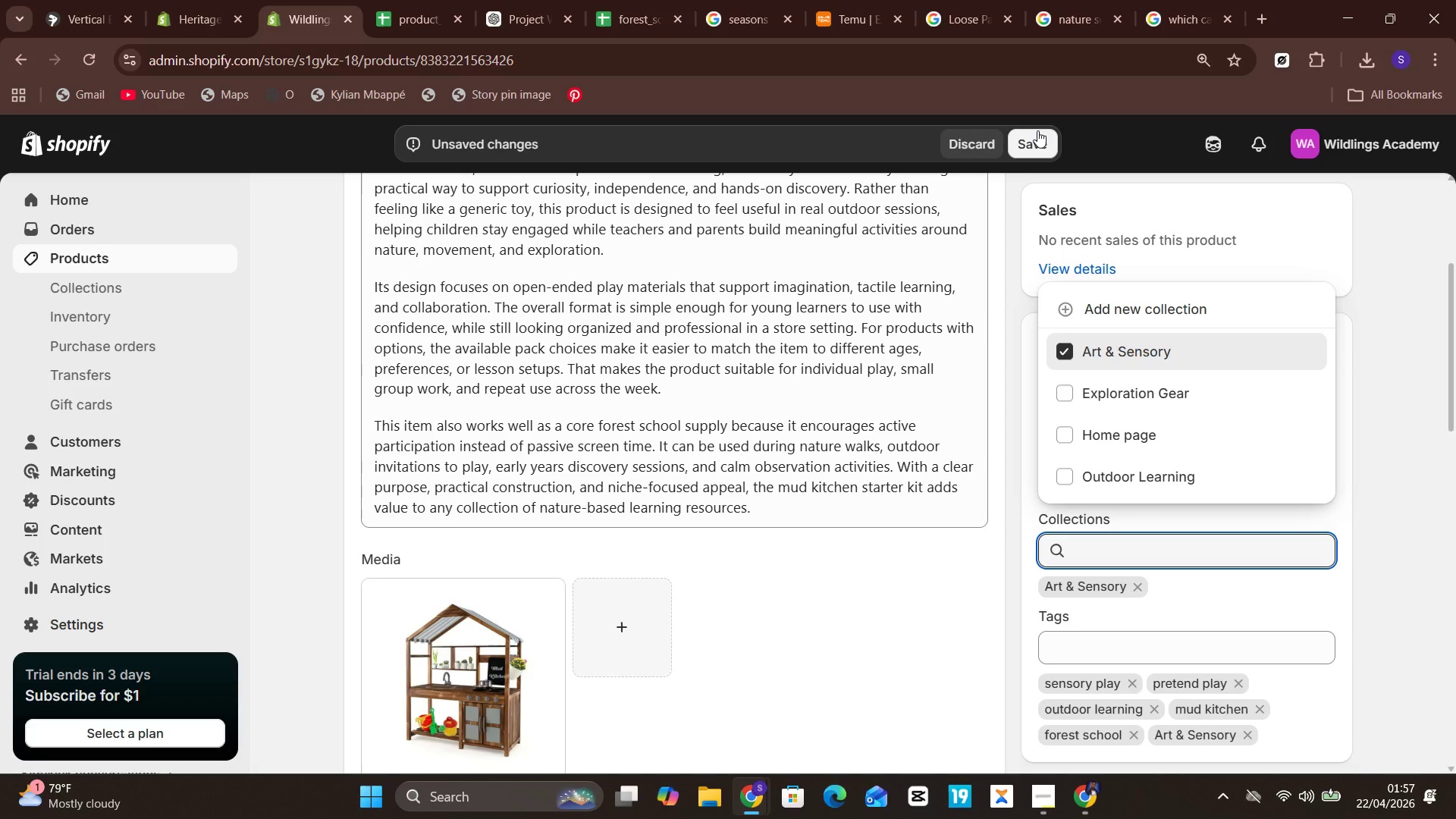 
wait(29.16)
 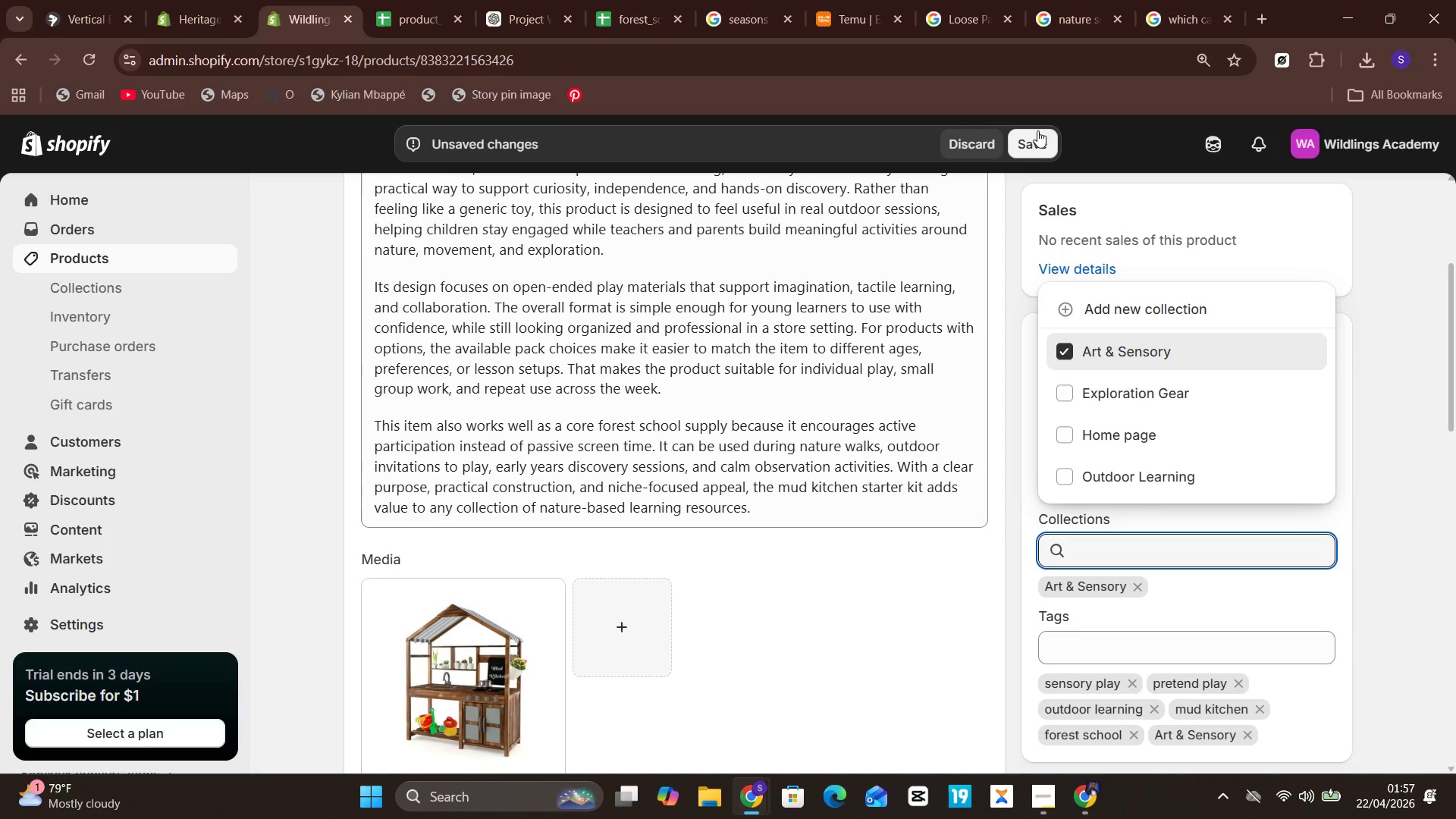 
left_click([1040, 145])
 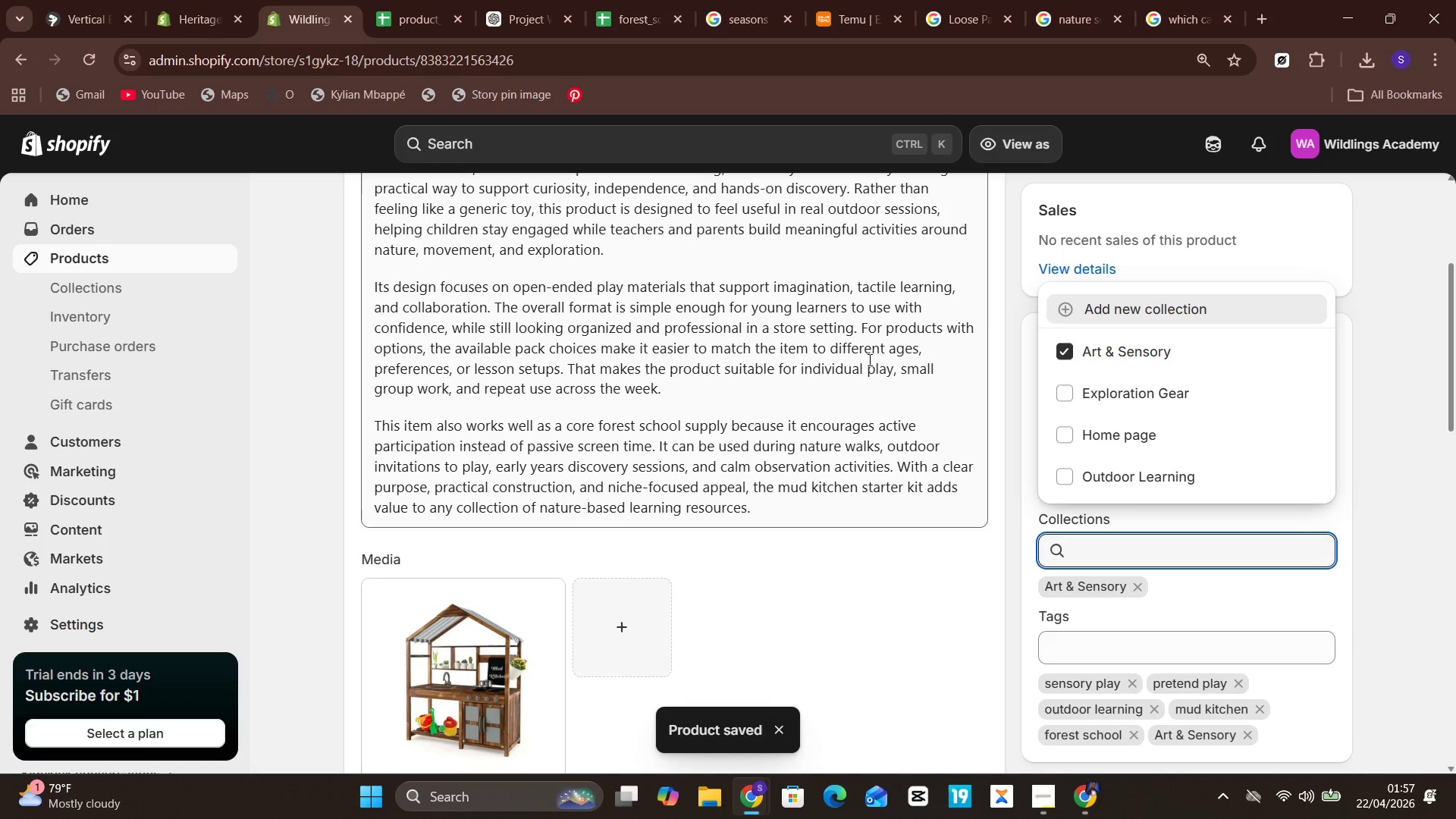 
wait(9.19)
 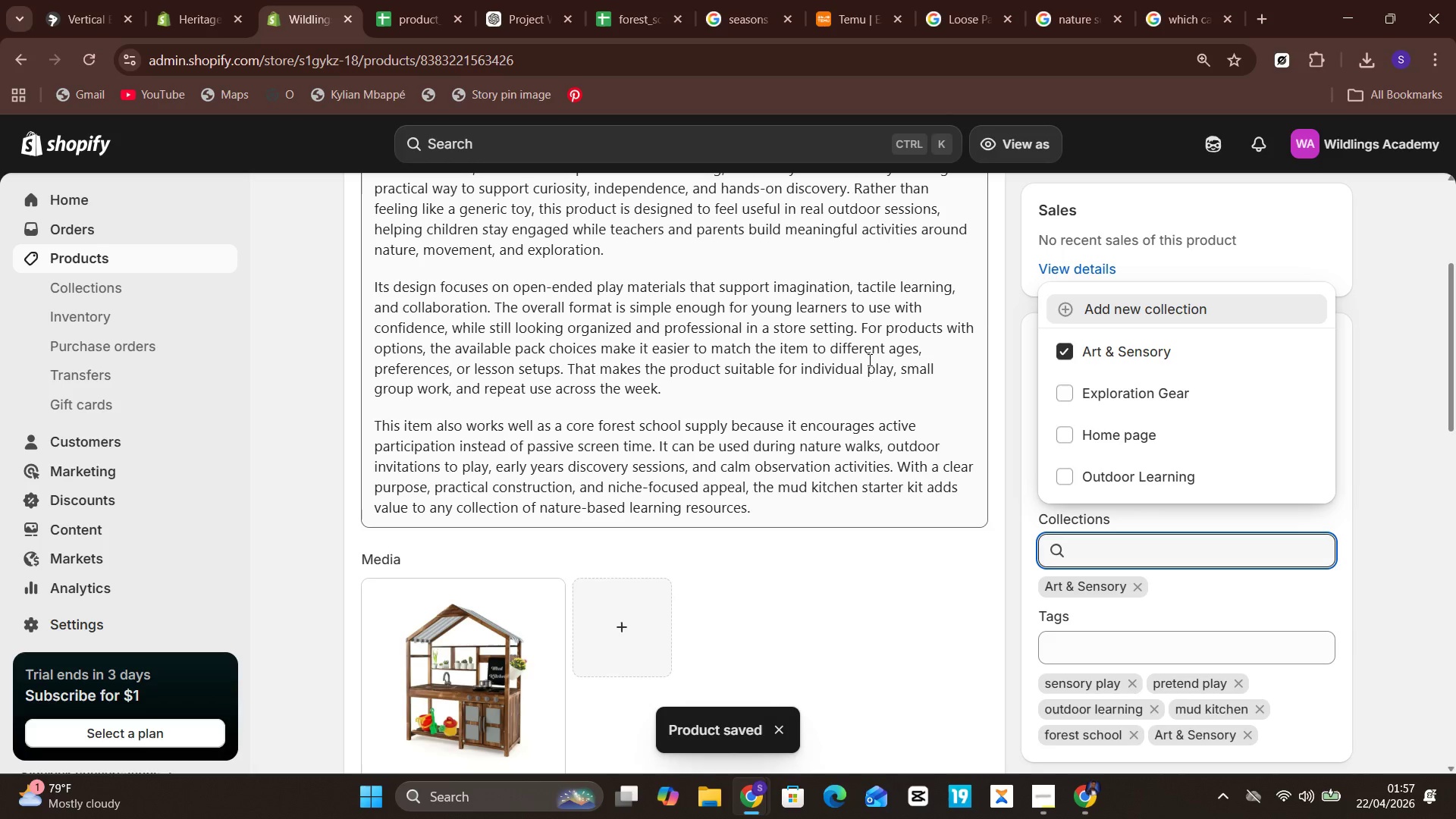 
left_click([96, 253])
 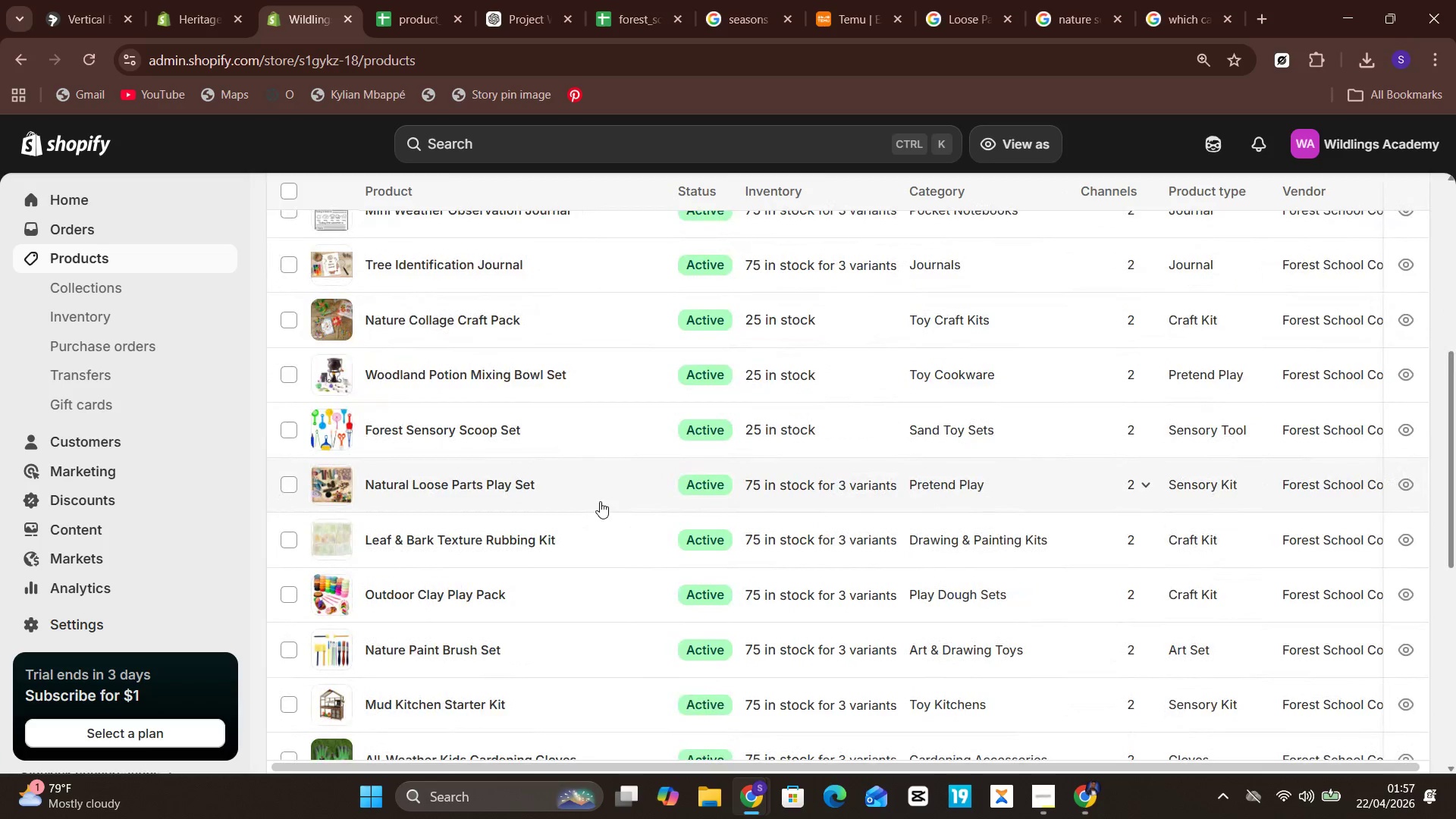 
wait(6.75)
 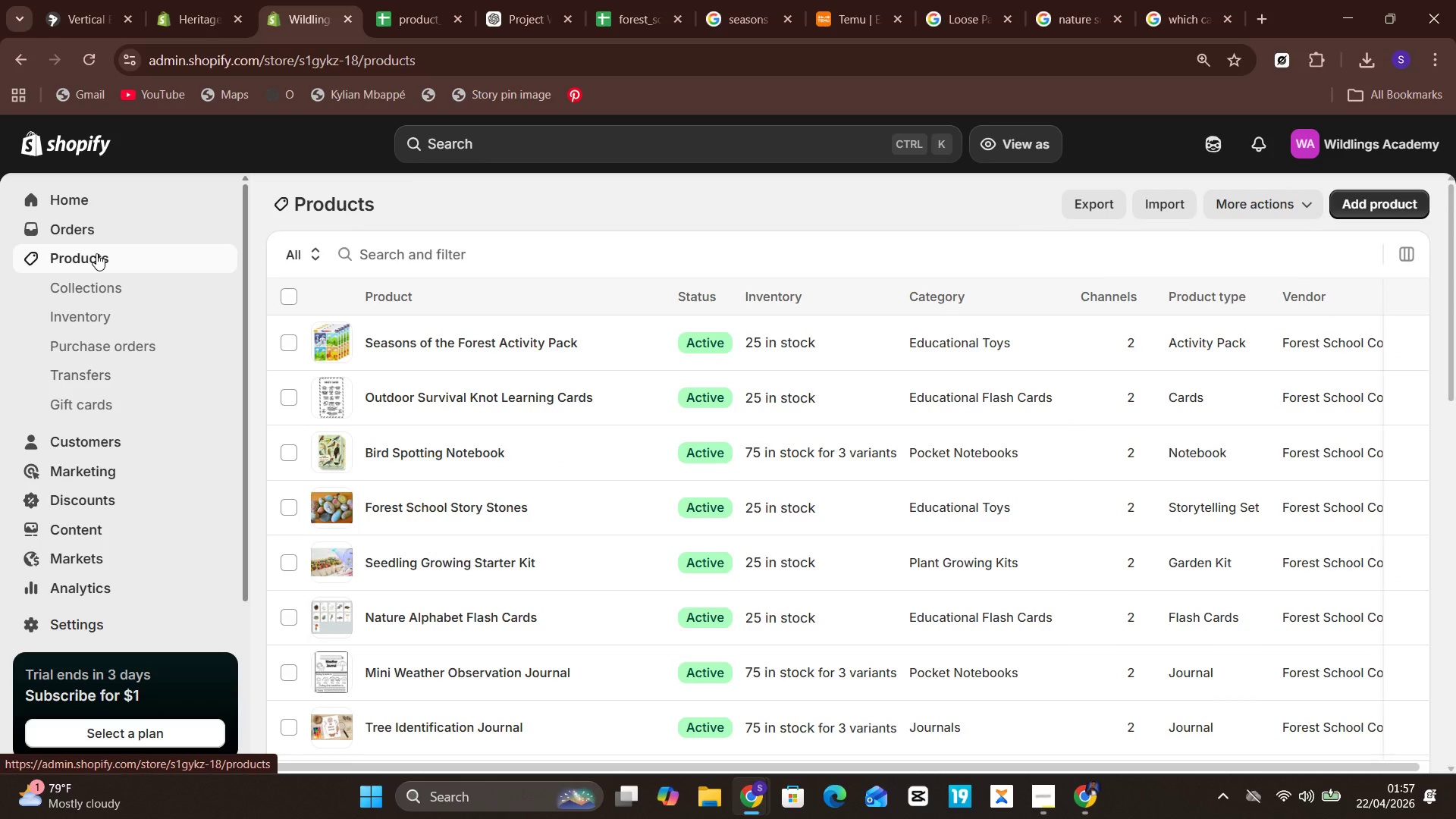 
left_click([512, 570])
 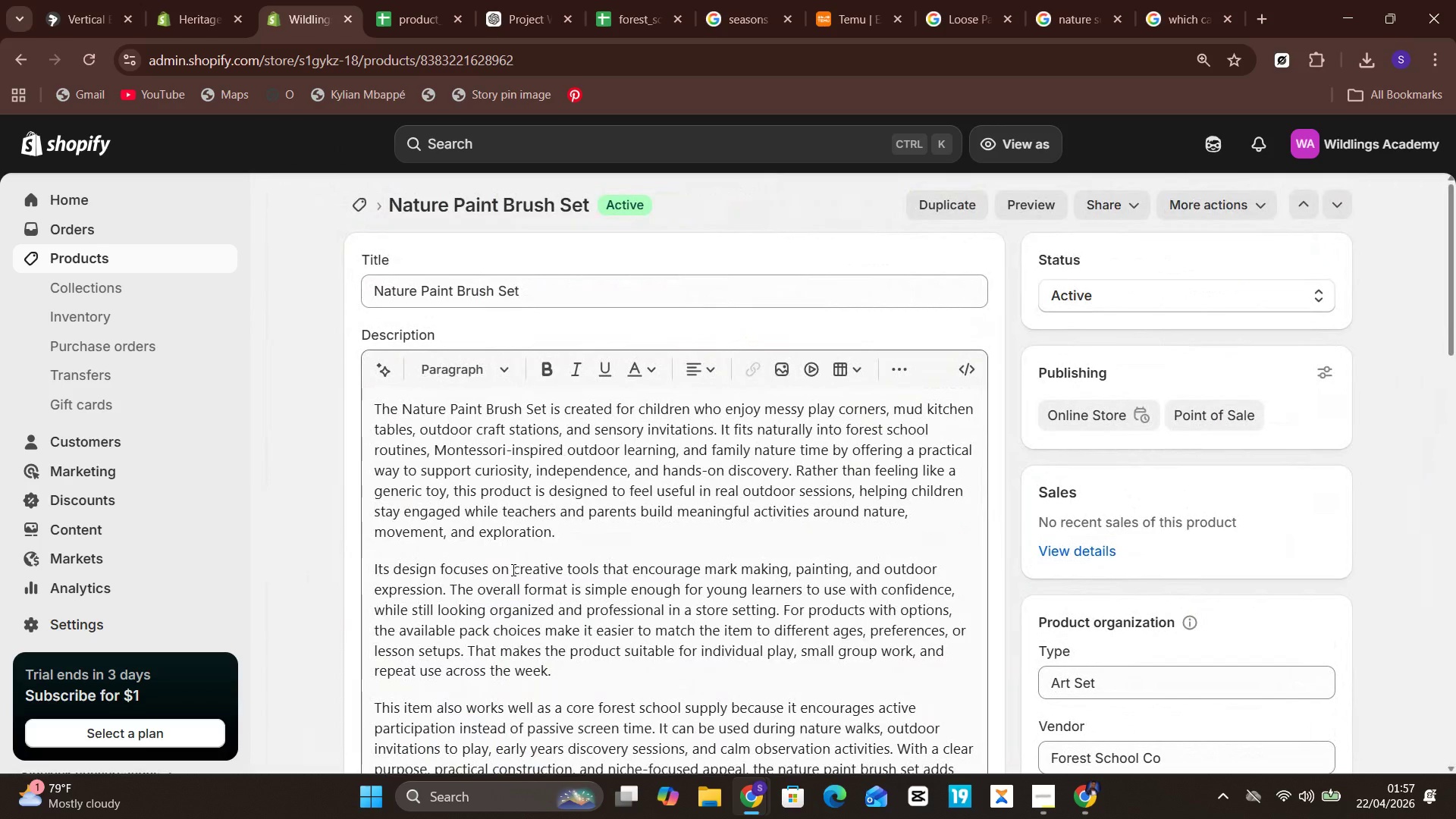 
mouse_move([1097, 635])
 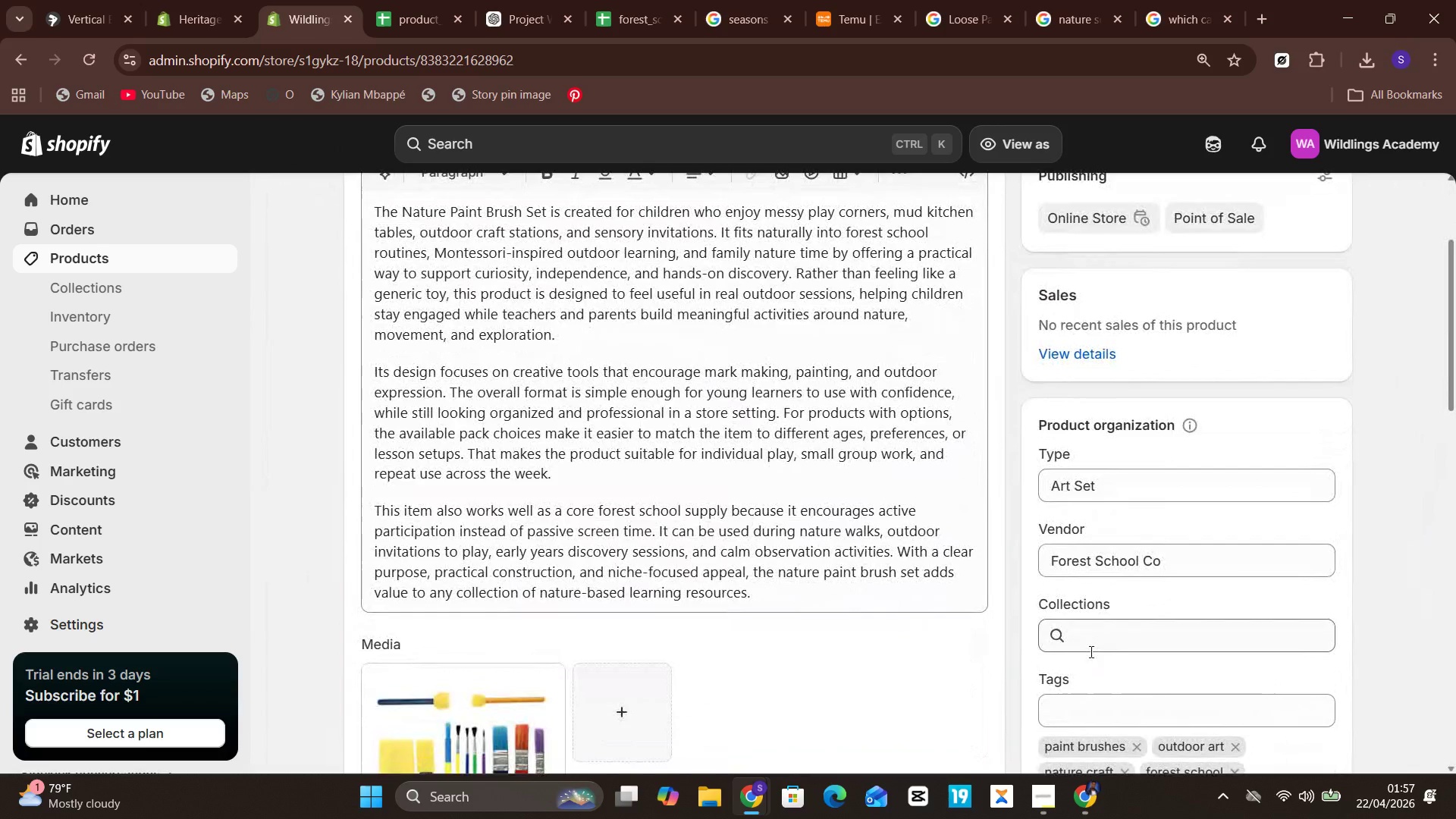 
left_click([1090, 651])
 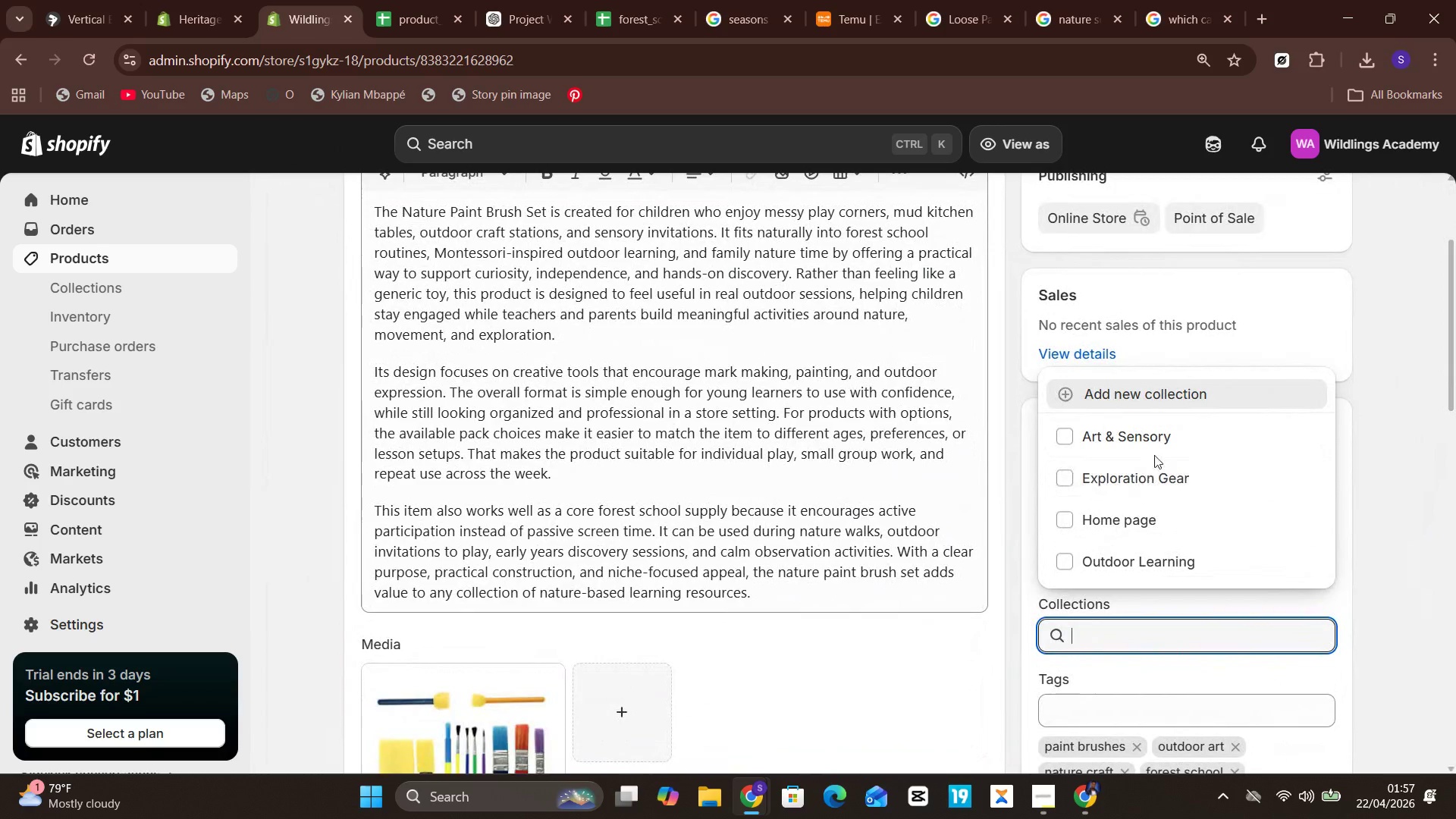 
left_click([1158, 441])
 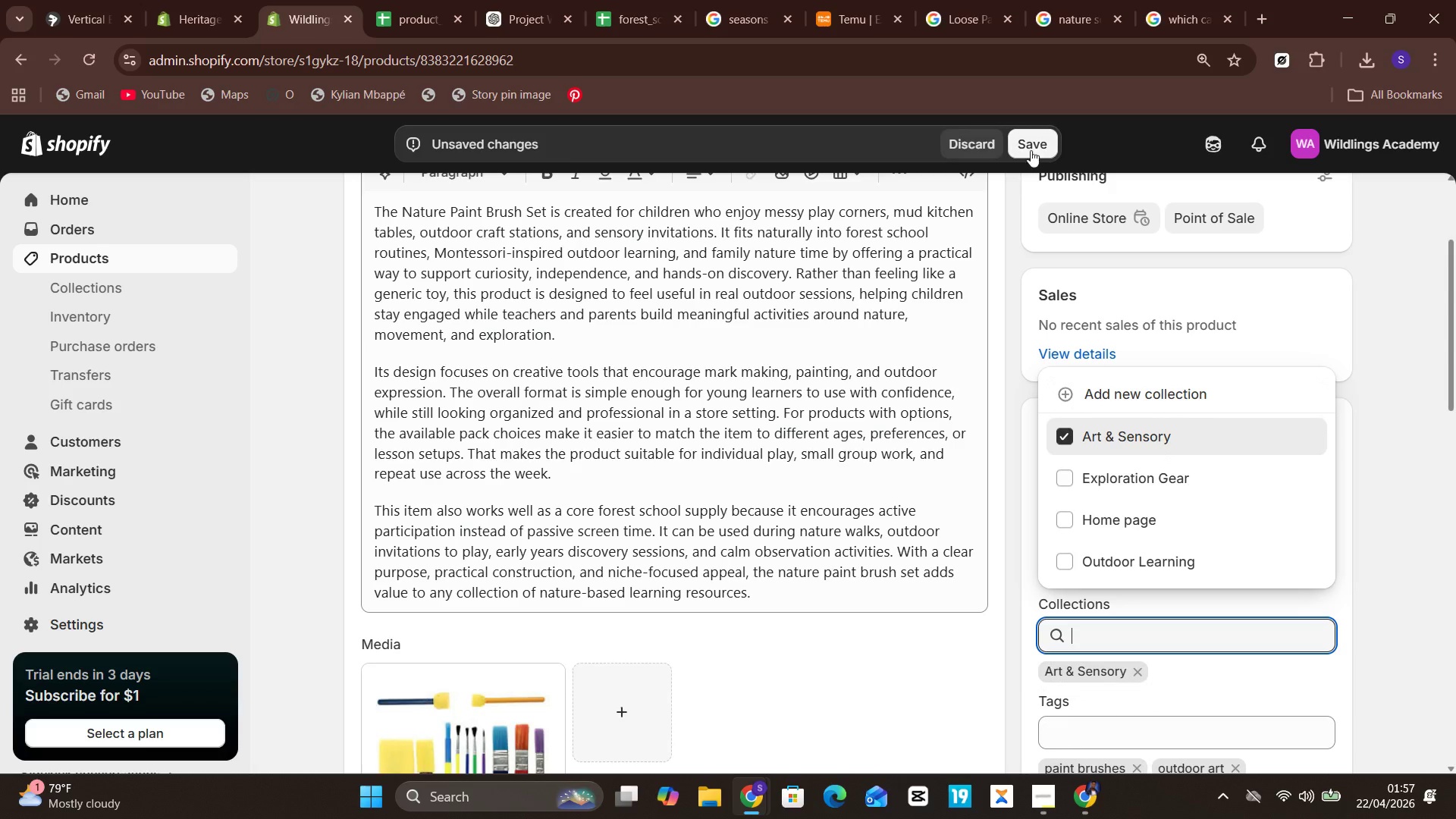 
left_click([1031, 146])
 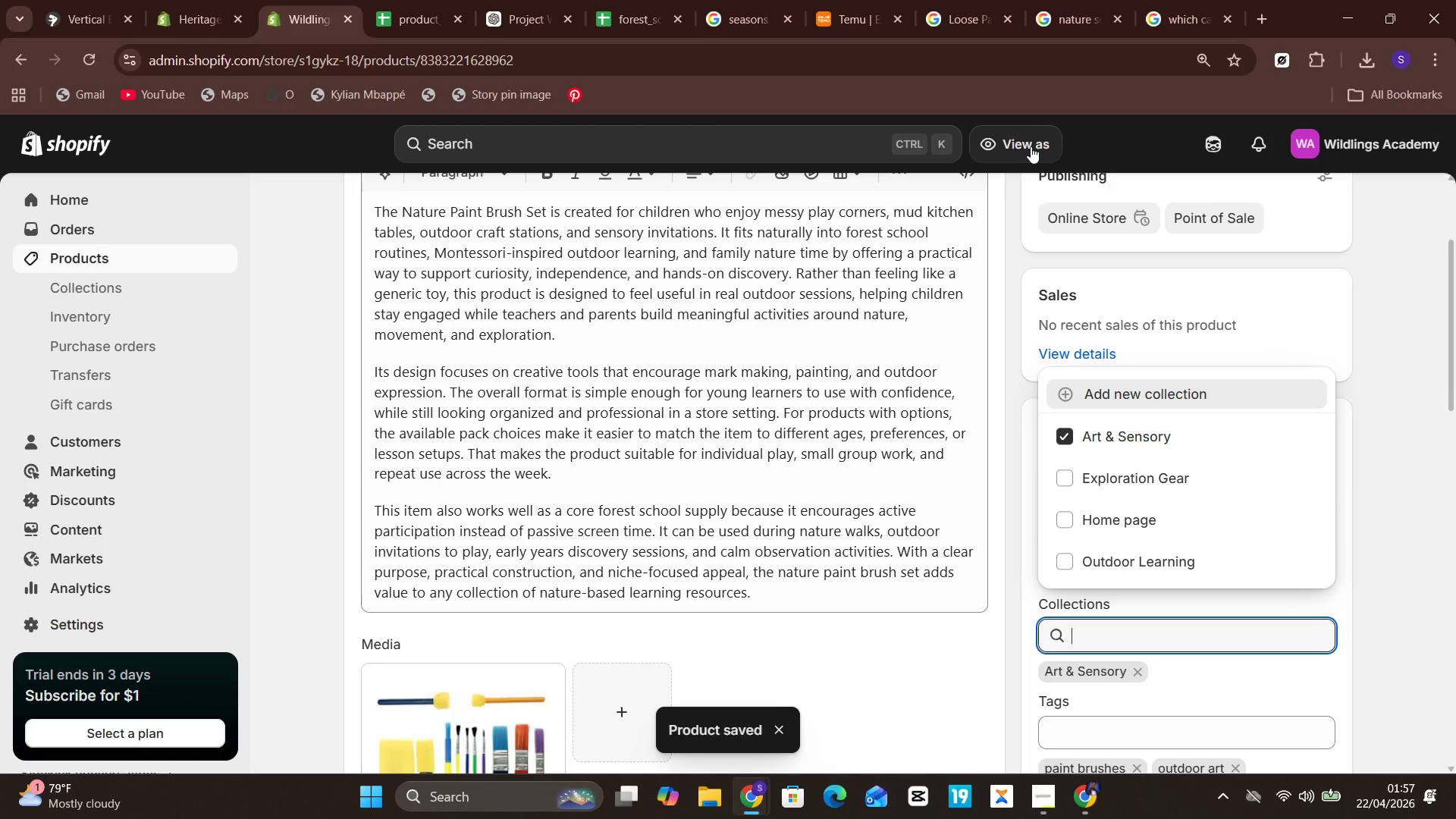 
wait(10.25)
 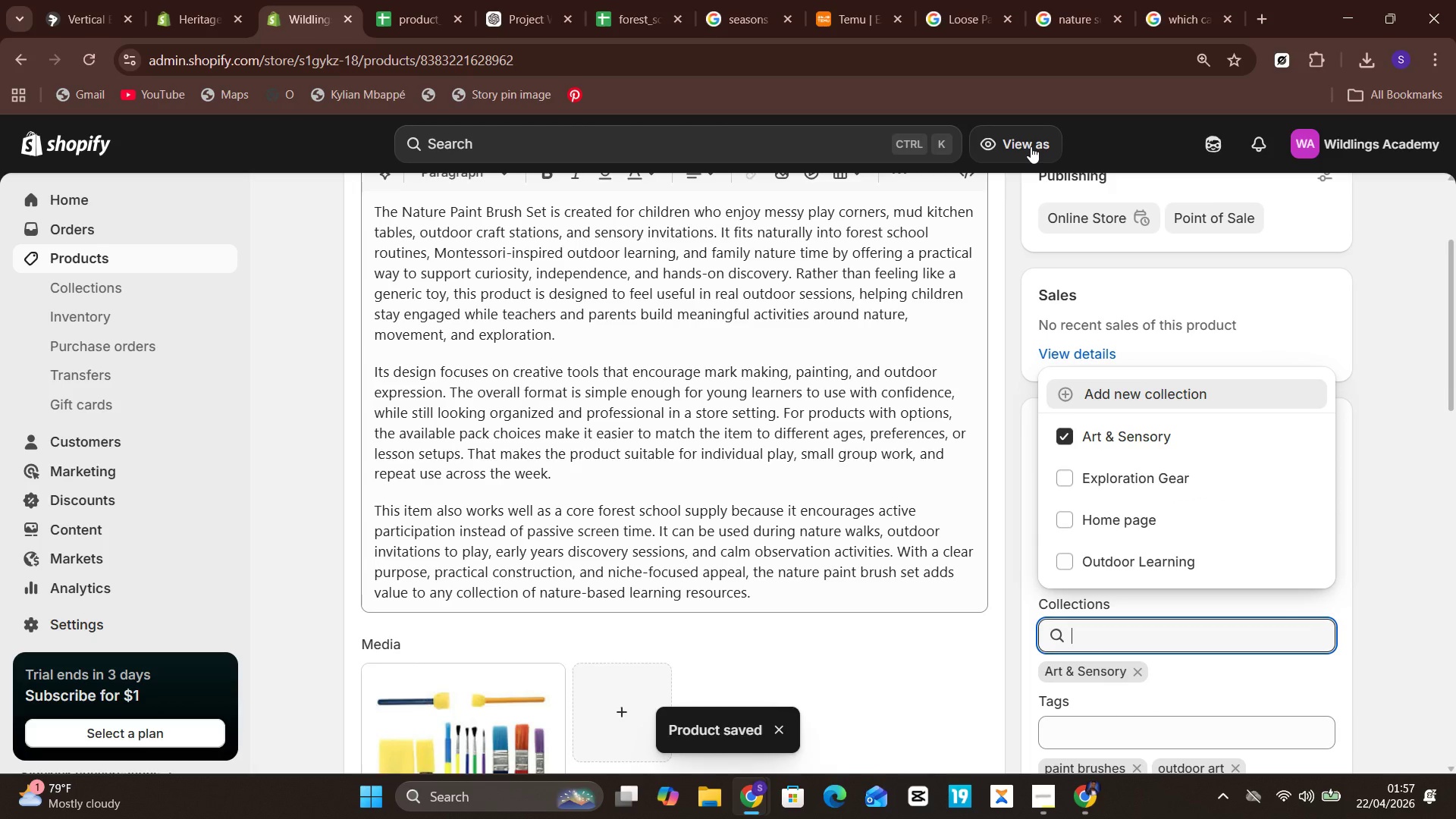 
left_click([149, 253])
 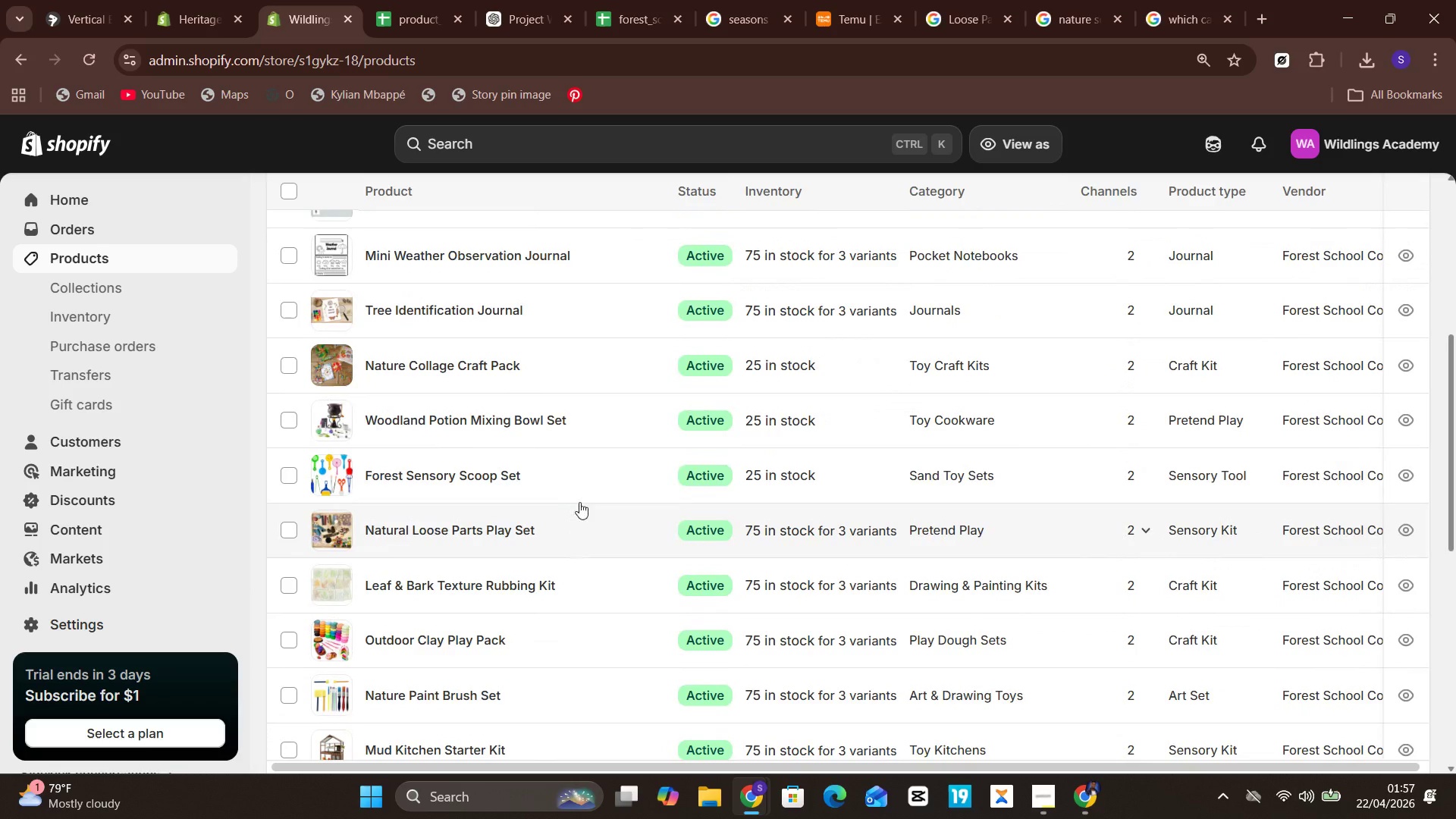 
wait(7.64)
 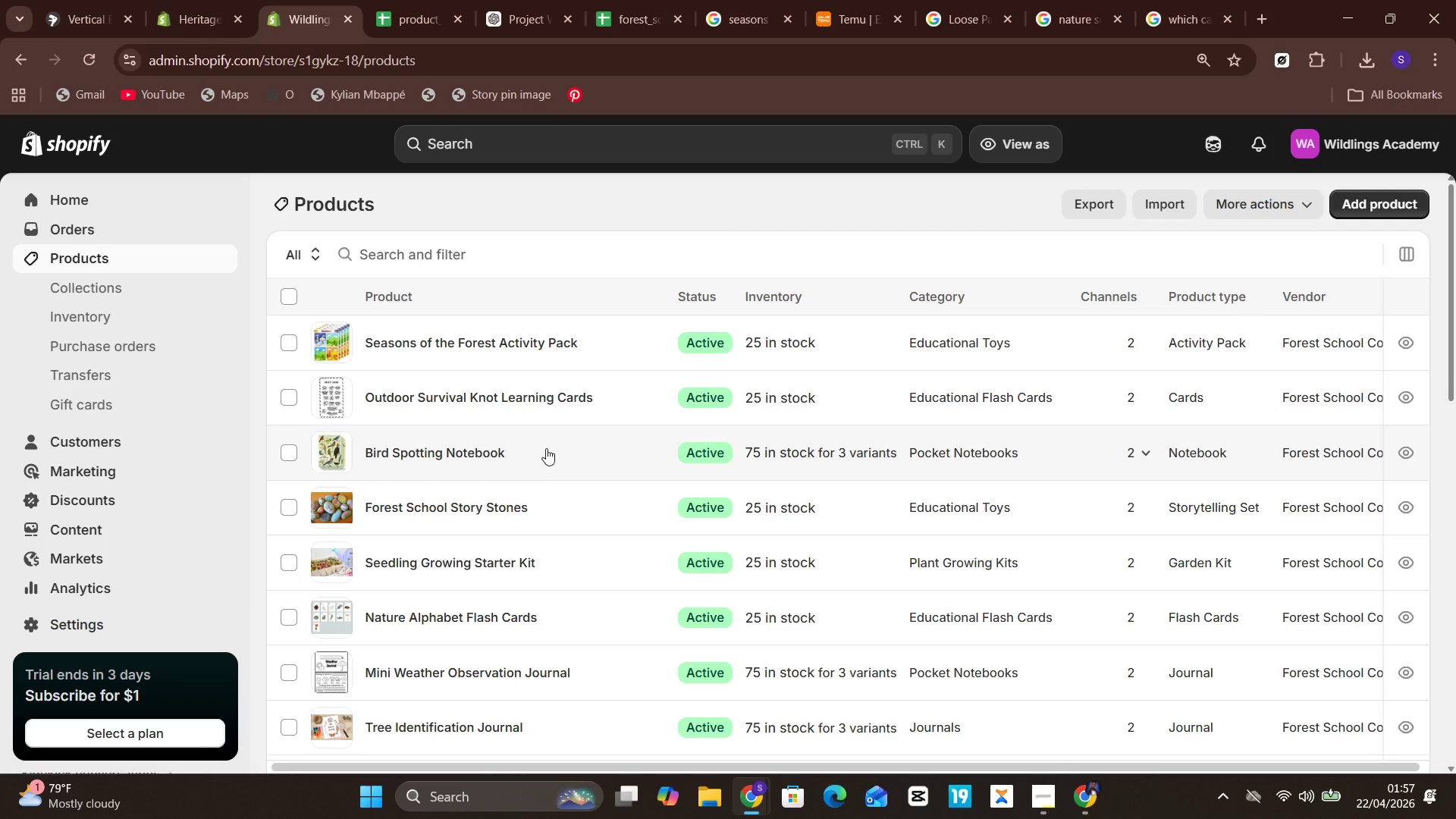 
left_click([525, 640])
 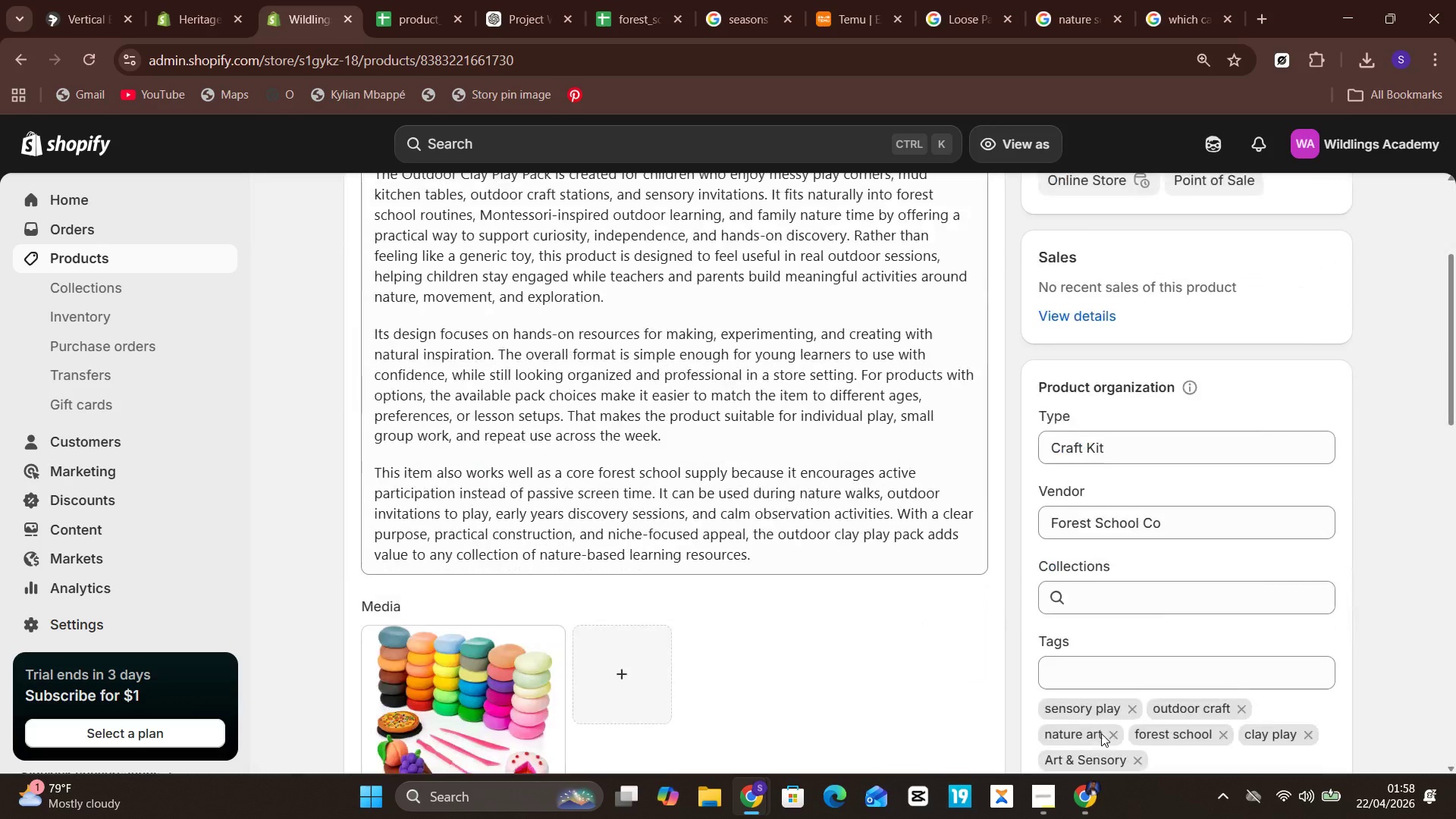 
wait(6.09)
 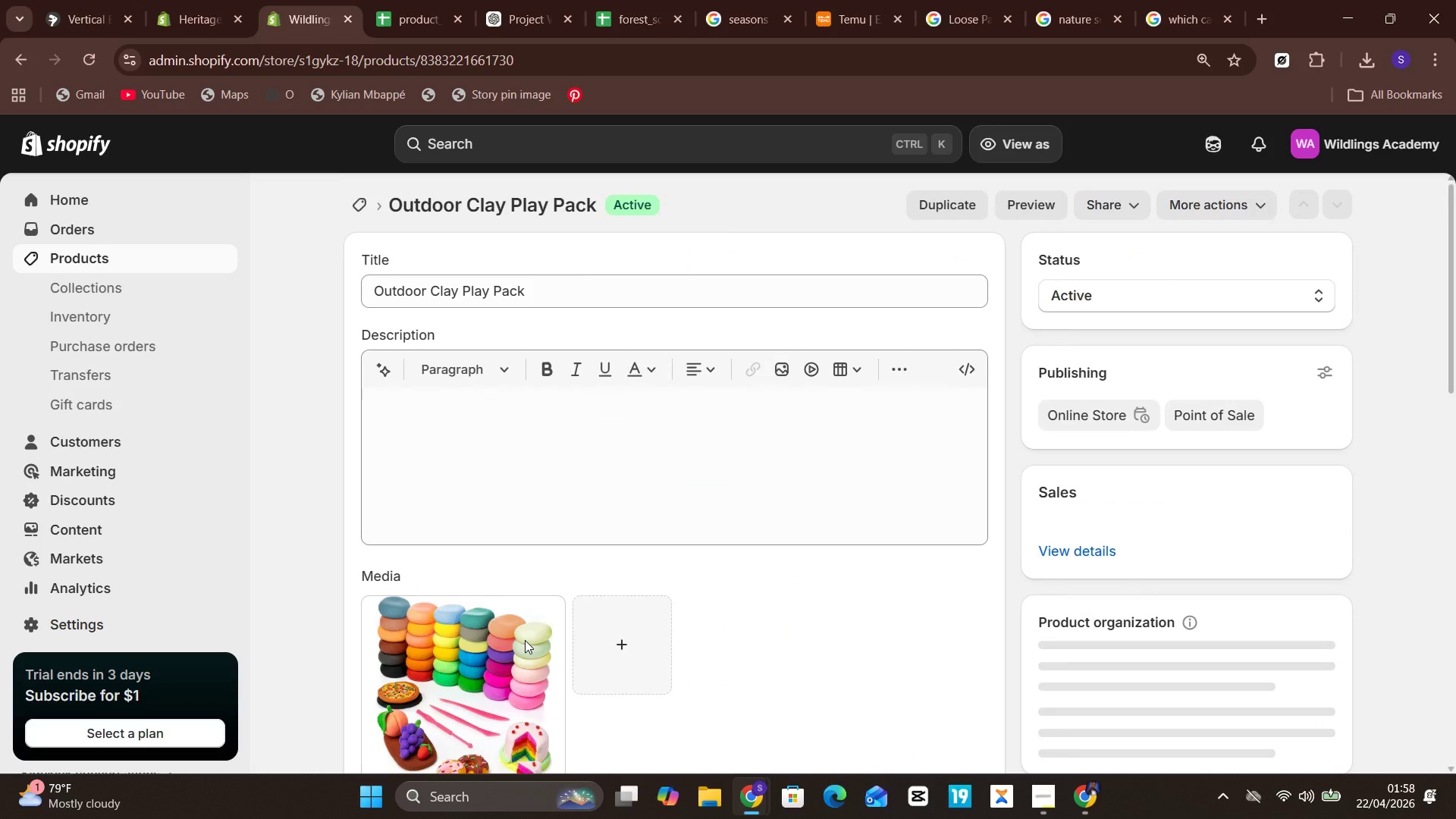 
left_click([1091, 579])
 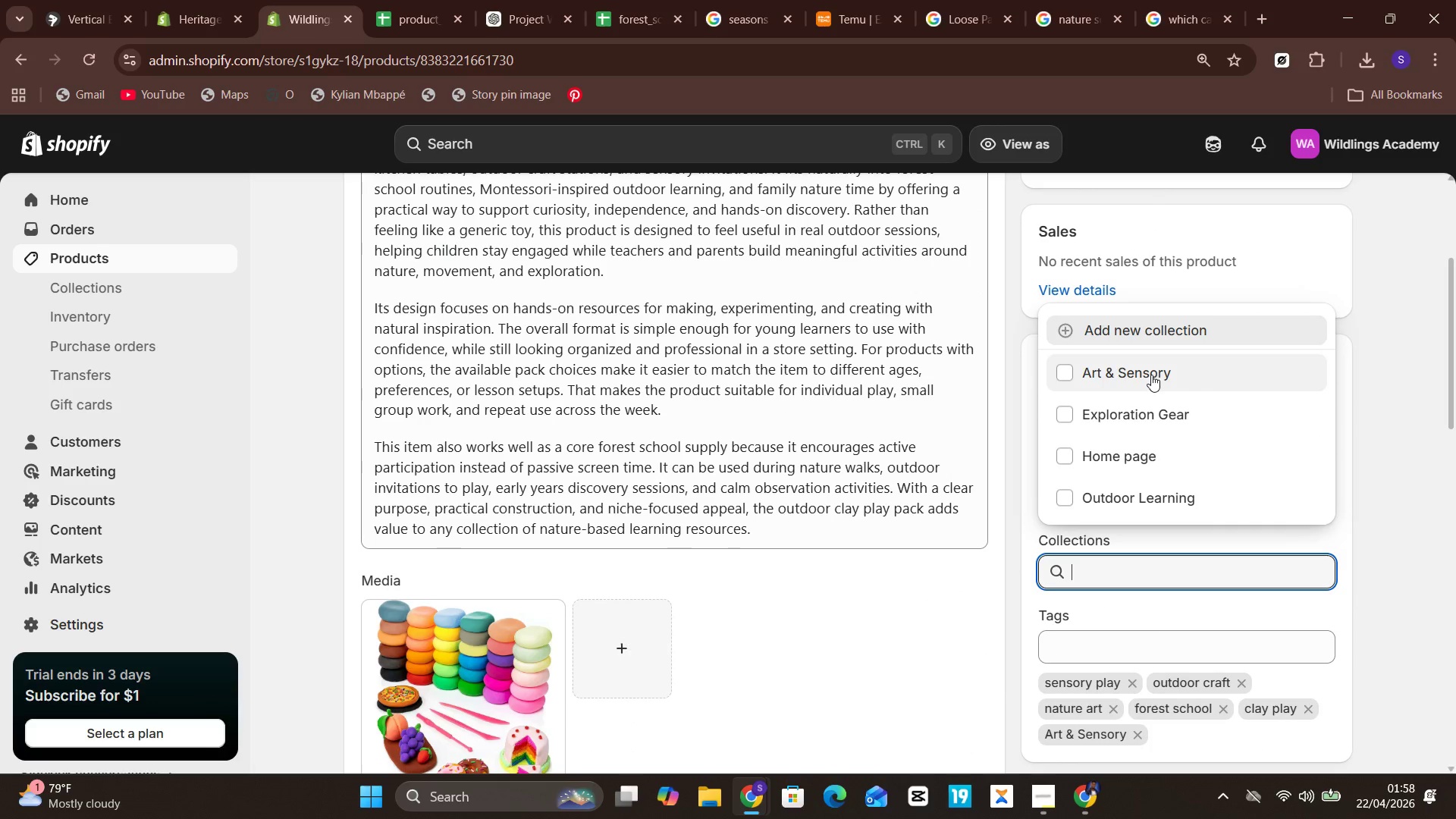 
left_click([1151, 372])
 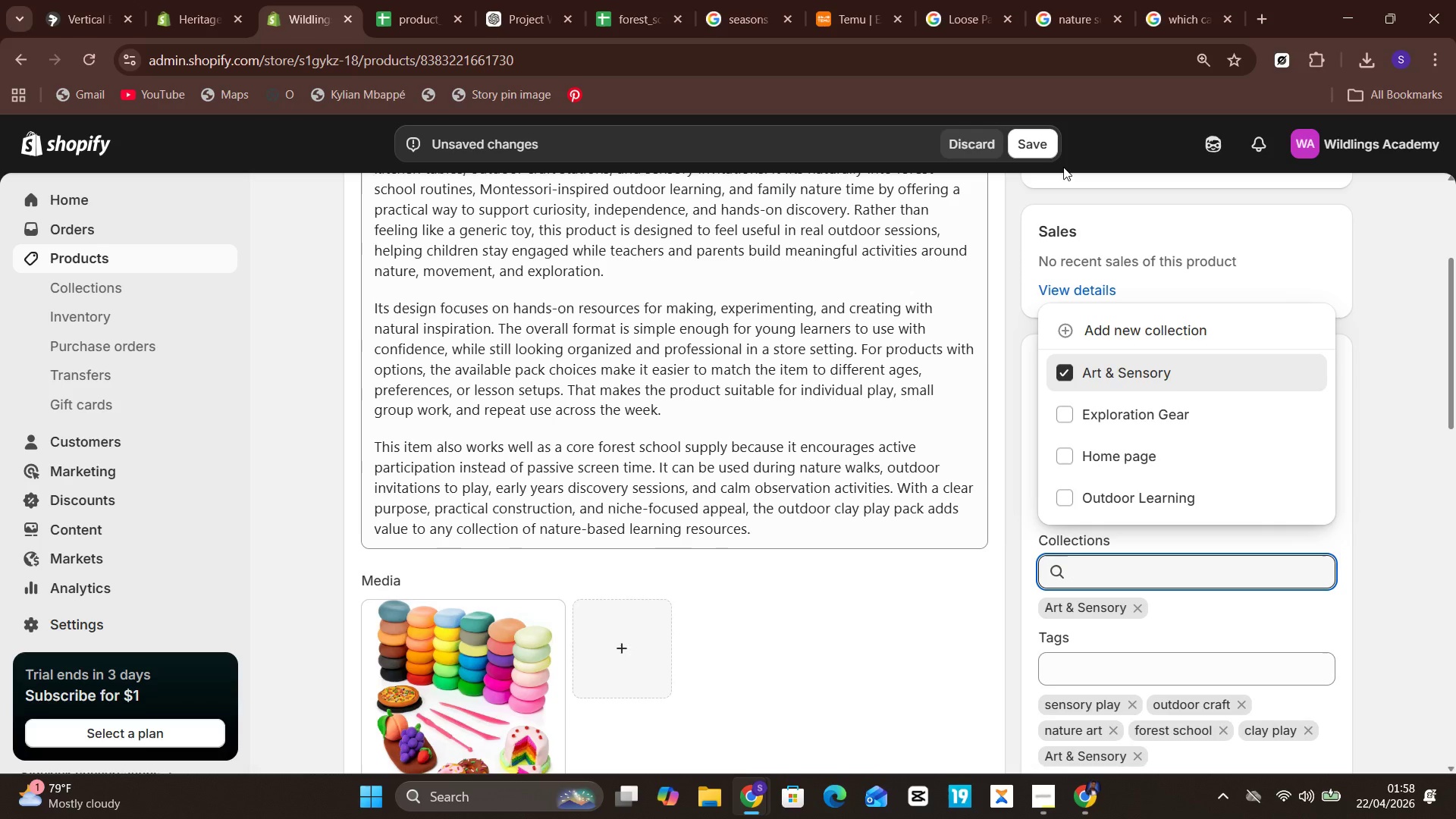 
left_click([1026, 155])
 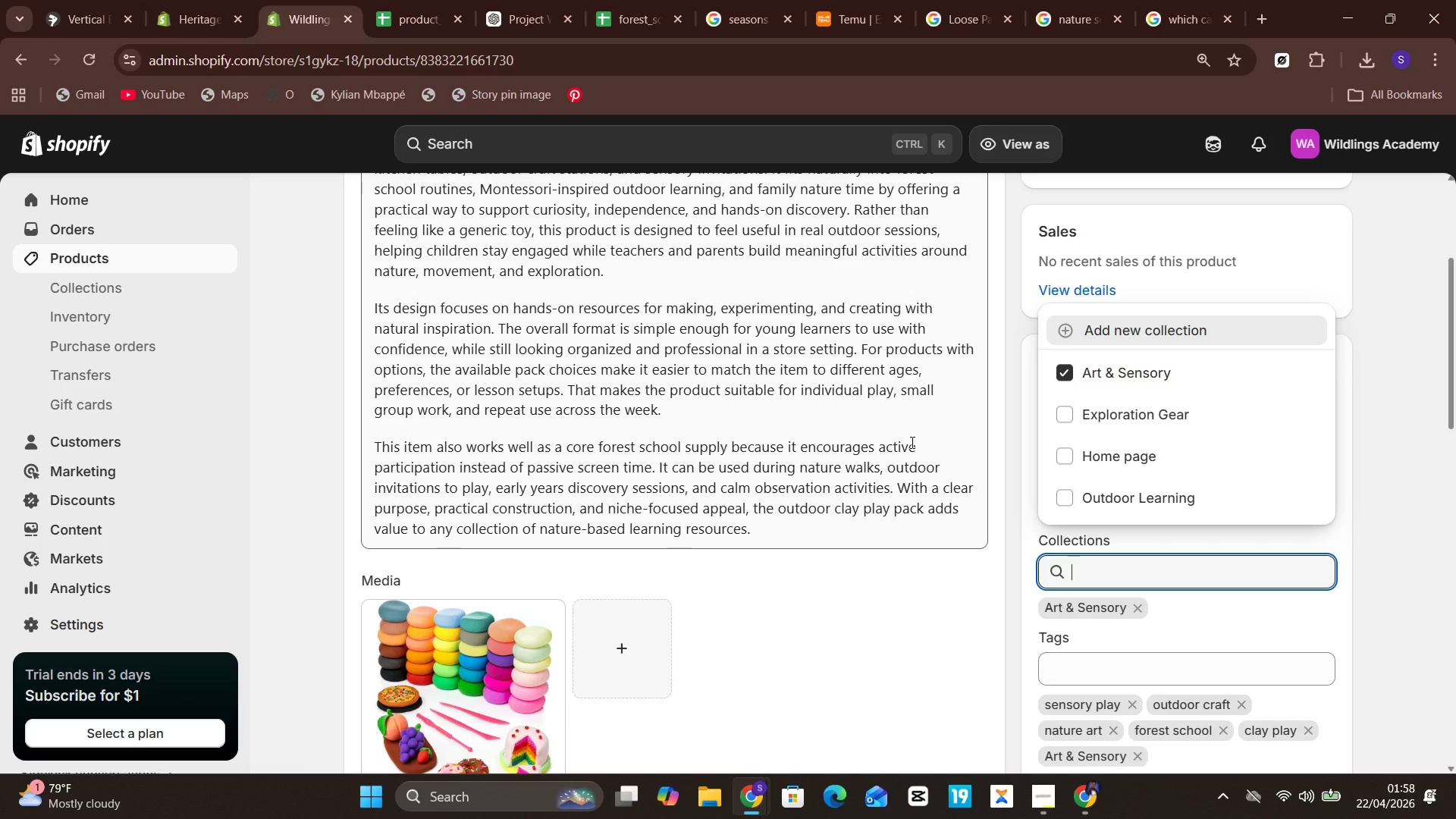 
wait(15.23)
 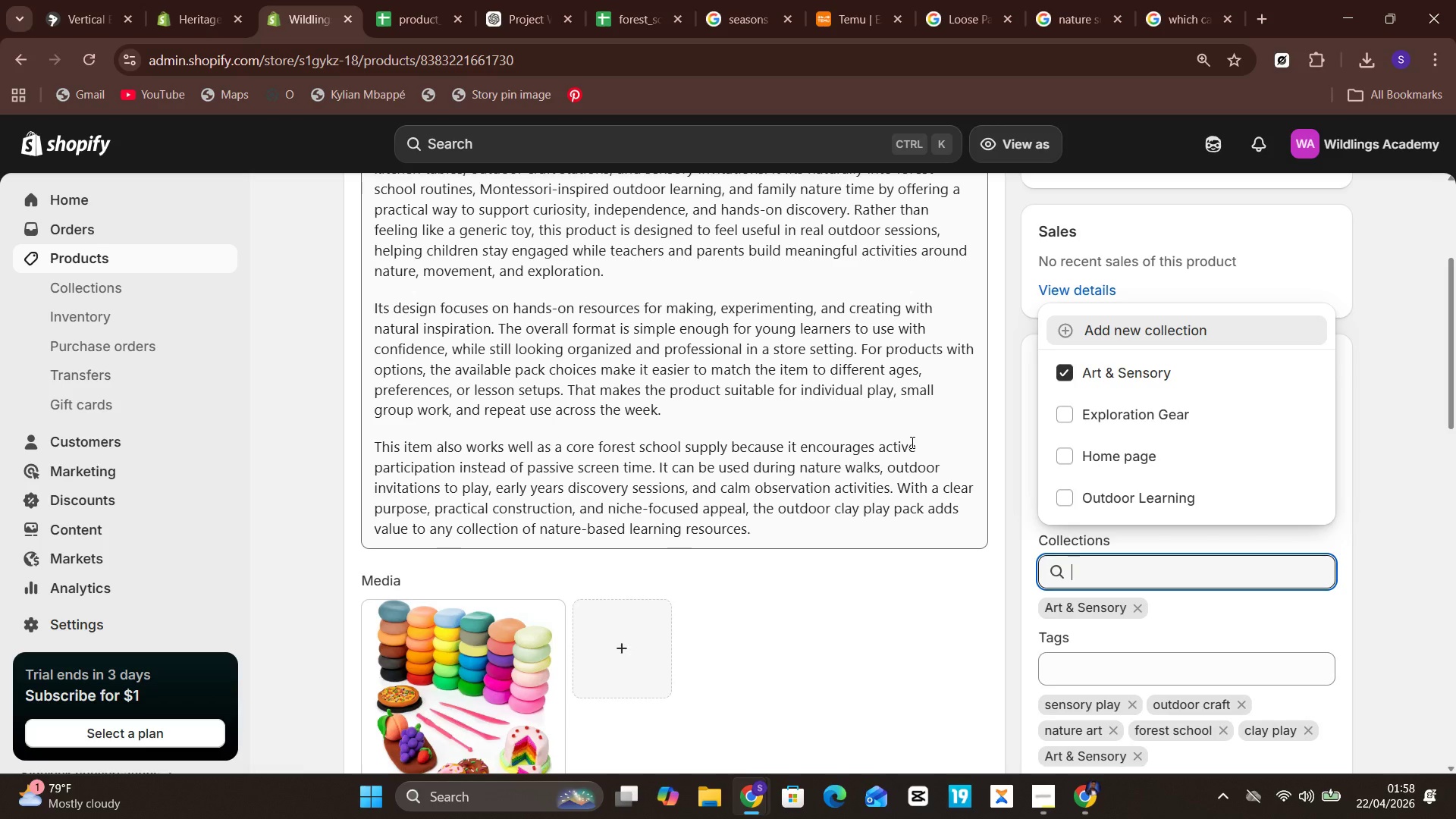 
left_click([118, 262])
 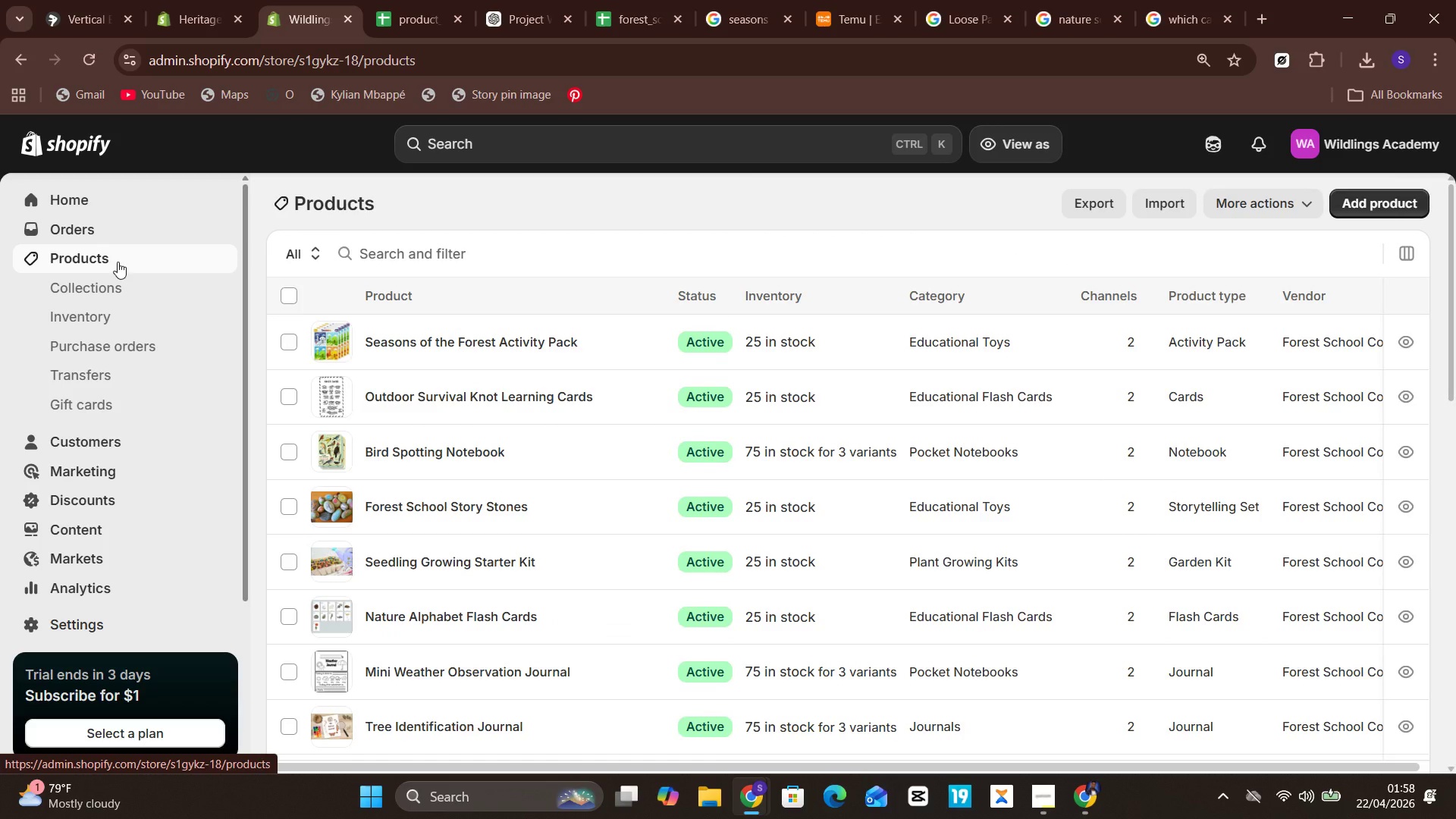 
mouse_move([479, 579])
 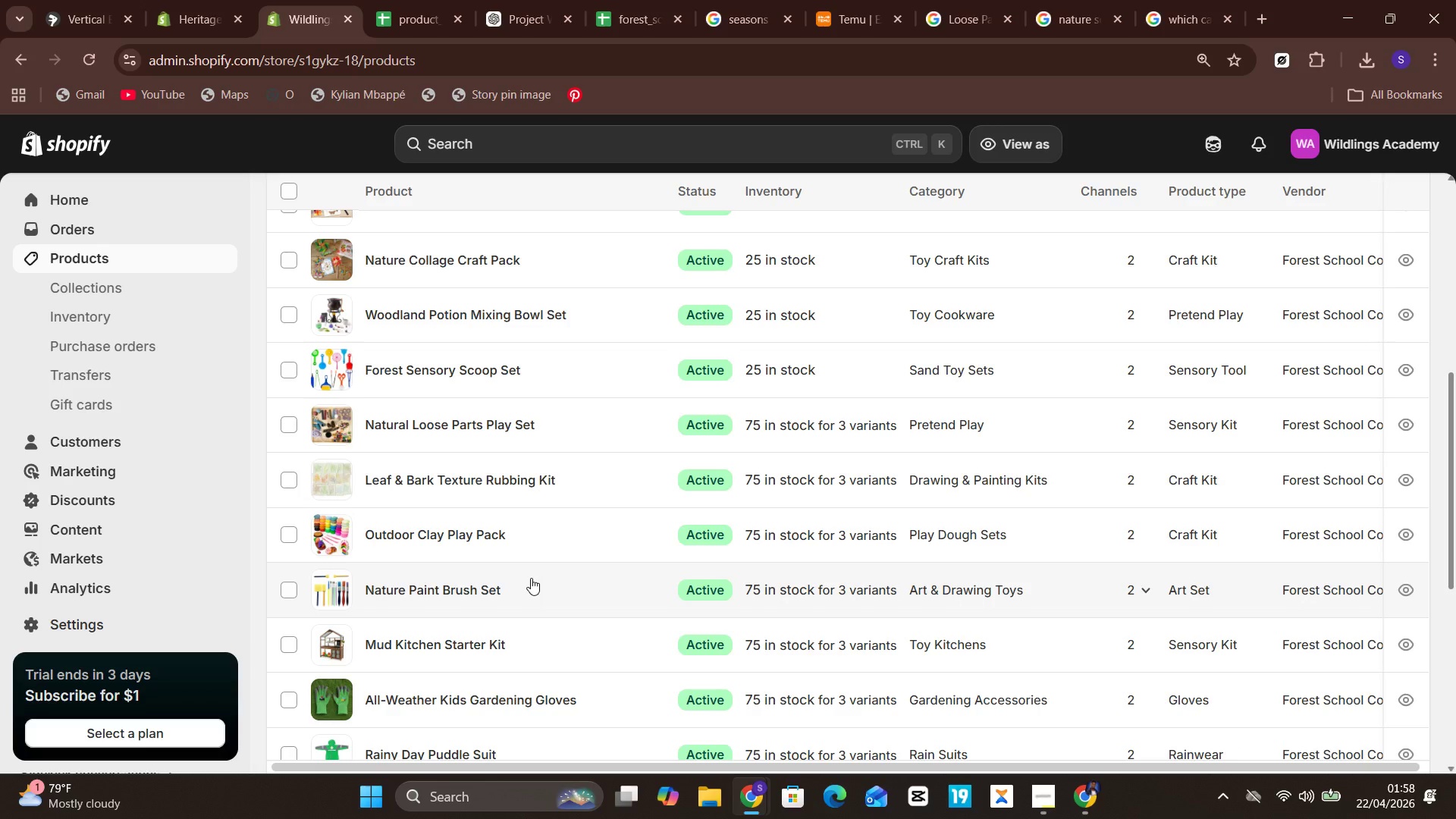 
wait(8.46)
 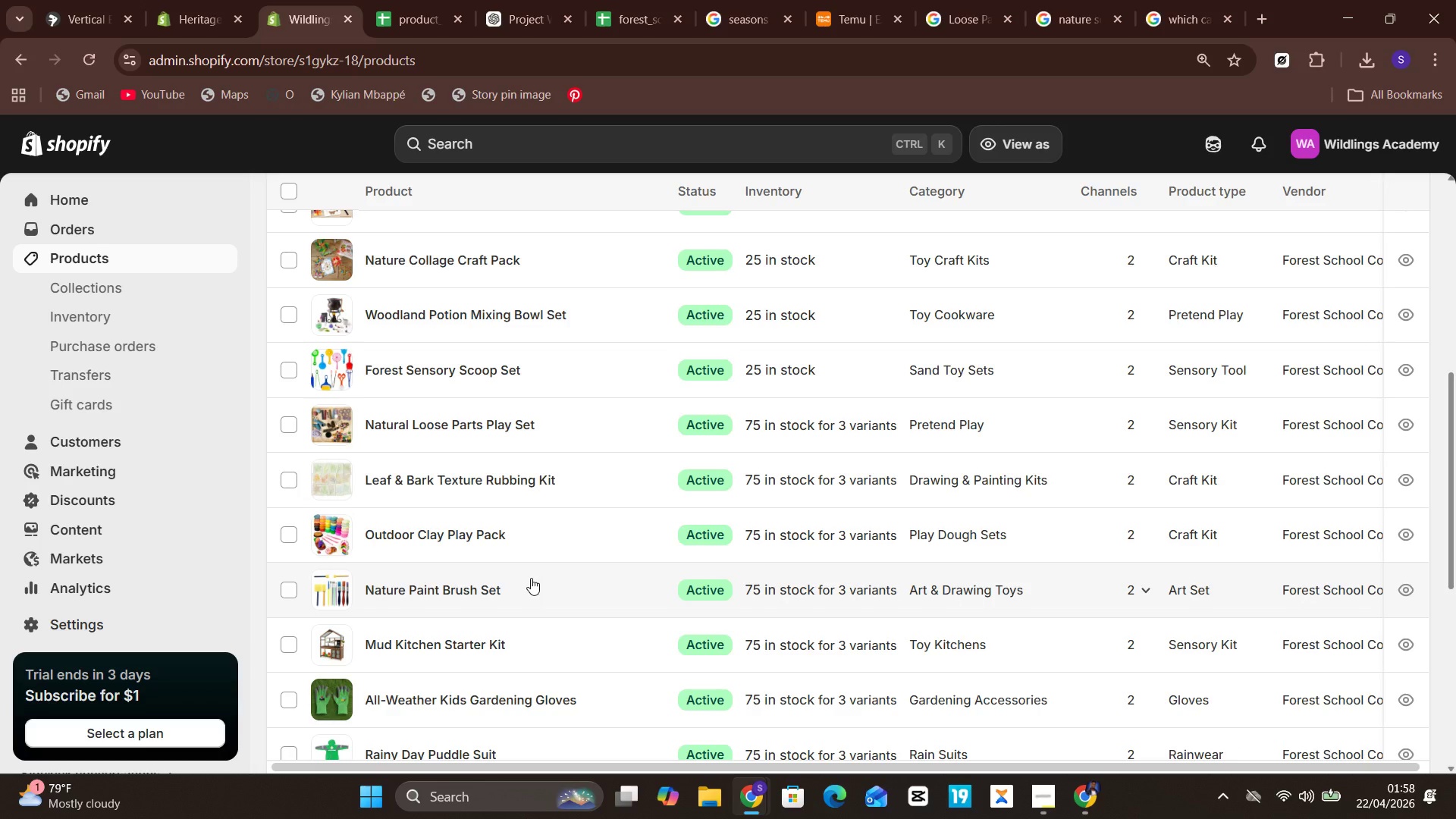 
left_click([531, 578])
 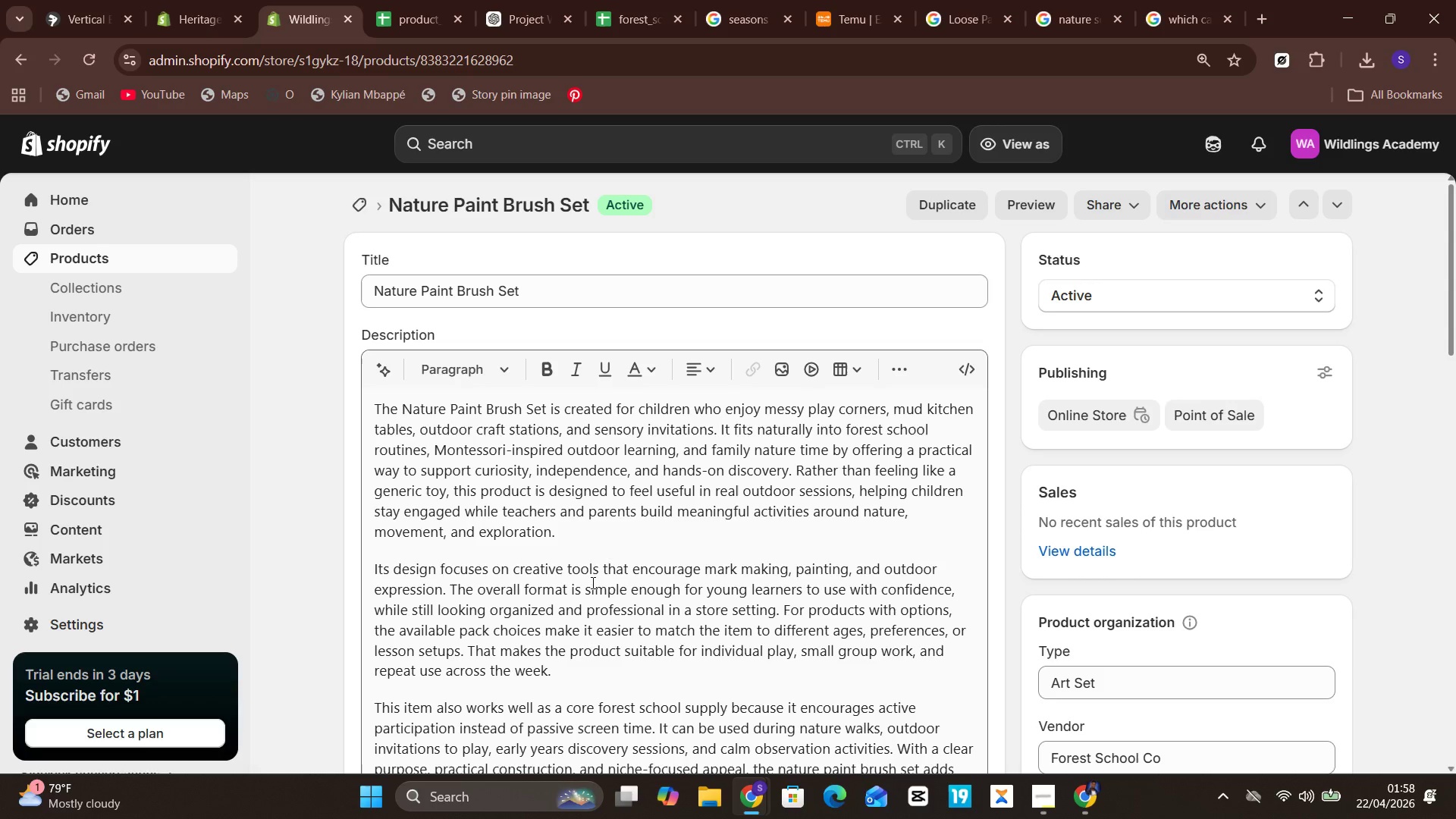 
wait(8.81)
 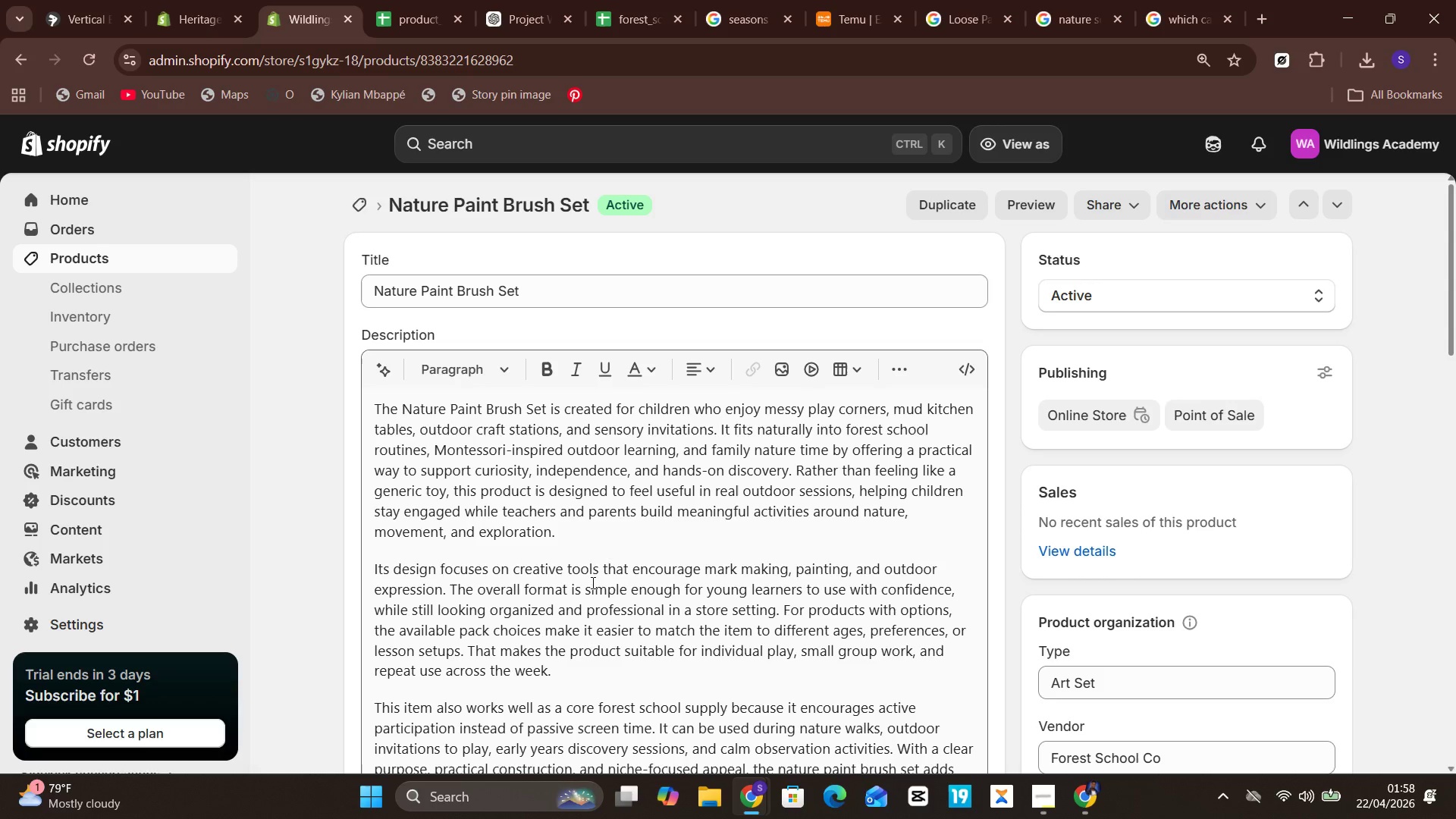 
left_click([80, 261])
 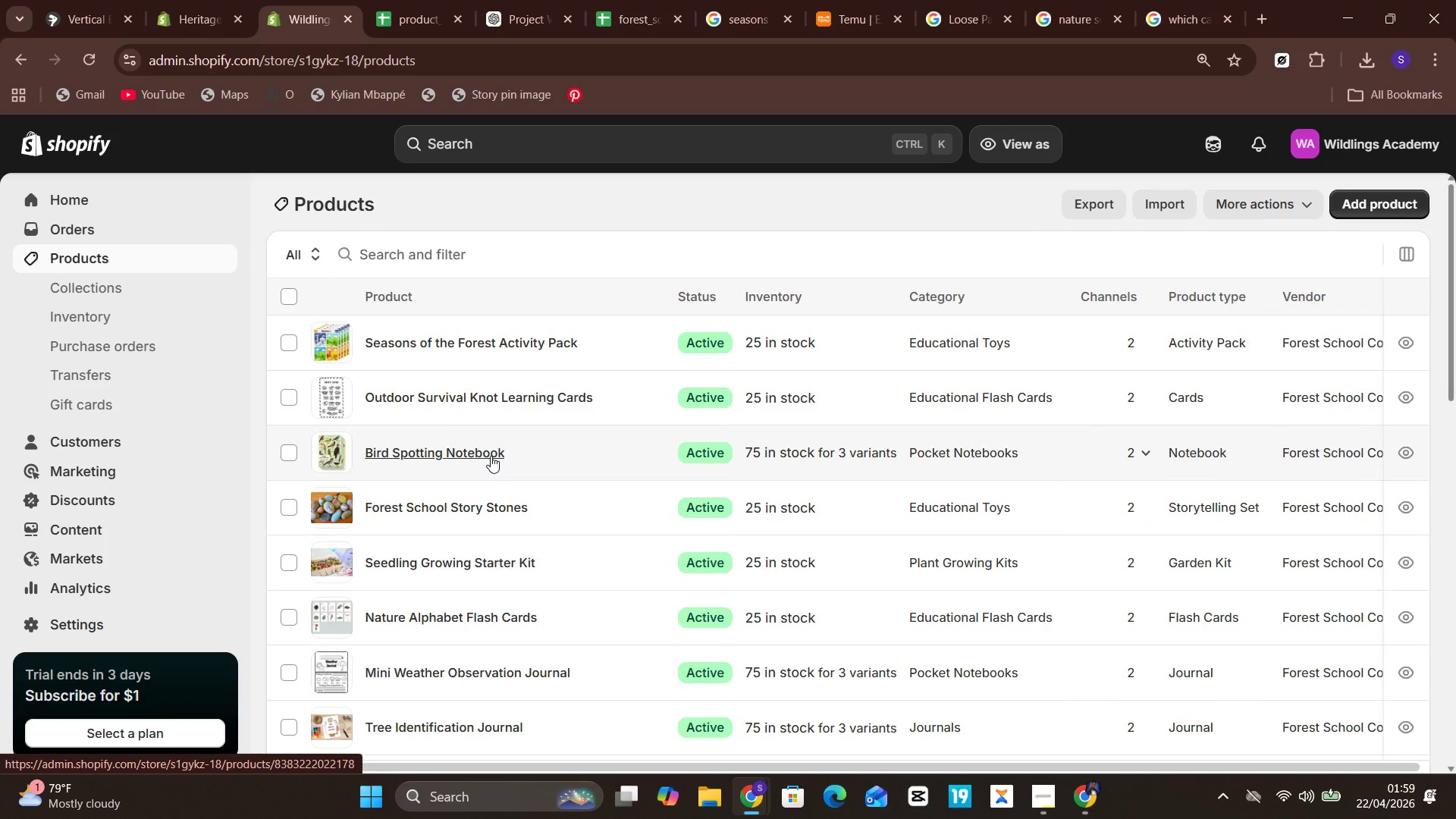 
wait(10.17)
 